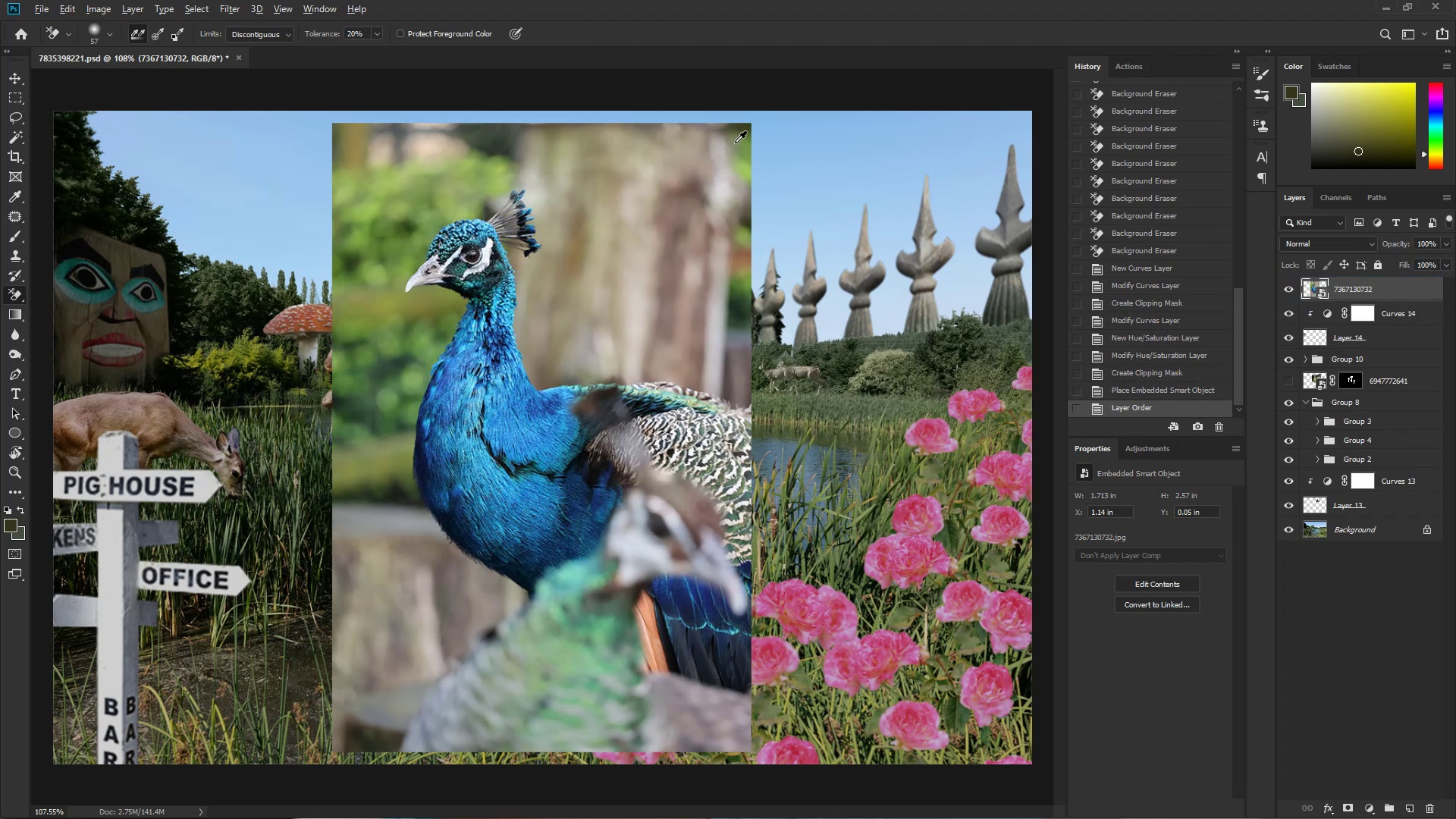 
key(Control+T)
 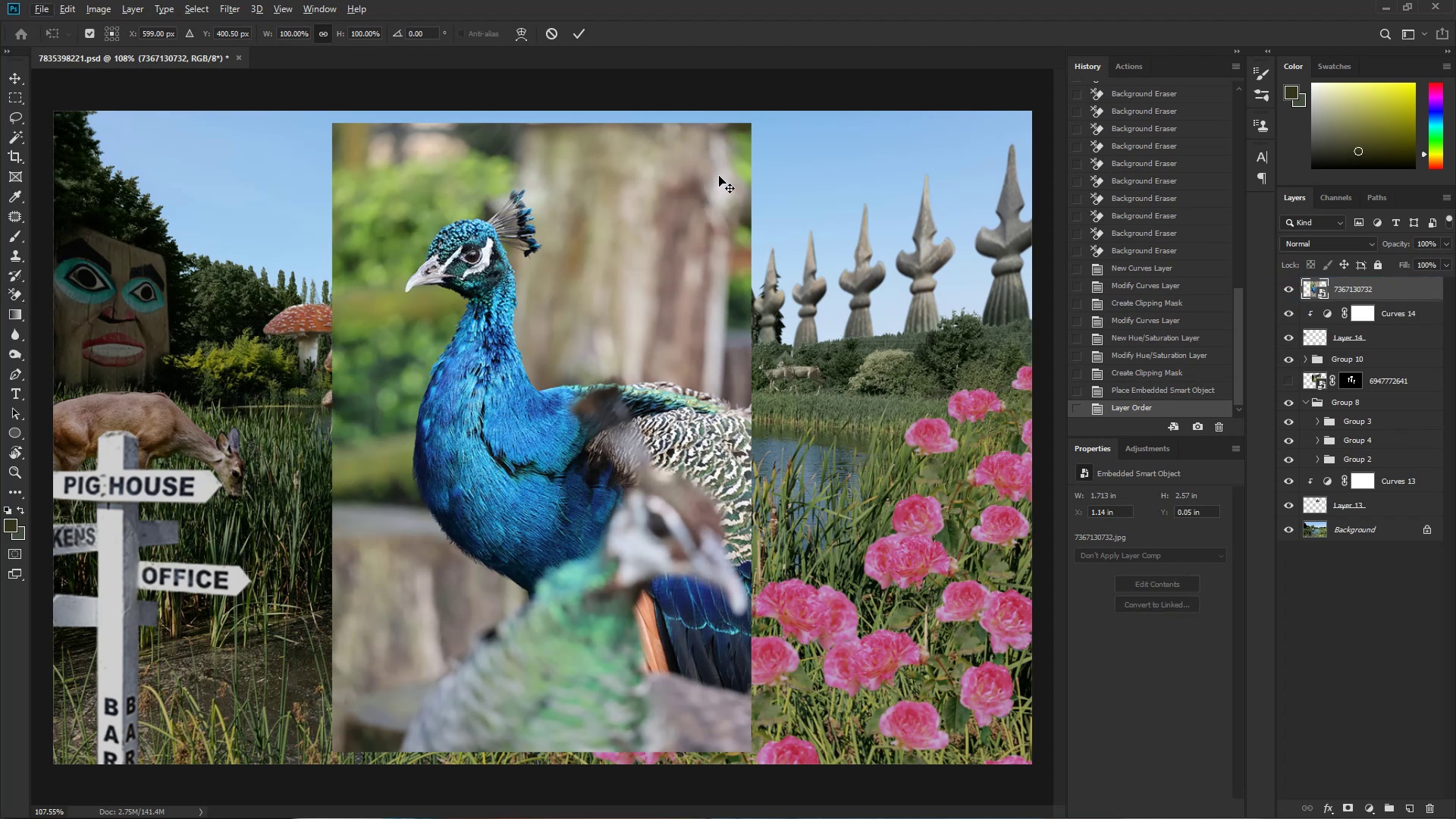 
hold_key(key=AltLeft, duration=1.48)
left_click_drag(start_coordinate=[747, 125], to_coordinate=[704, 225])
 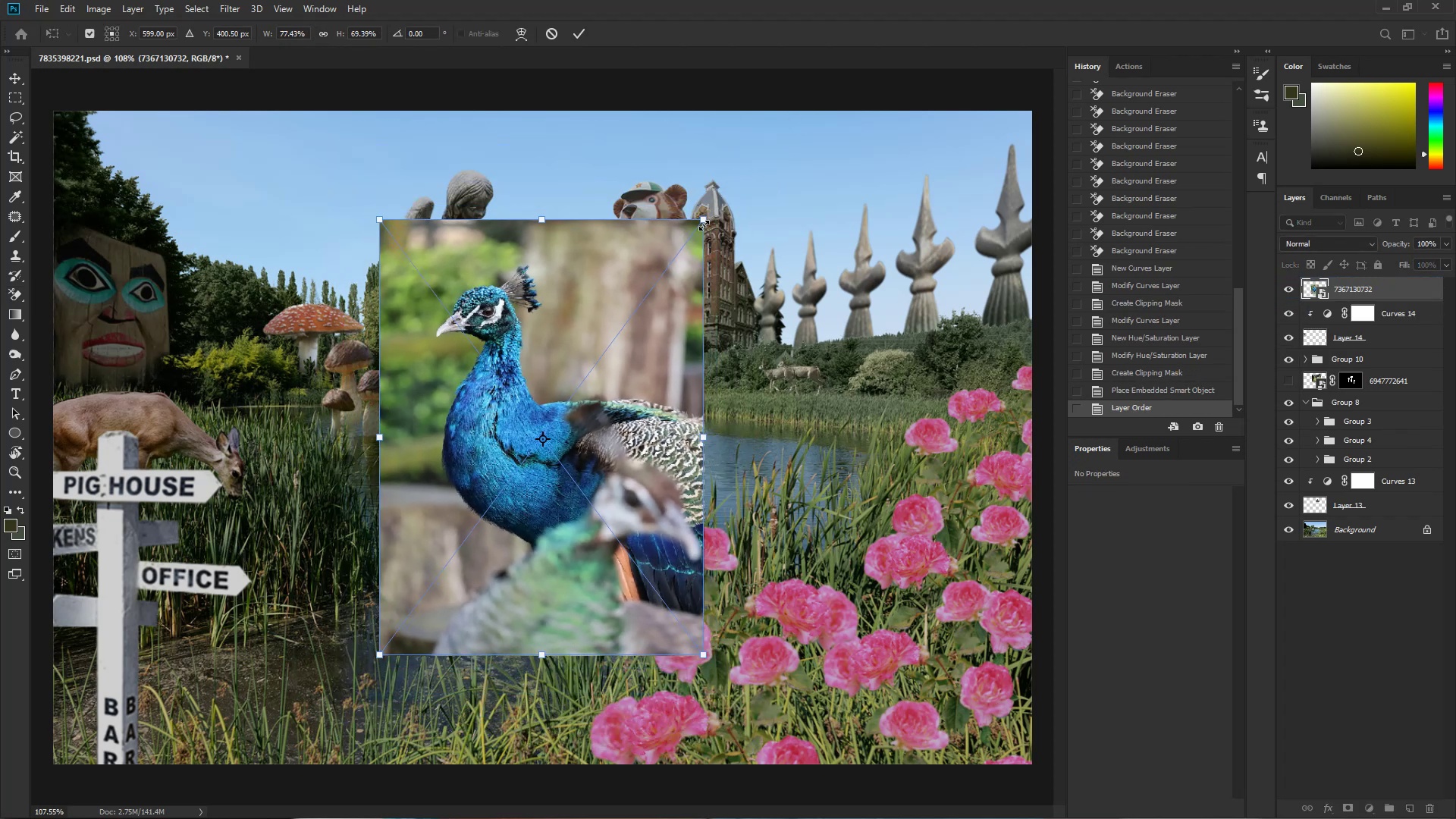 
hold_key(key=ControlLeft, duration=2.04)
 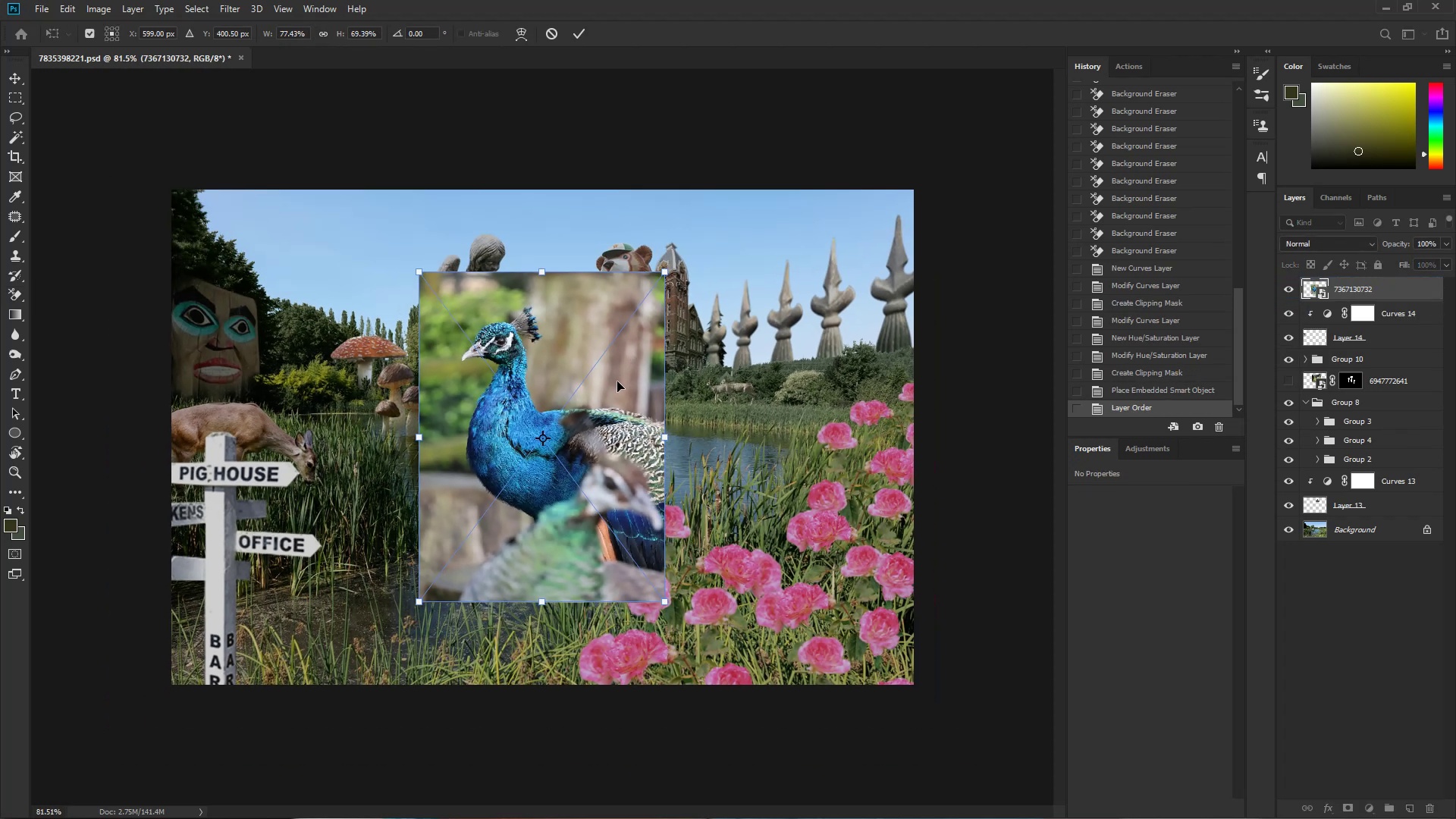 
hold_key(key=Space, duration=0.76)
 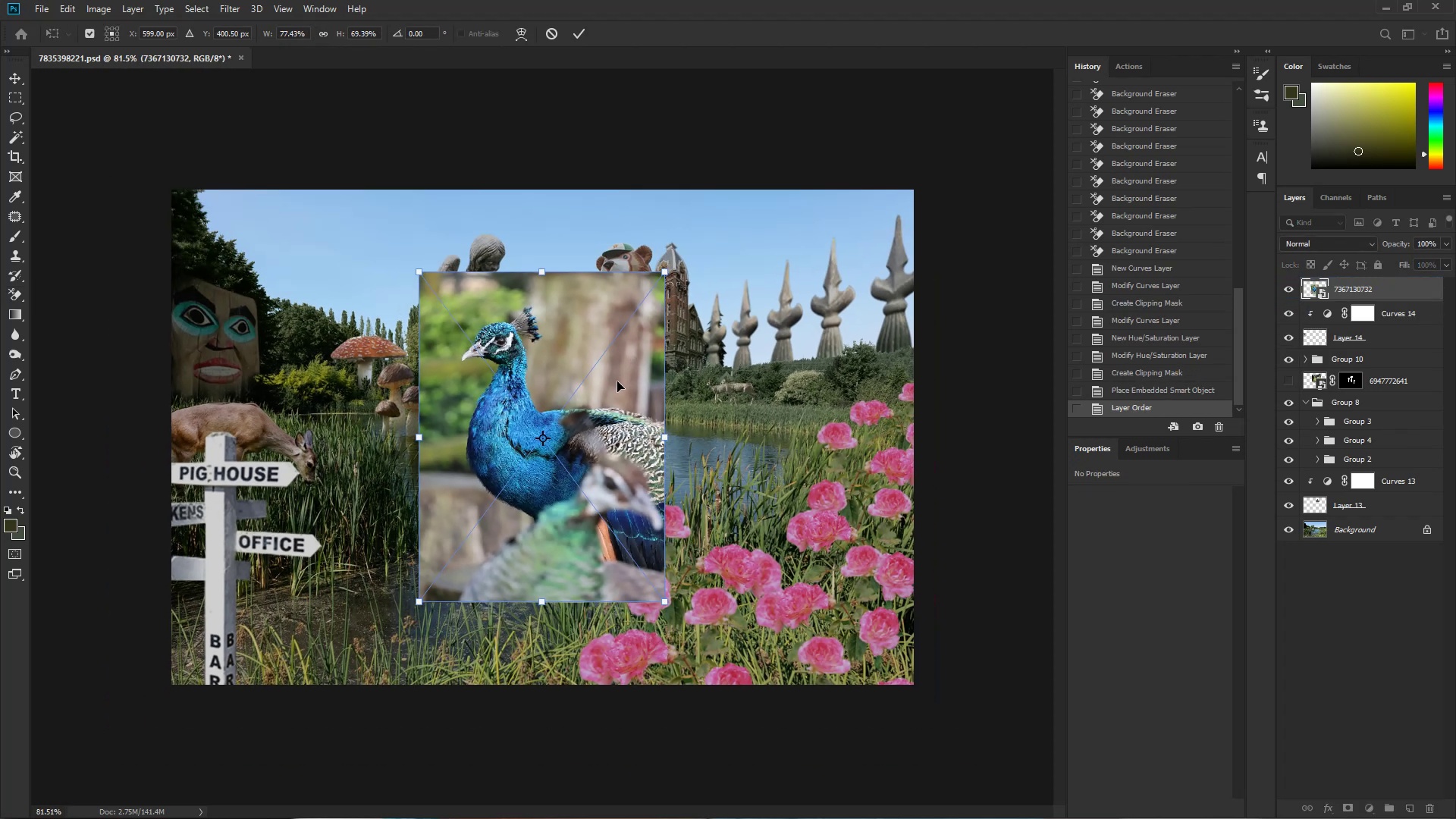 
left_click_drag(start_coordinate=[655, 353], to_coordinate=[630, 359])
 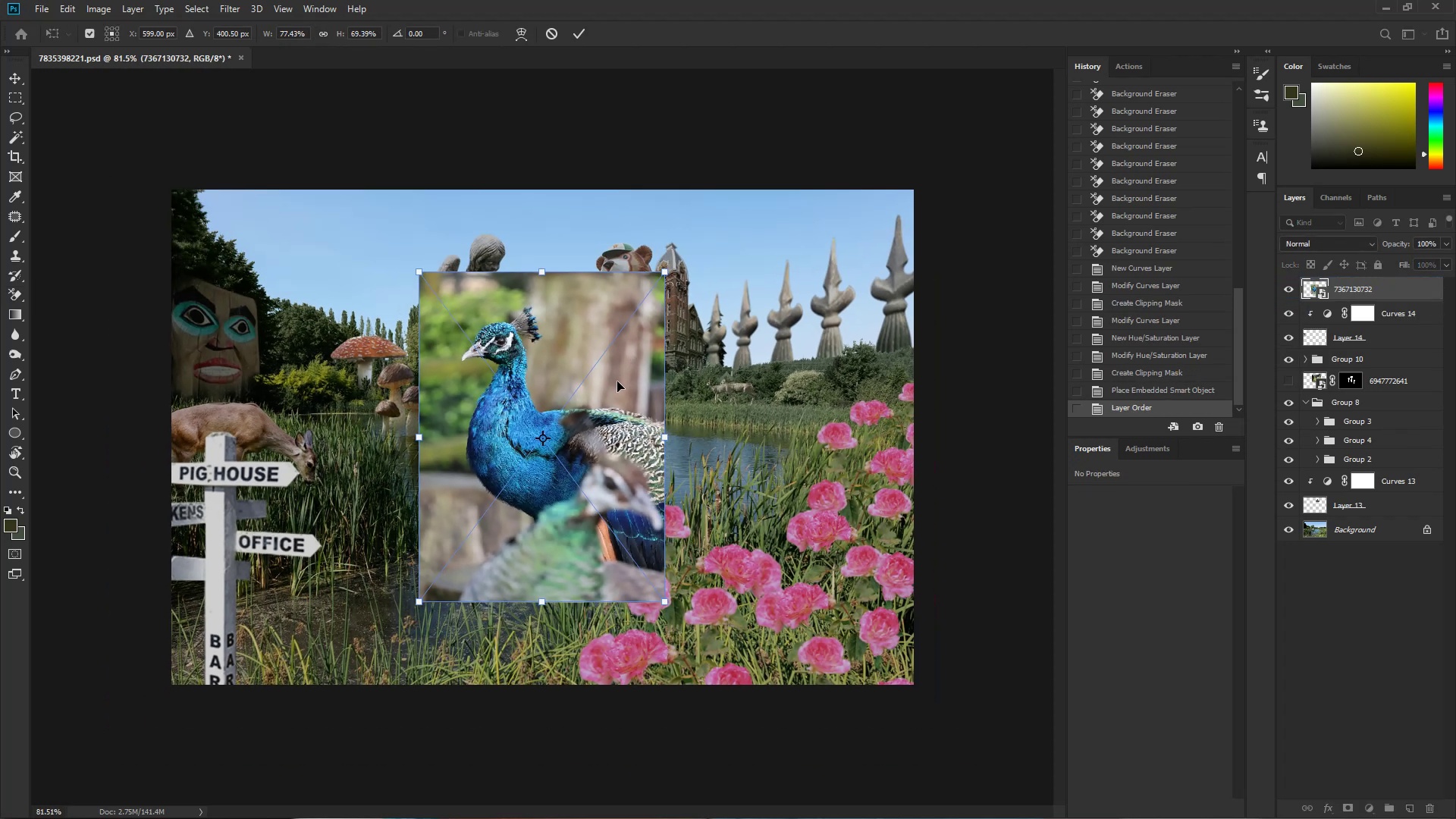 
left_click([617, 450])
 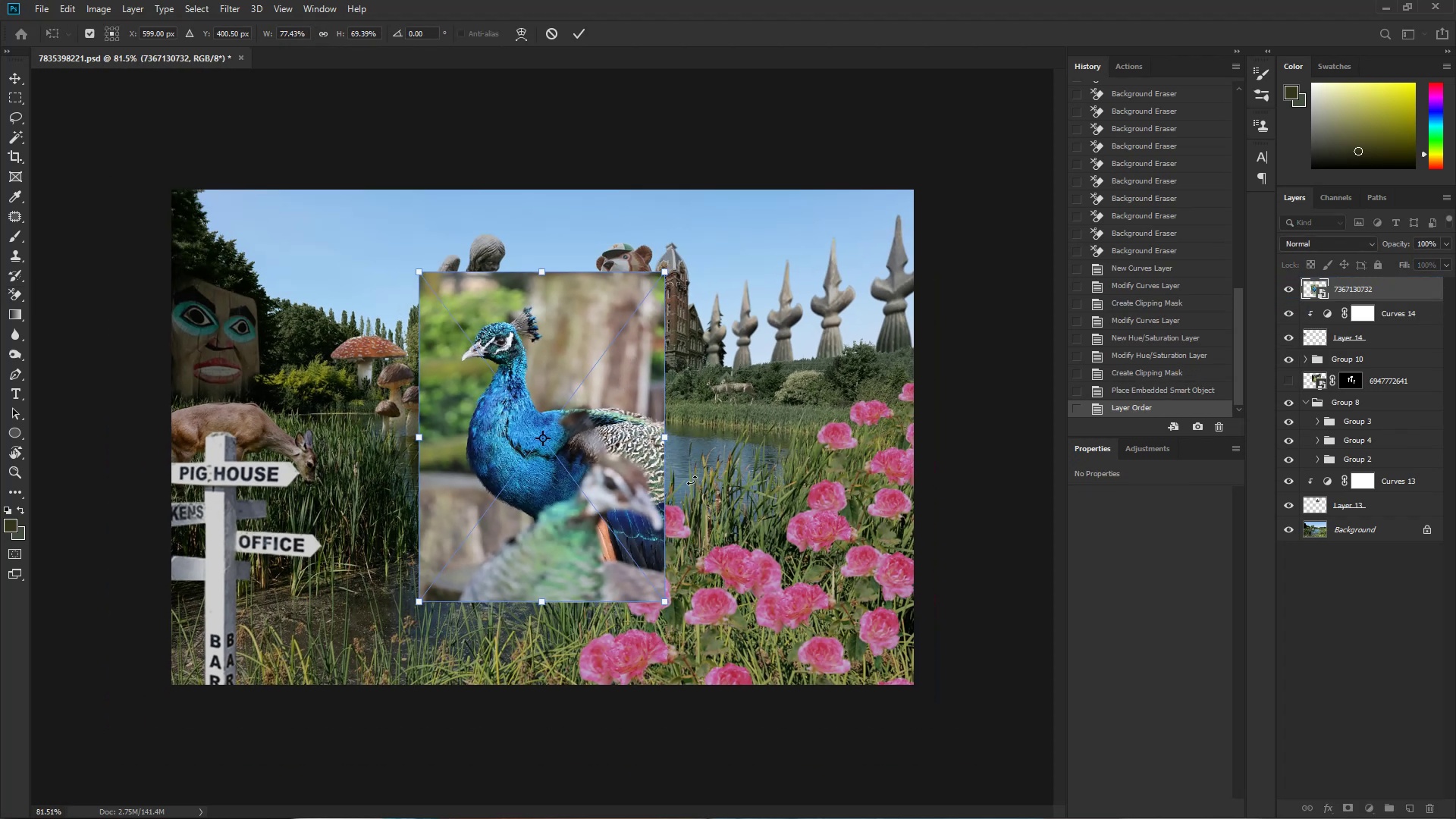 
key(Delete)
 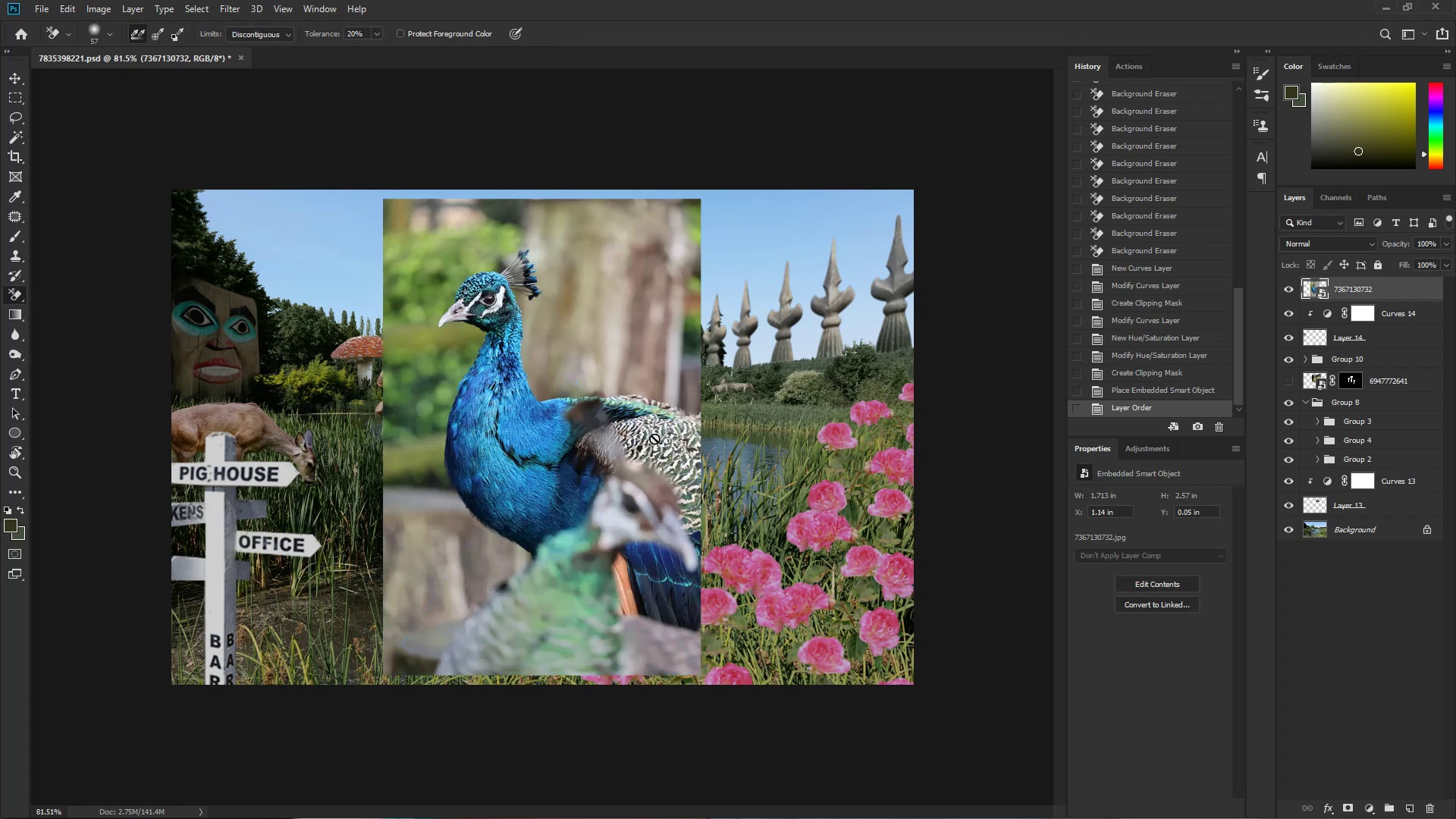 
left_click_drag(start_coordinate=[1385, 287], to_coordinate=[1384, 519])
 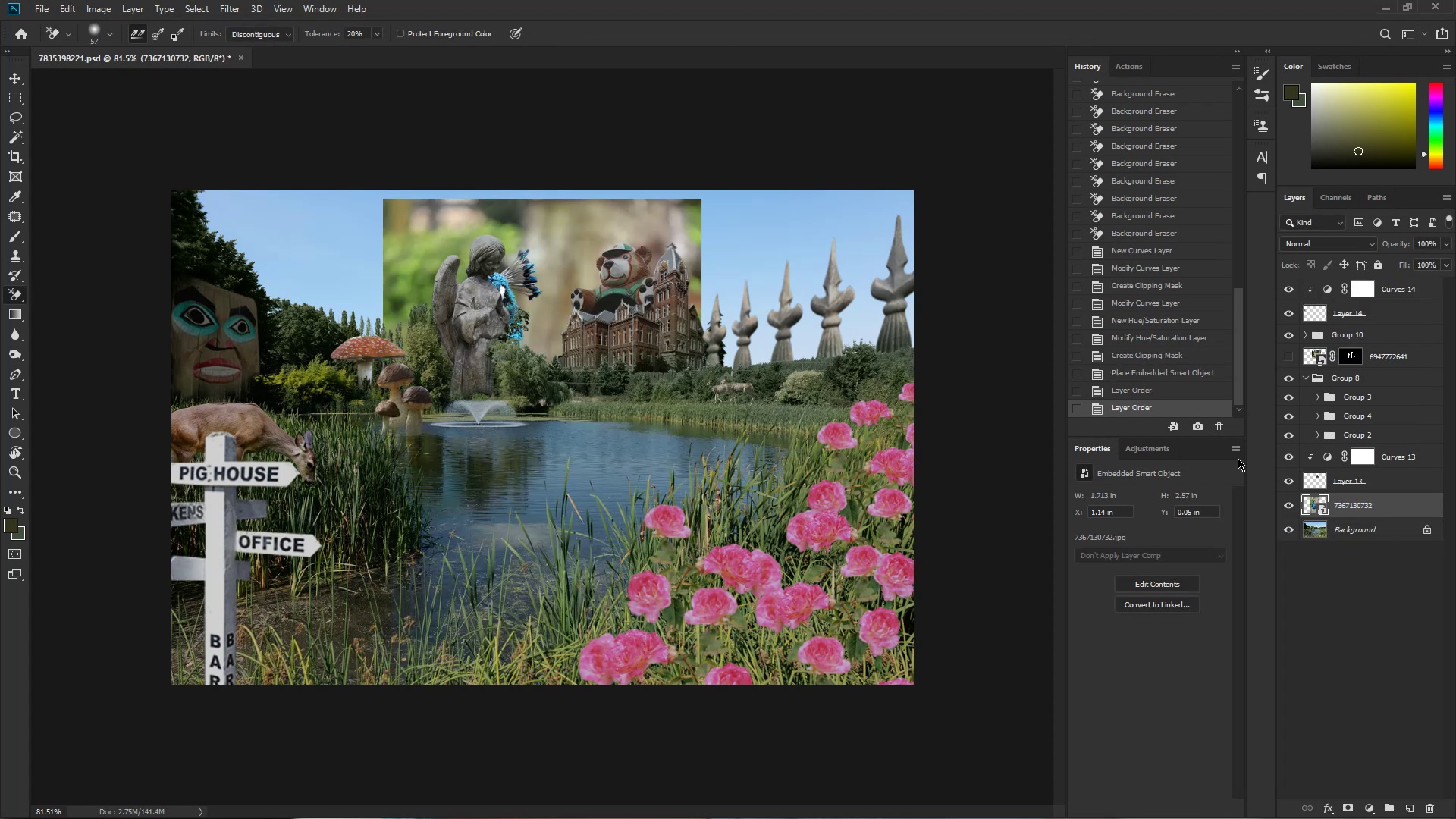 
key(Control+T)
 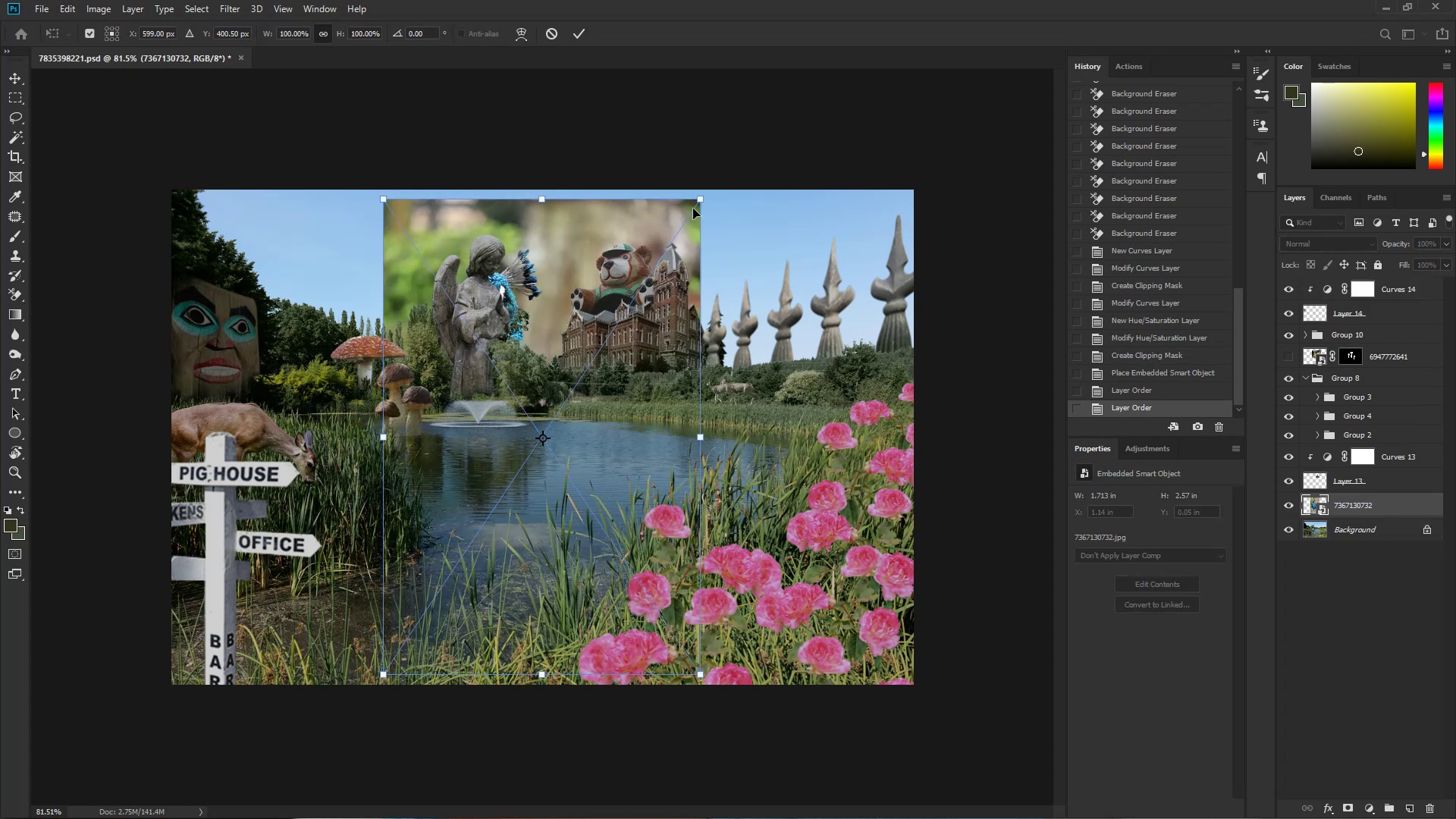 
hold_key(key=AltLeft, duration=1.5)
left_click_drag(start_coordinate=[703, 202], to_coordinate=[666, 274])
 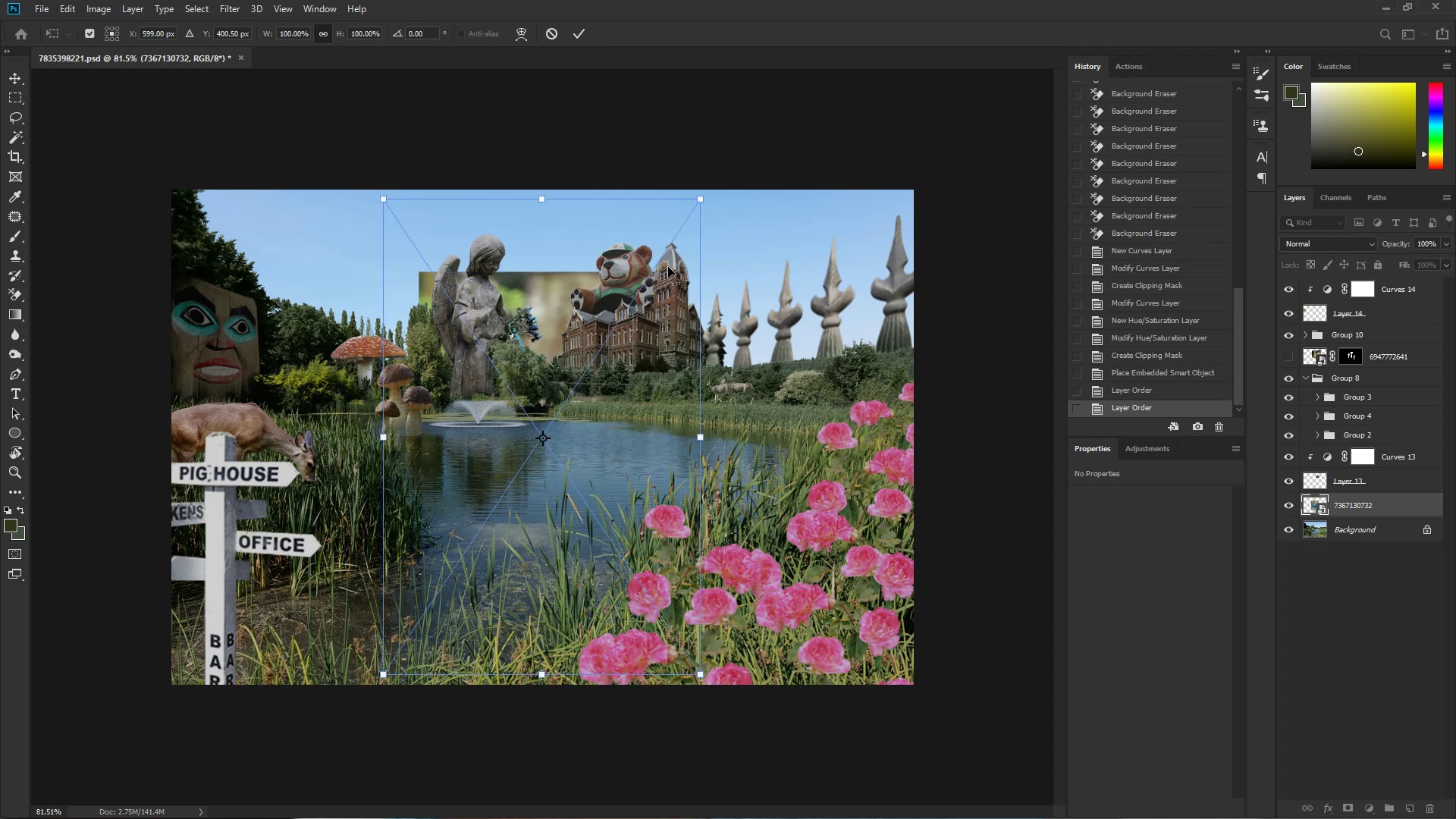 
hold_key(key=AltLeft, duration=1.23)
 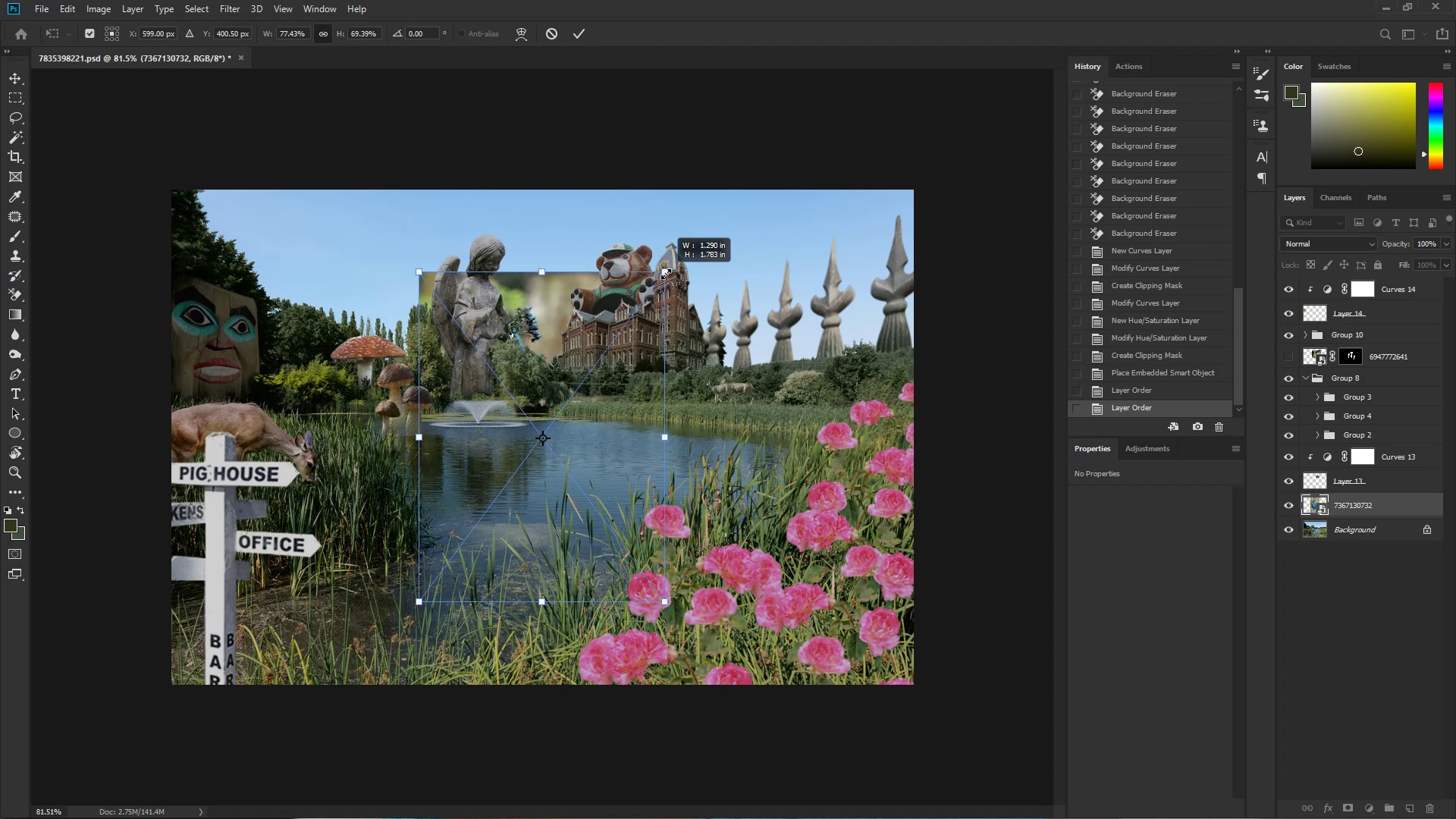 
key(Control+Z)
 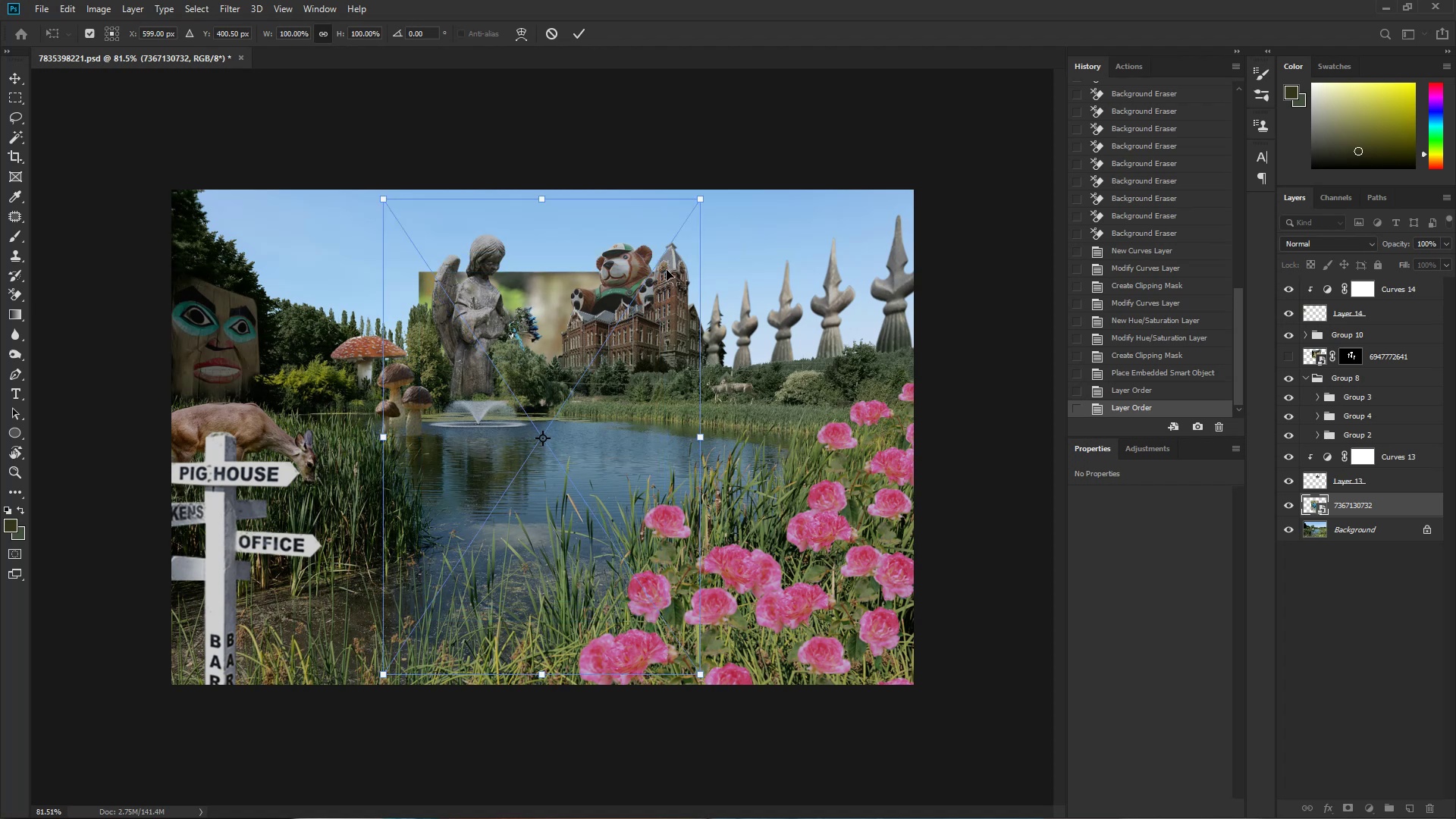 
hold_key(key=AltLeft, duration=1.78)
hold_key(key=ShiftLeft, duration=1.5)
left_click_drag(start_coordinate=[698, 198], to_coordinate=[615, 353])
 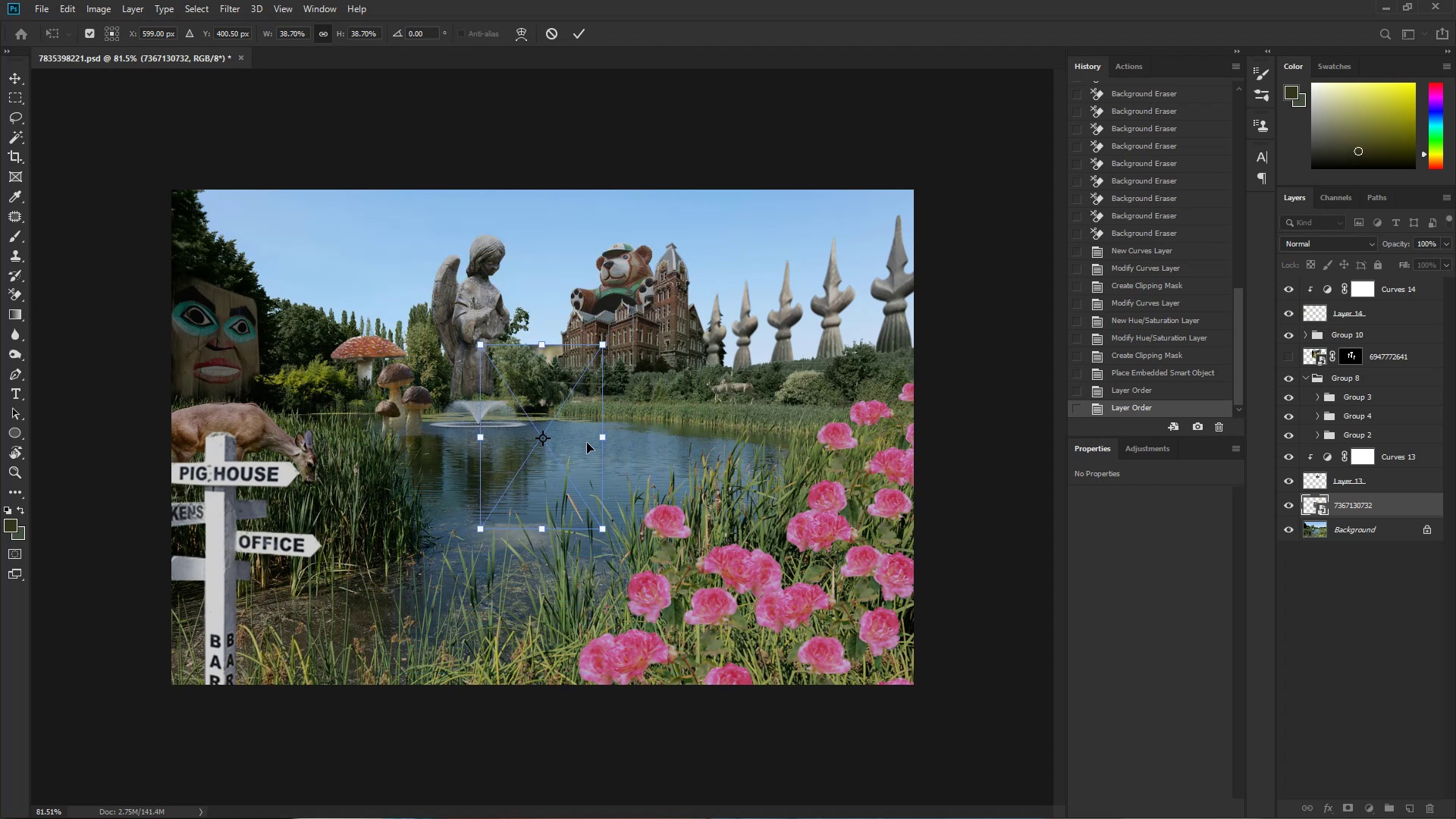 
key(Alt+Shift+ShiftLeft)
 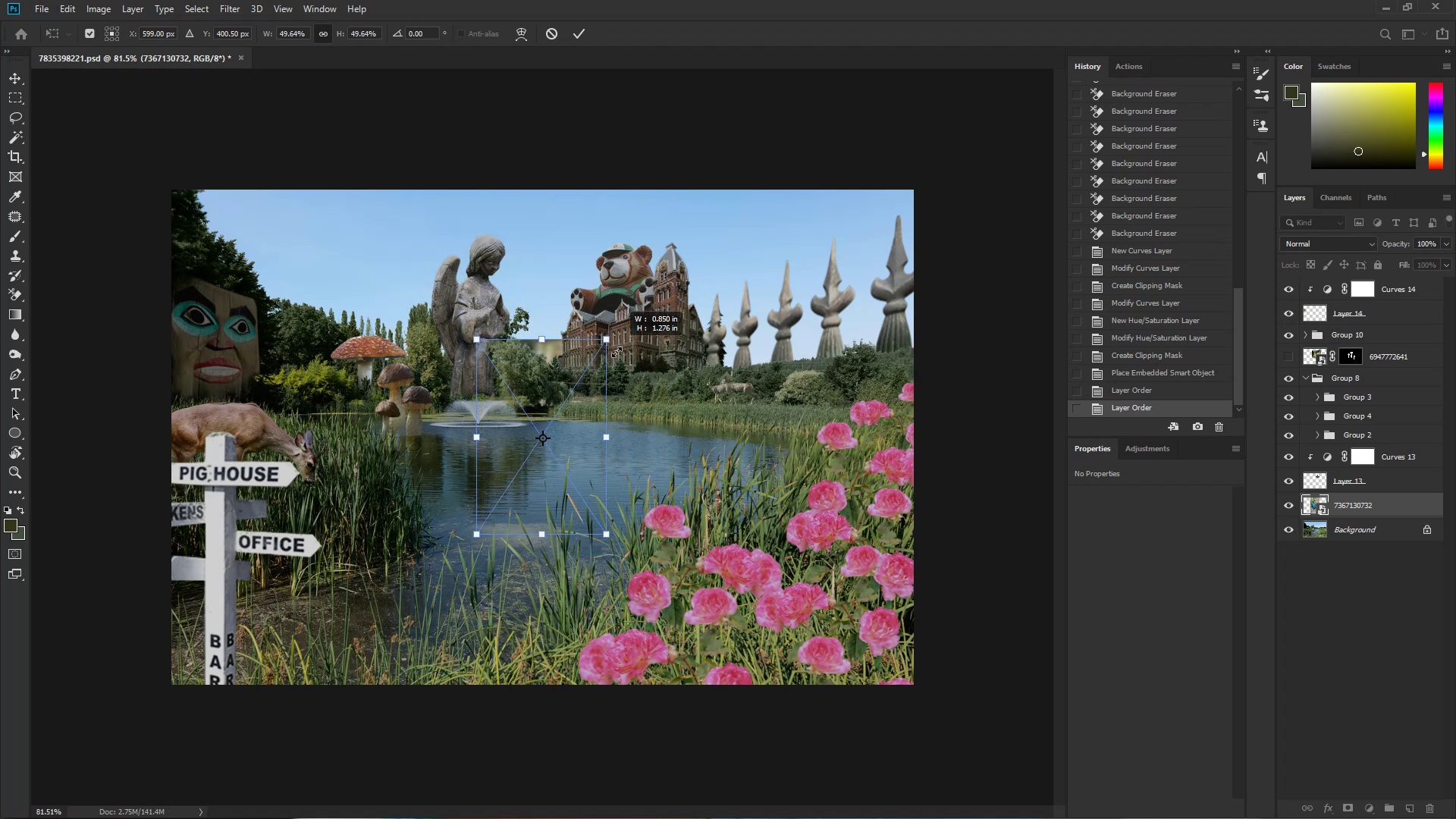 
key(Alt+Shift+ShiftLeft)
 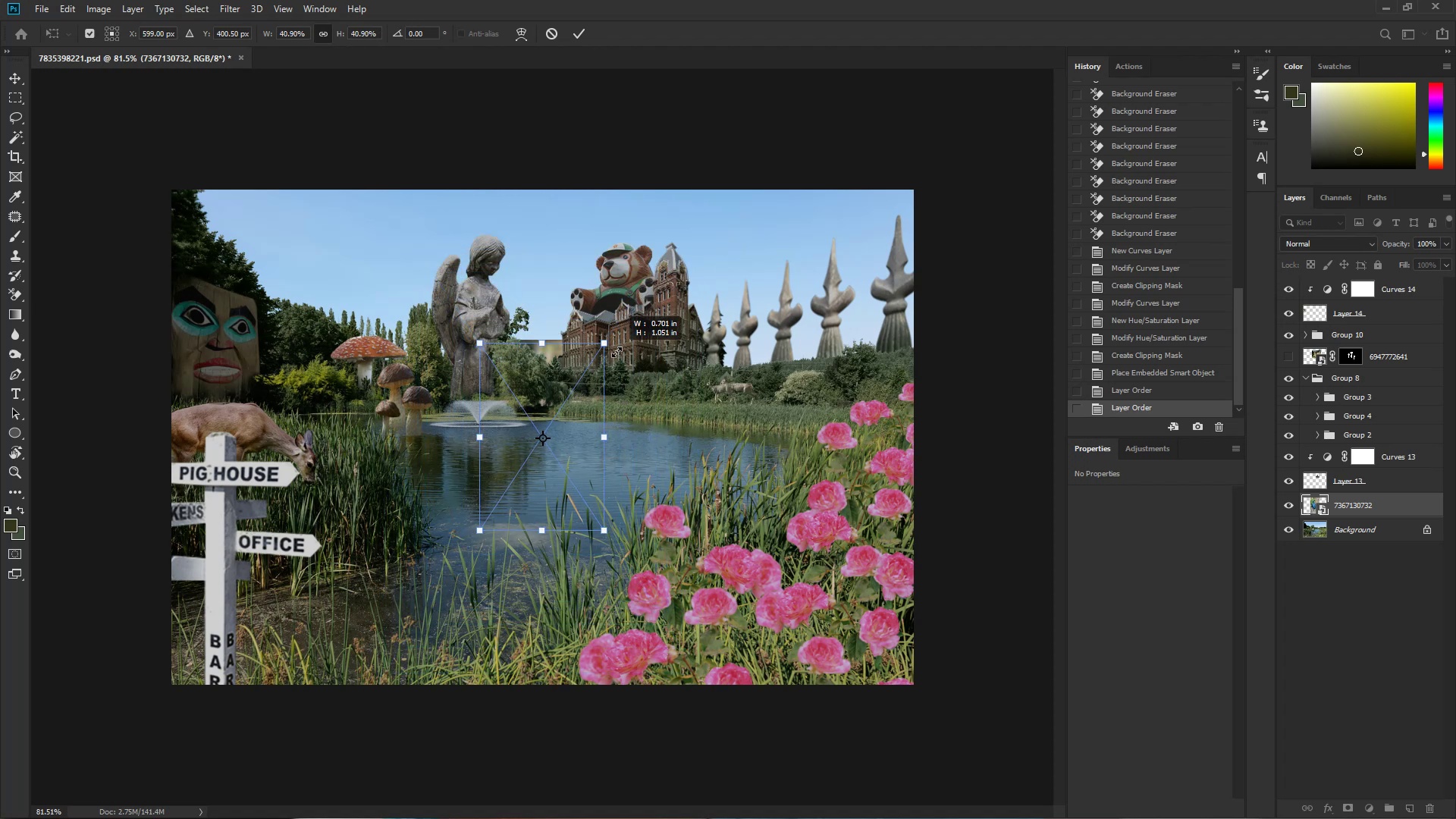 
key(Alt+Shift+ShiftLeft)
 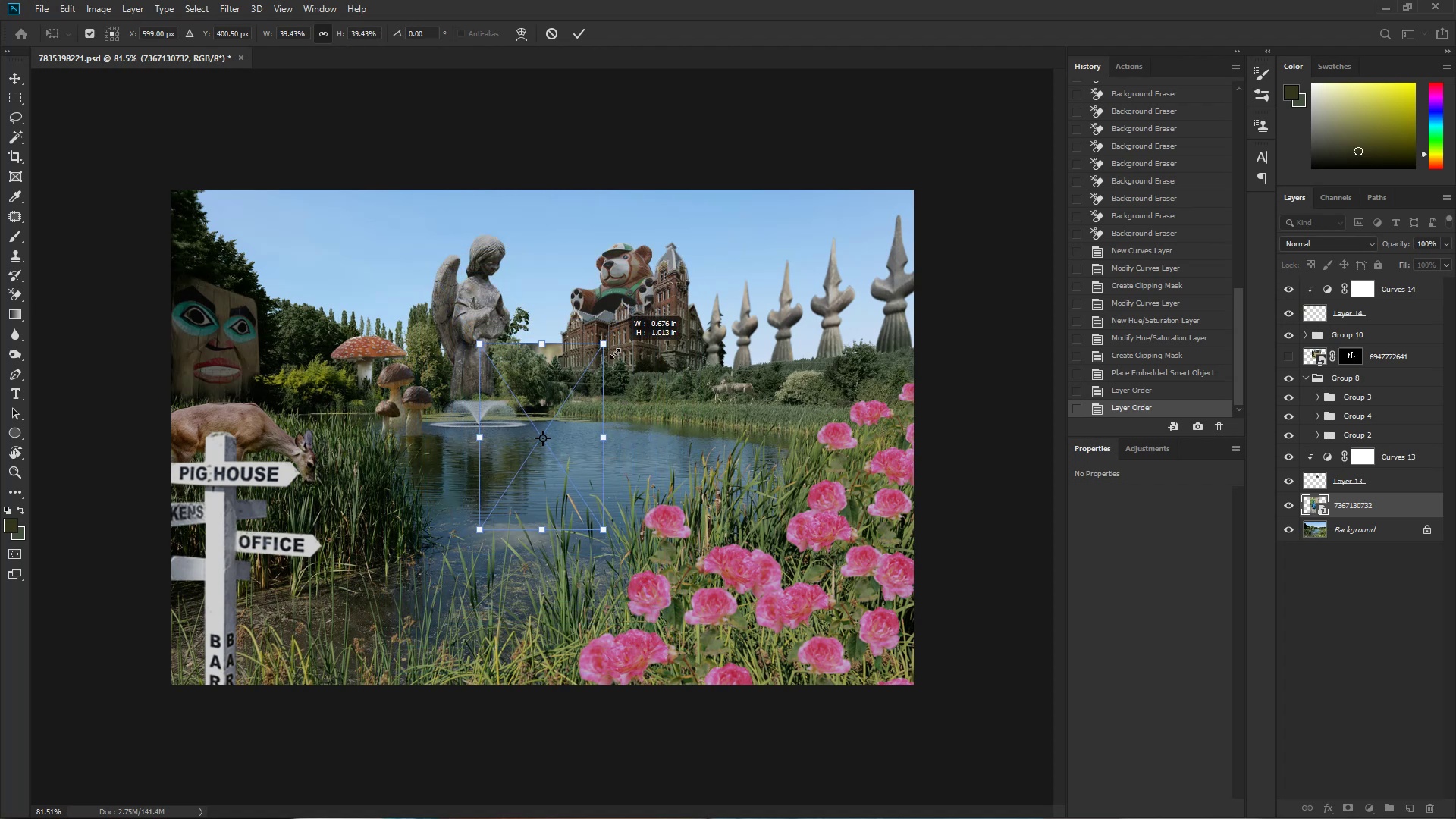 
key(Alt+Shift+ShiftLeft)
 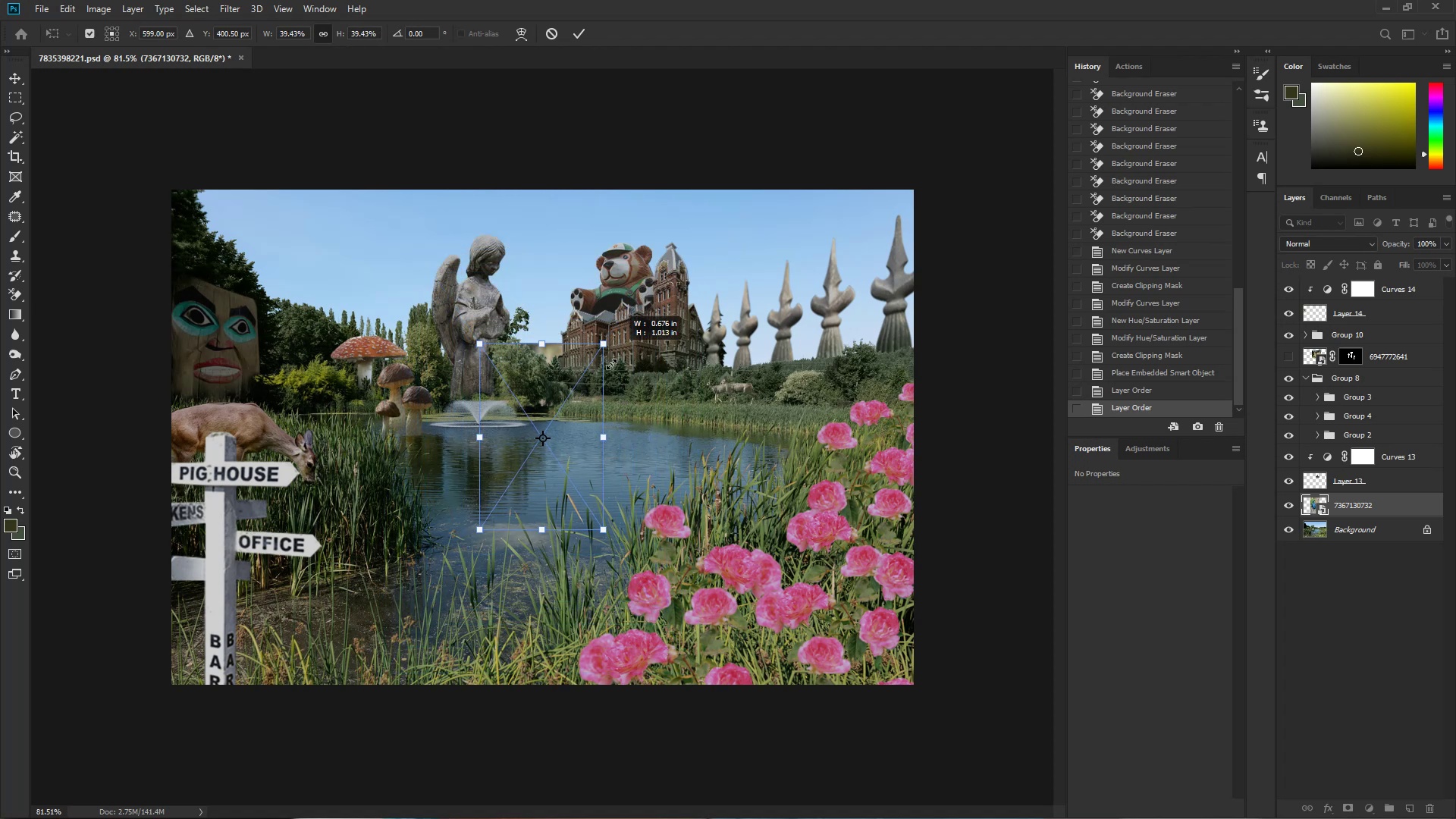 
key(Alt+Shift+ShiftLeft)
 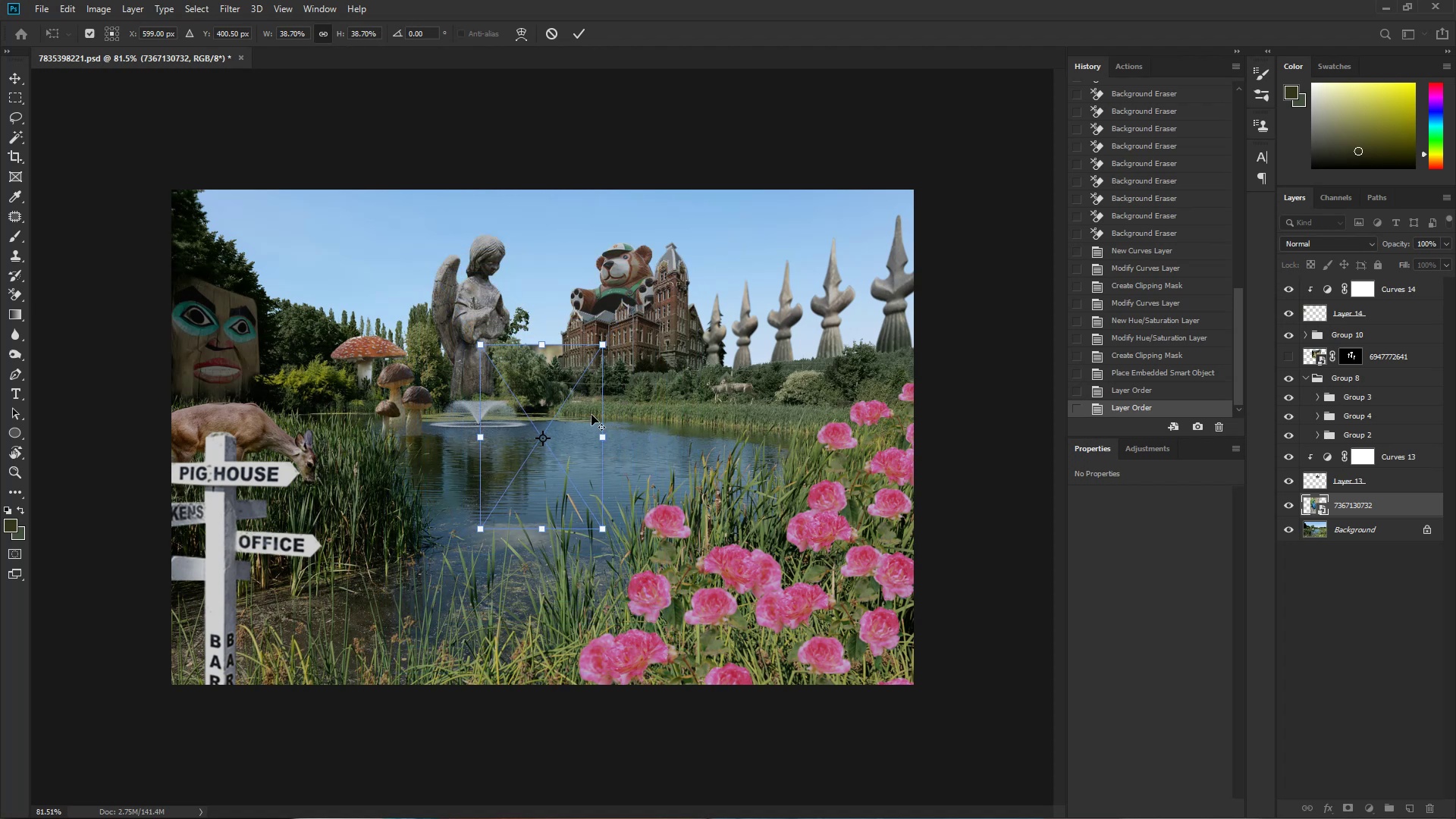 
key(Alt+Shift+ShiftLeft)
 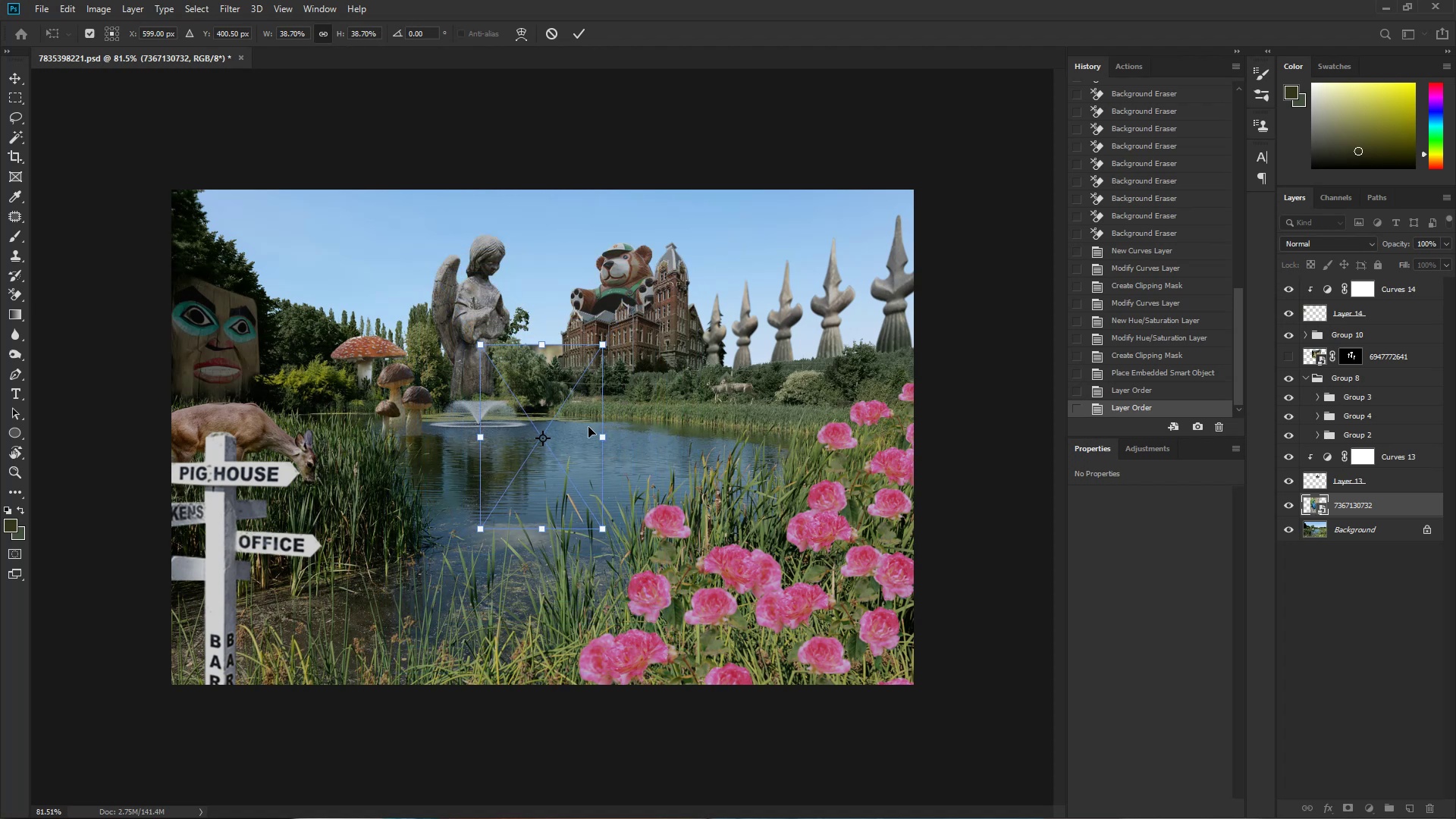 
left_click_drag(start_coordinate=[587, 443], to_coordinate=[328, 273])
 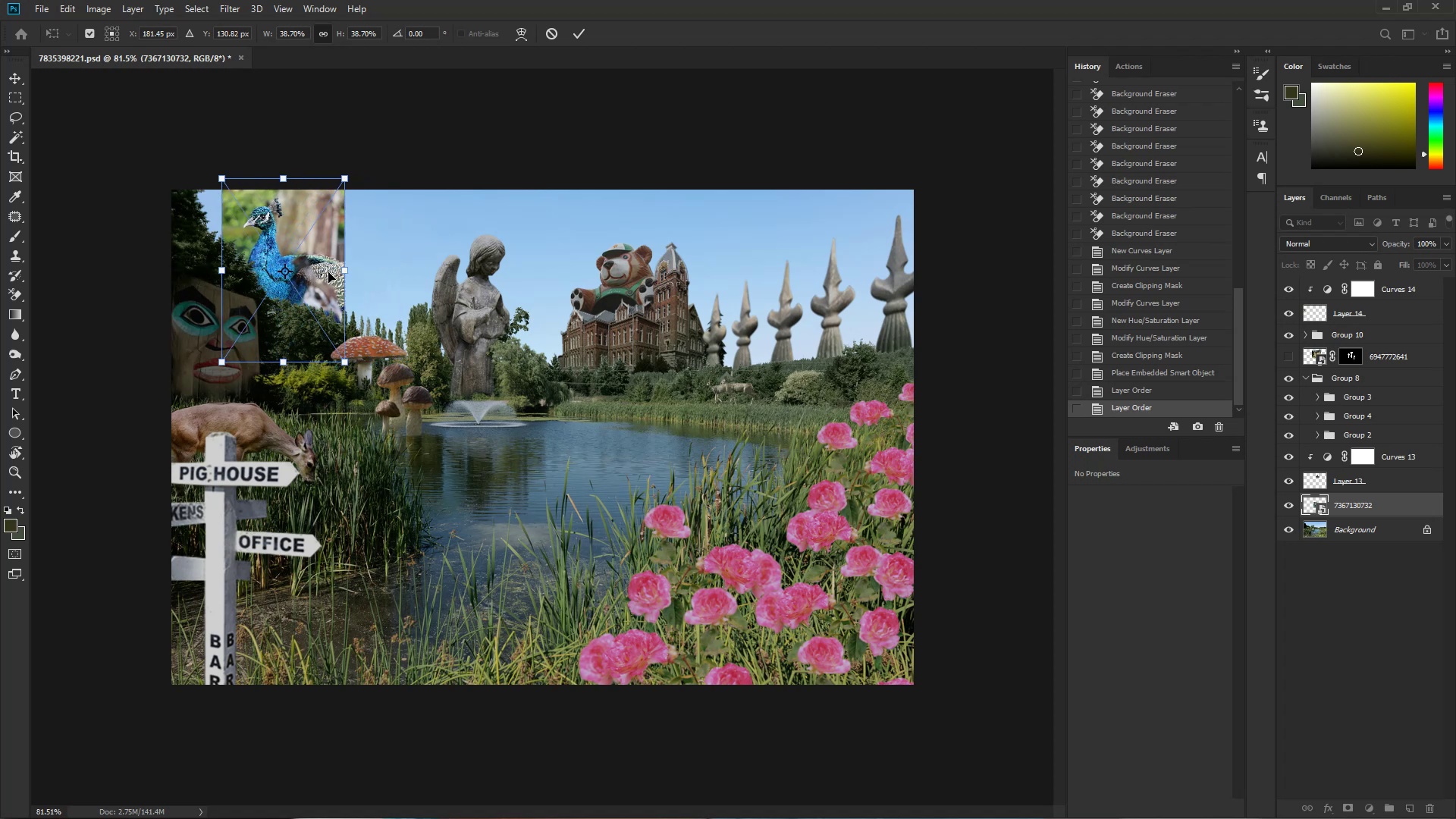 
right_click([328, 272])
 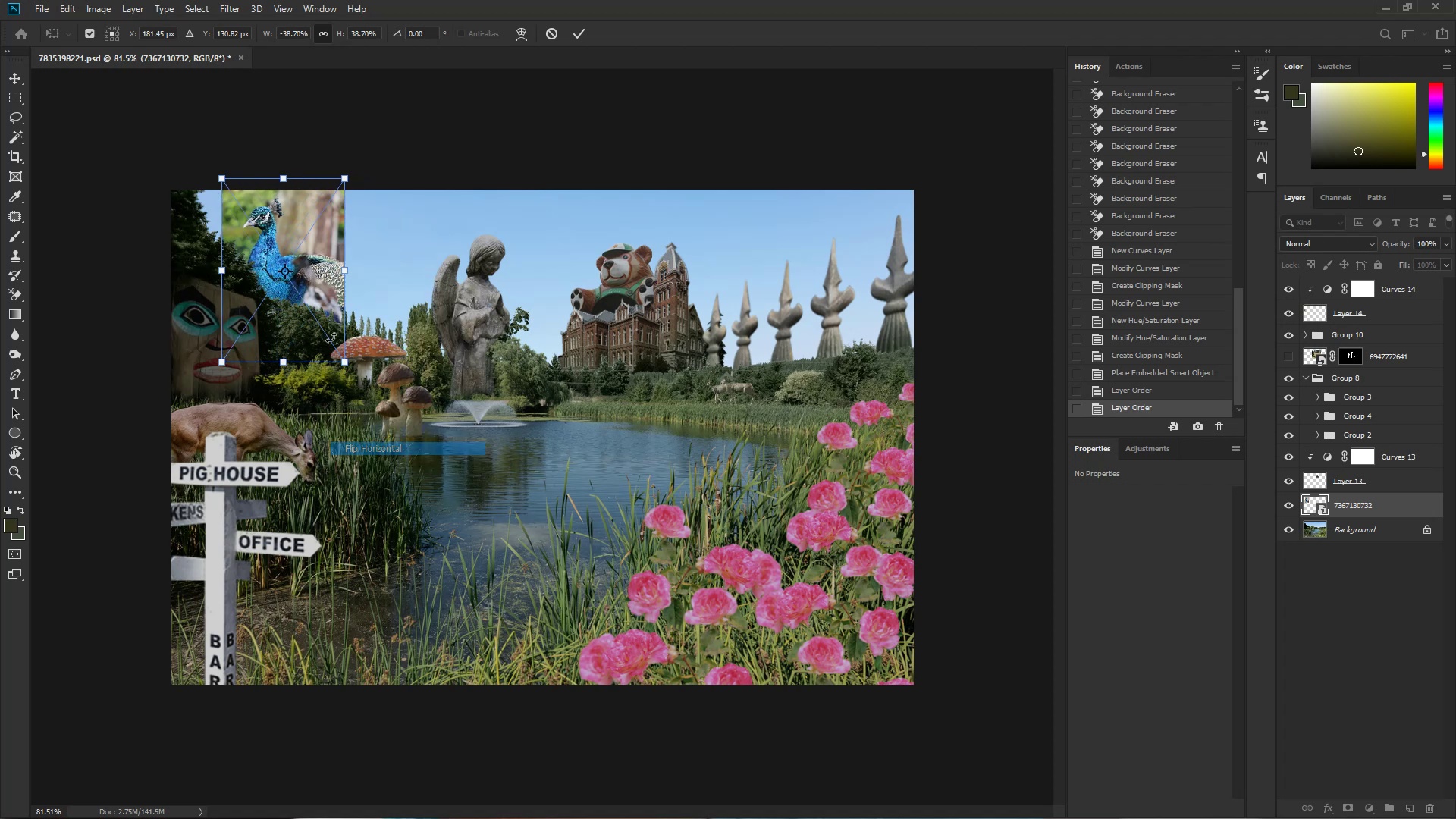 
left_click_drag(start_coordinate=[313, 278], to_coordinate=[312, 286])
 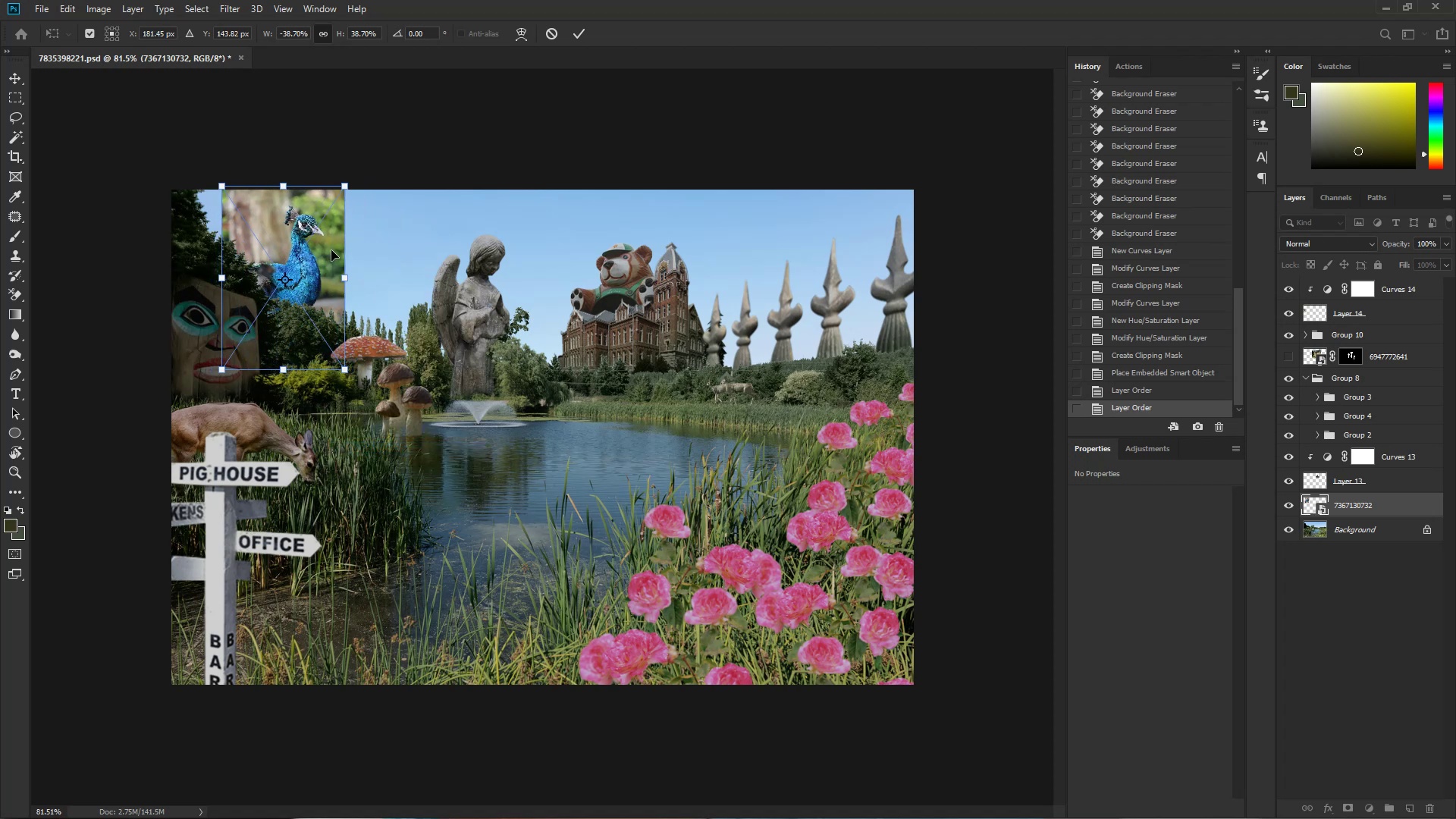 
key(Control+ControlLeft)
 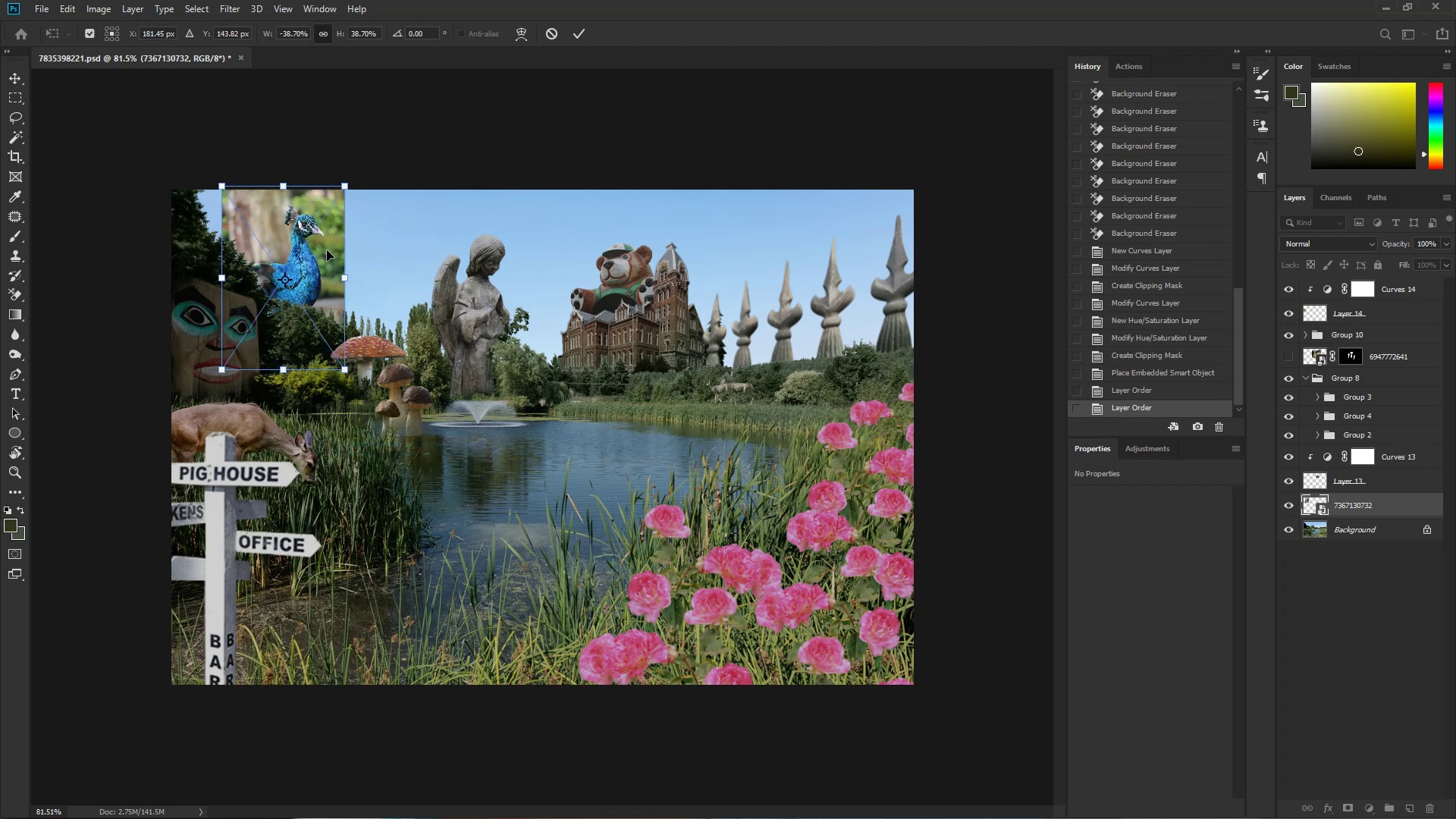 
hold_key(key=Space, duration=0.89)
 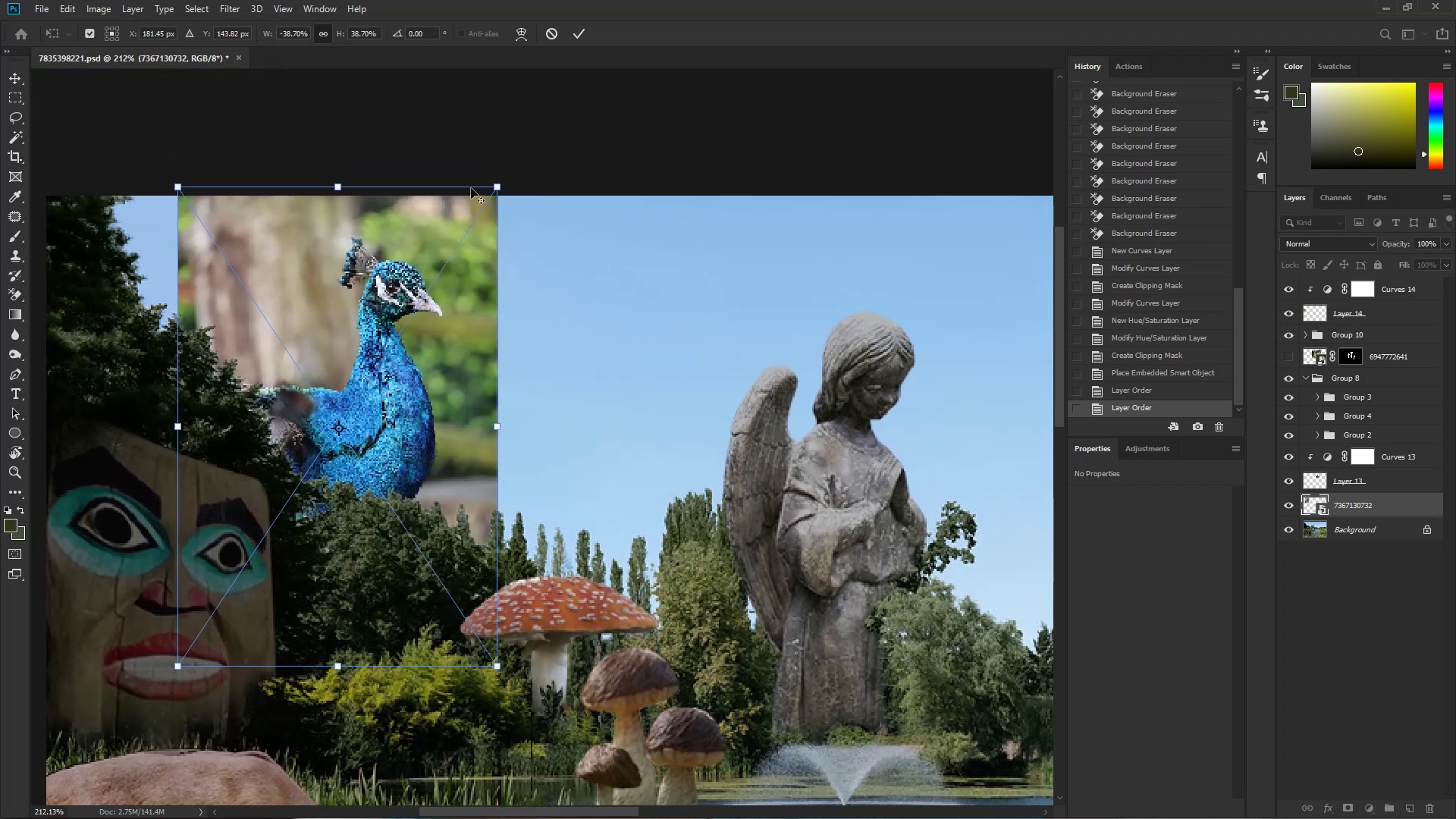 
left_click_drag(start_coordinate=[293, 248], to_coordinate=[356, 259])
 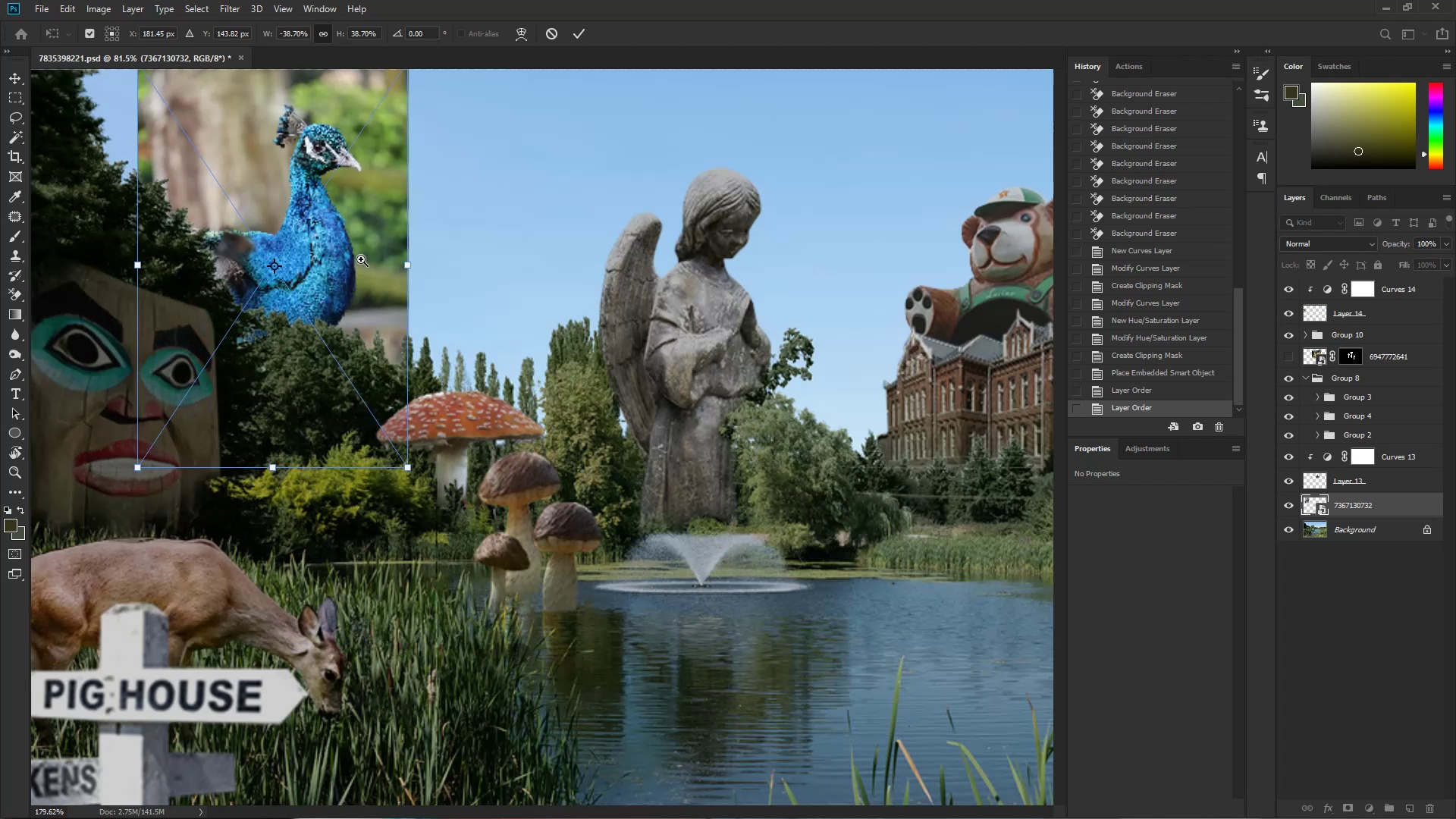 
left_click_drag(start_coordinate=[362, 270], to_coordinate=[431, 397])
 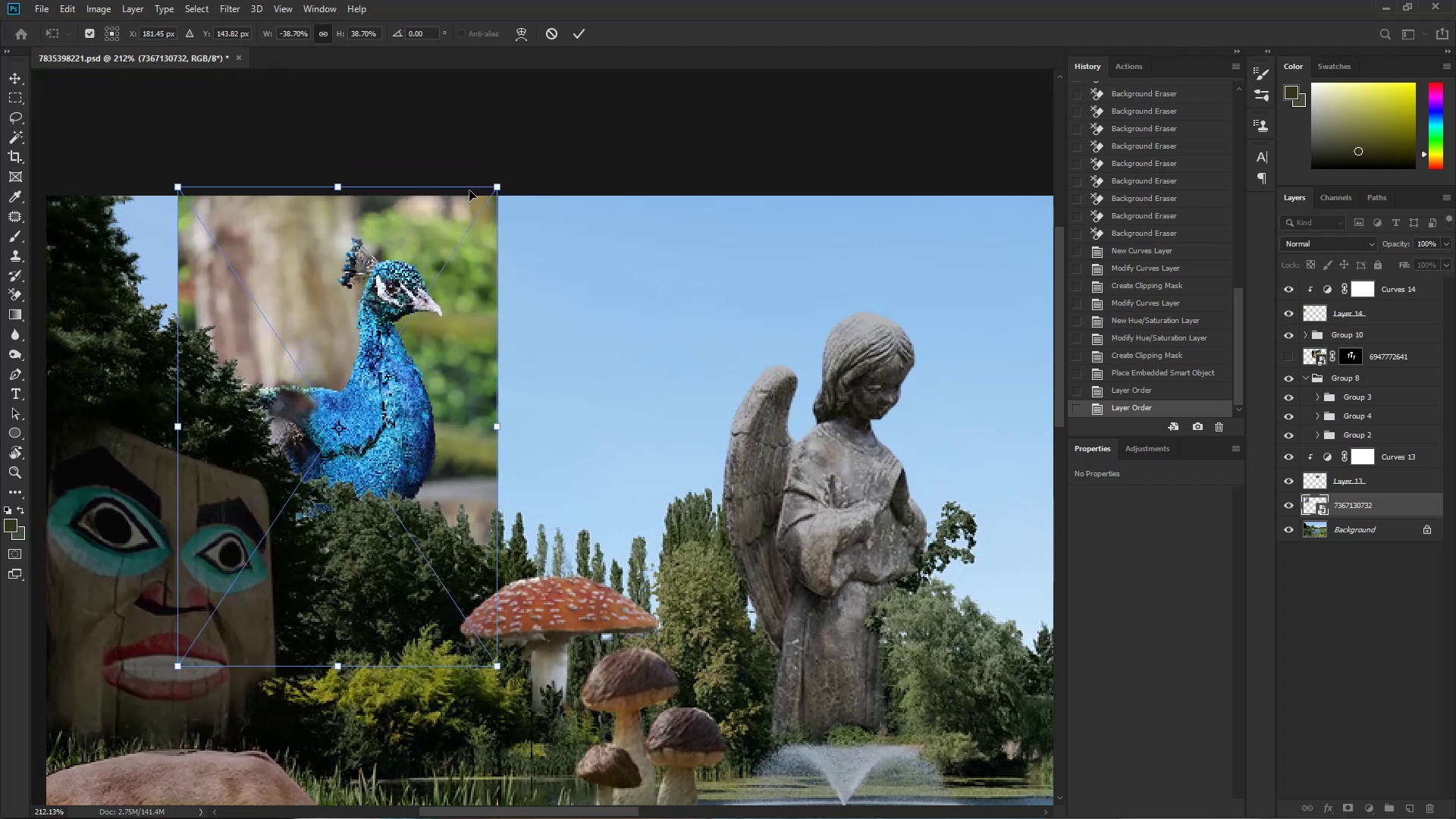 
hold_key(key=AltLeft, duration=1.45)
 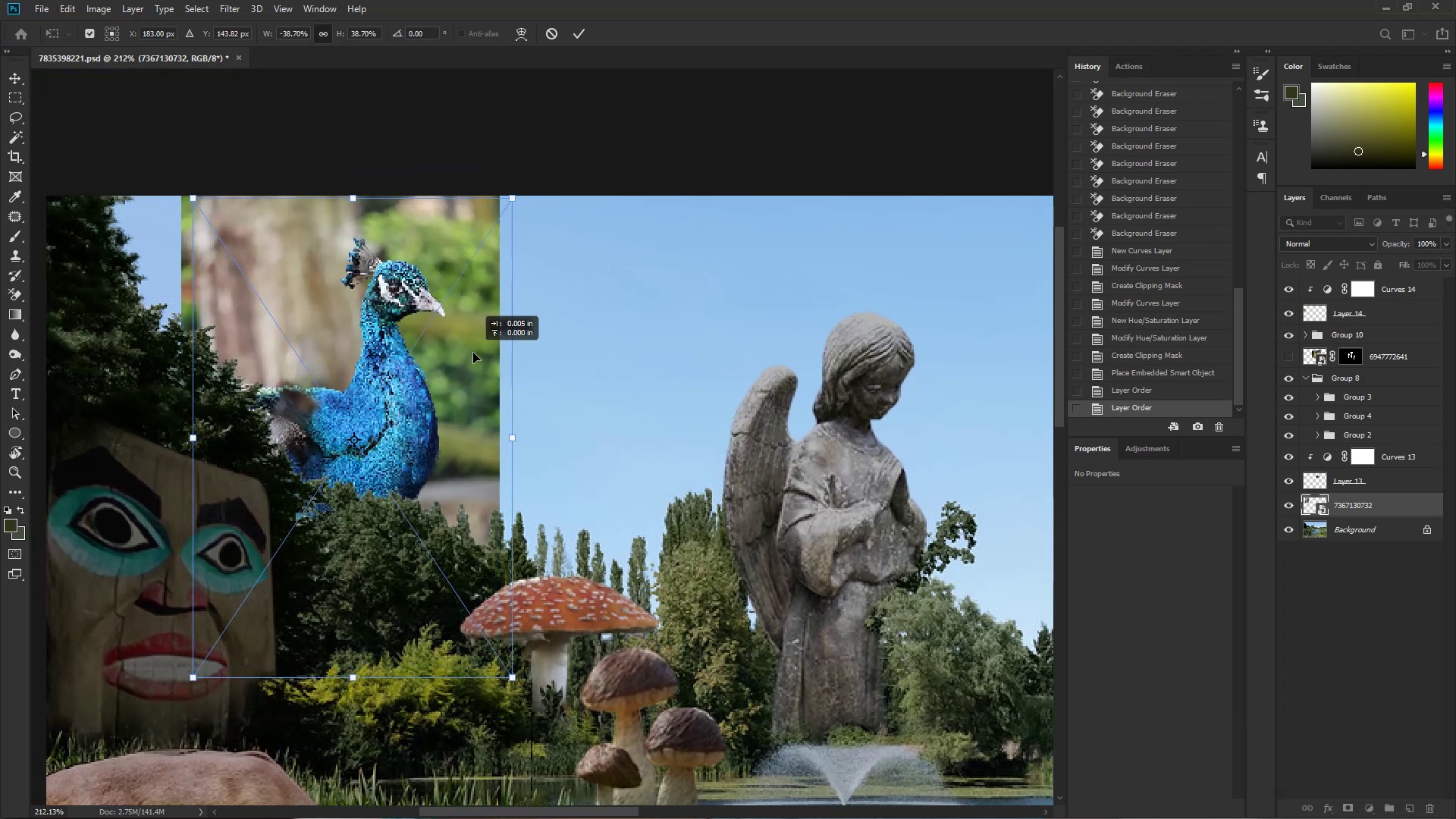 
hold_key(key=ShiftLeft, duration=0.73)
 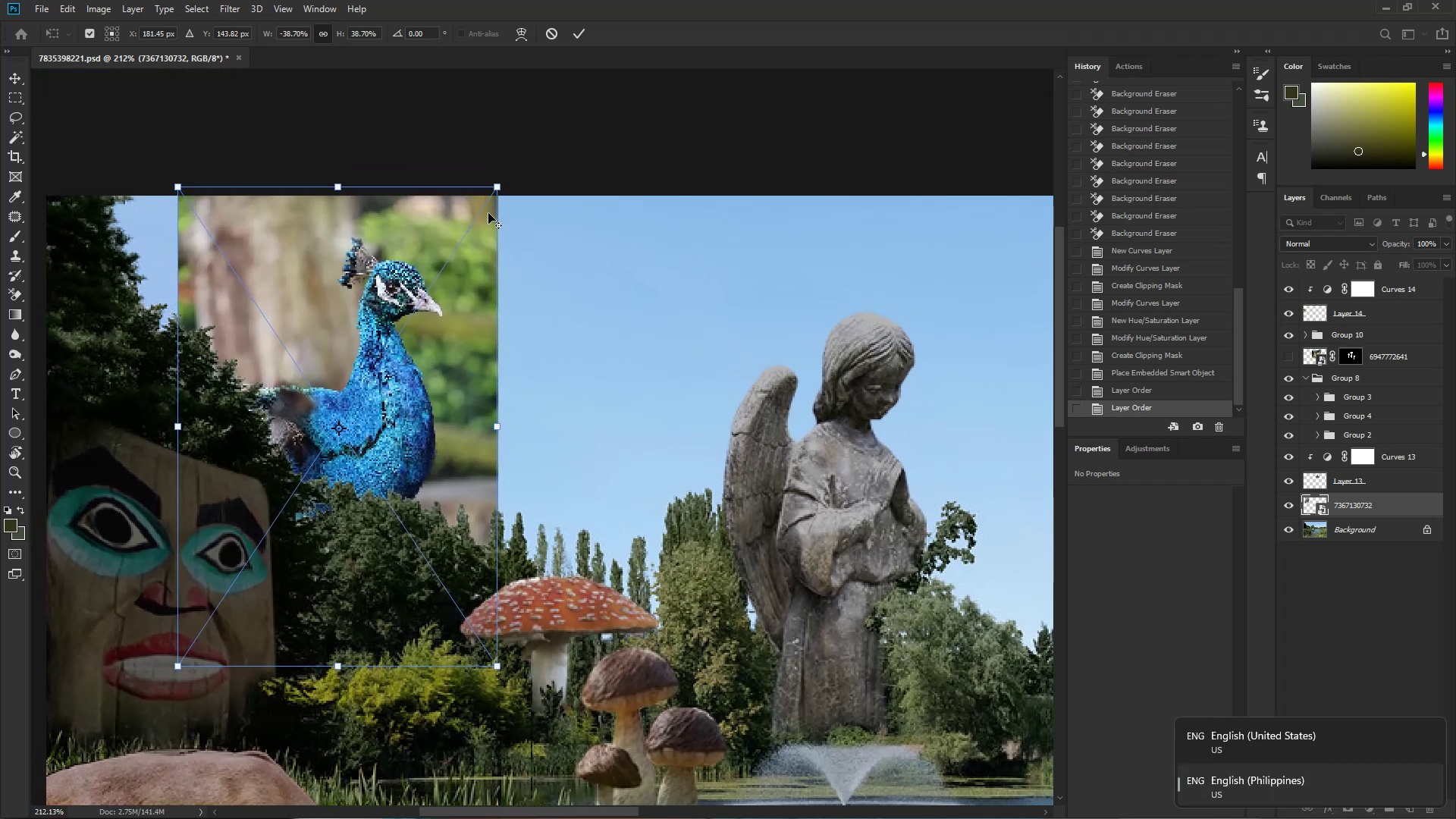 
left_click_drag(start_coordinate=[458, 339], to_coordinate=[486, 373])
 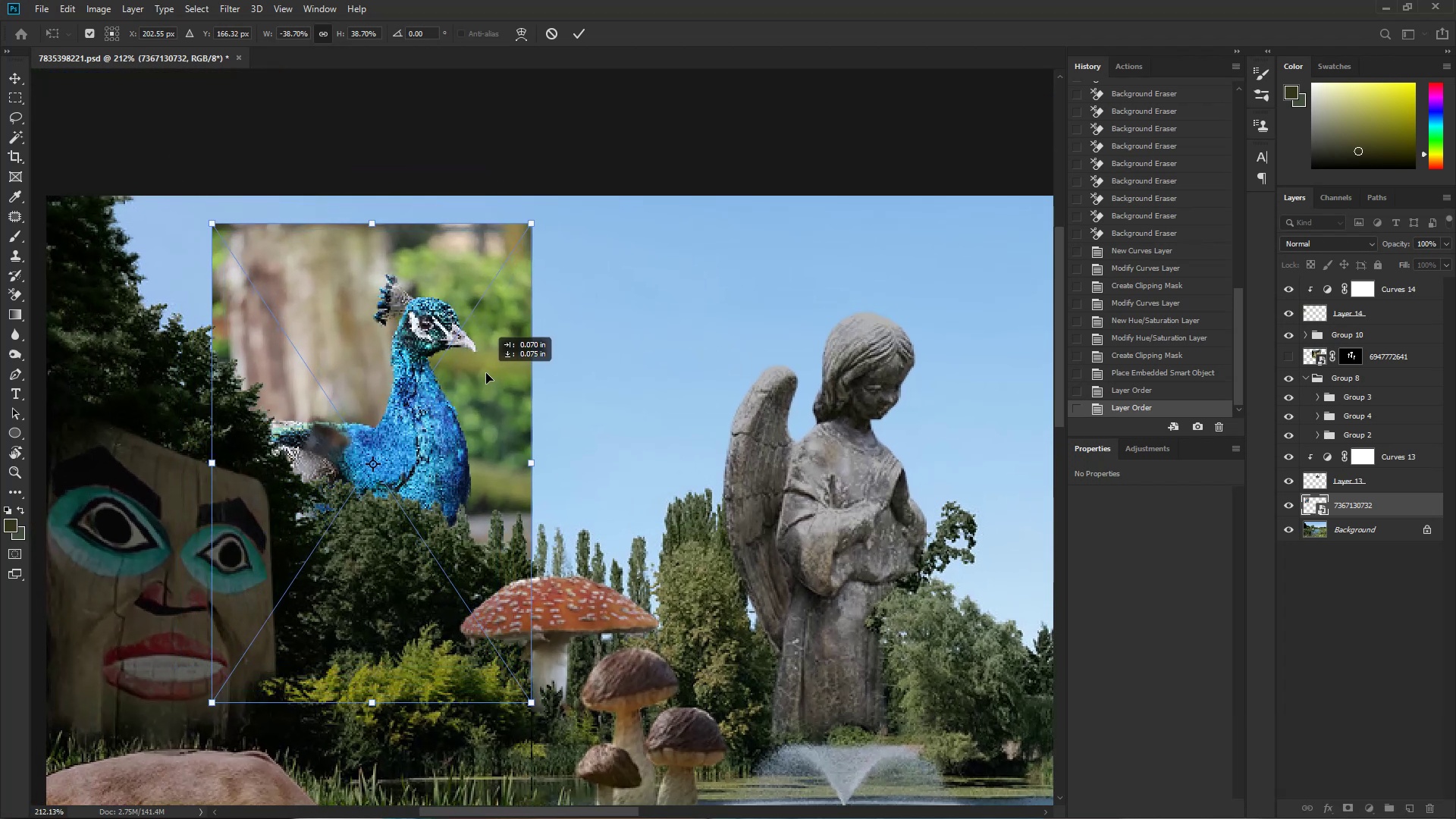 
hold_key(key=AltLeft, duration=2.21)
hold_key(key=ShiftLeft, duration=1.52)
left_click_drag(start_coordinate=[529, 221], to_coordinate=[575, 197])
 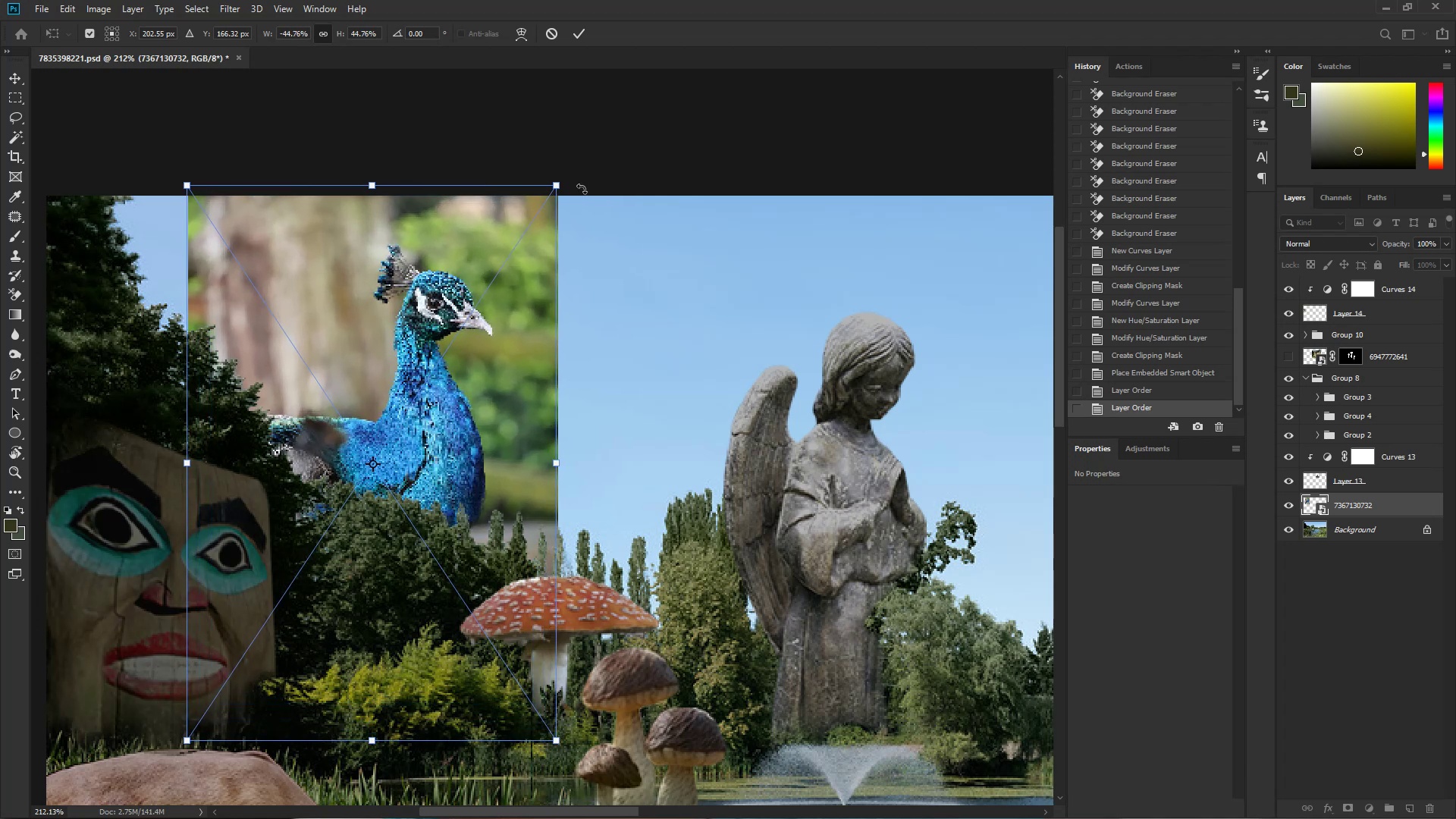 
key(Alt+Shift+ShiftLeft)
 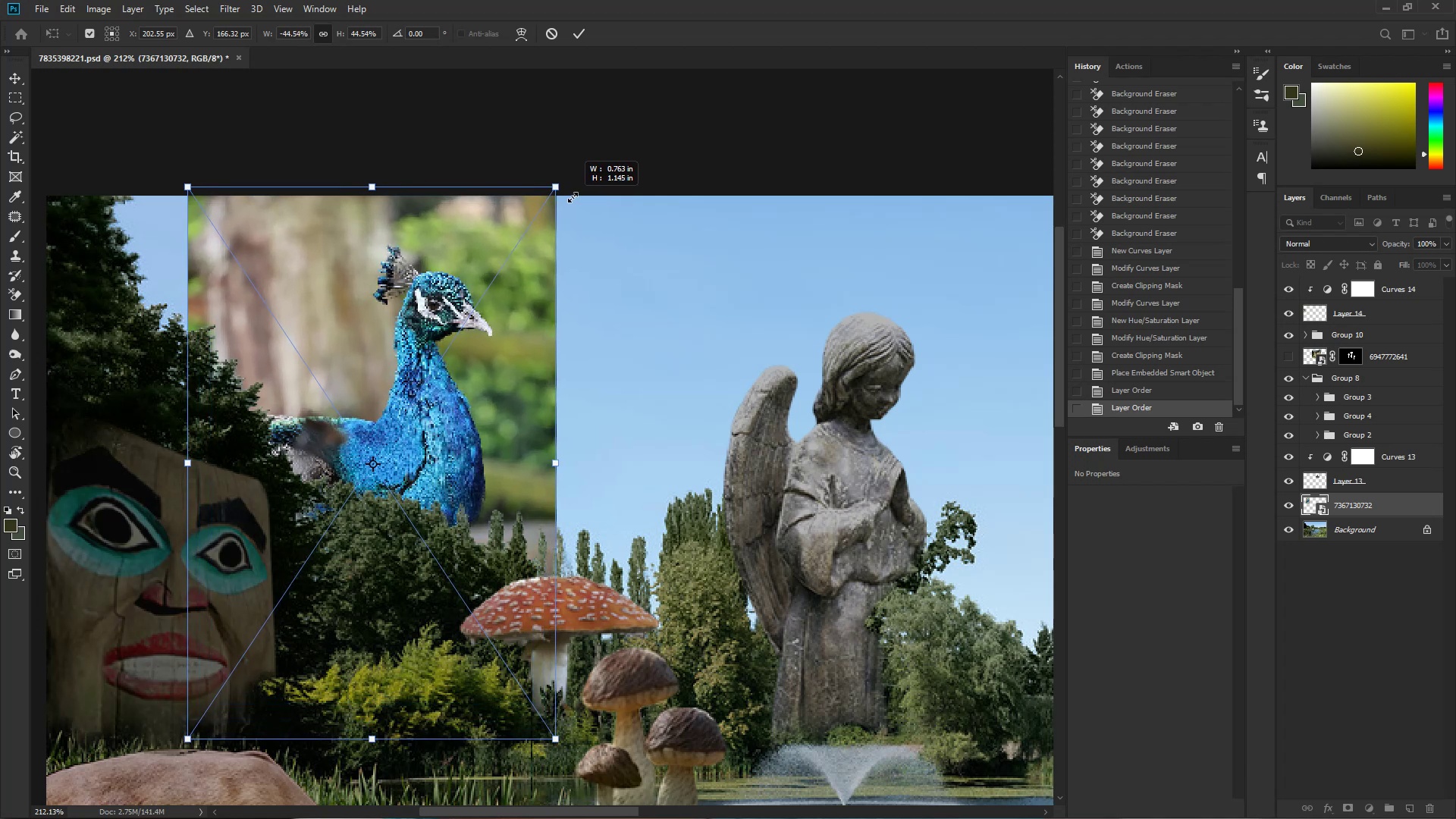 
key(Alt+Shift+ShiftLeft)
 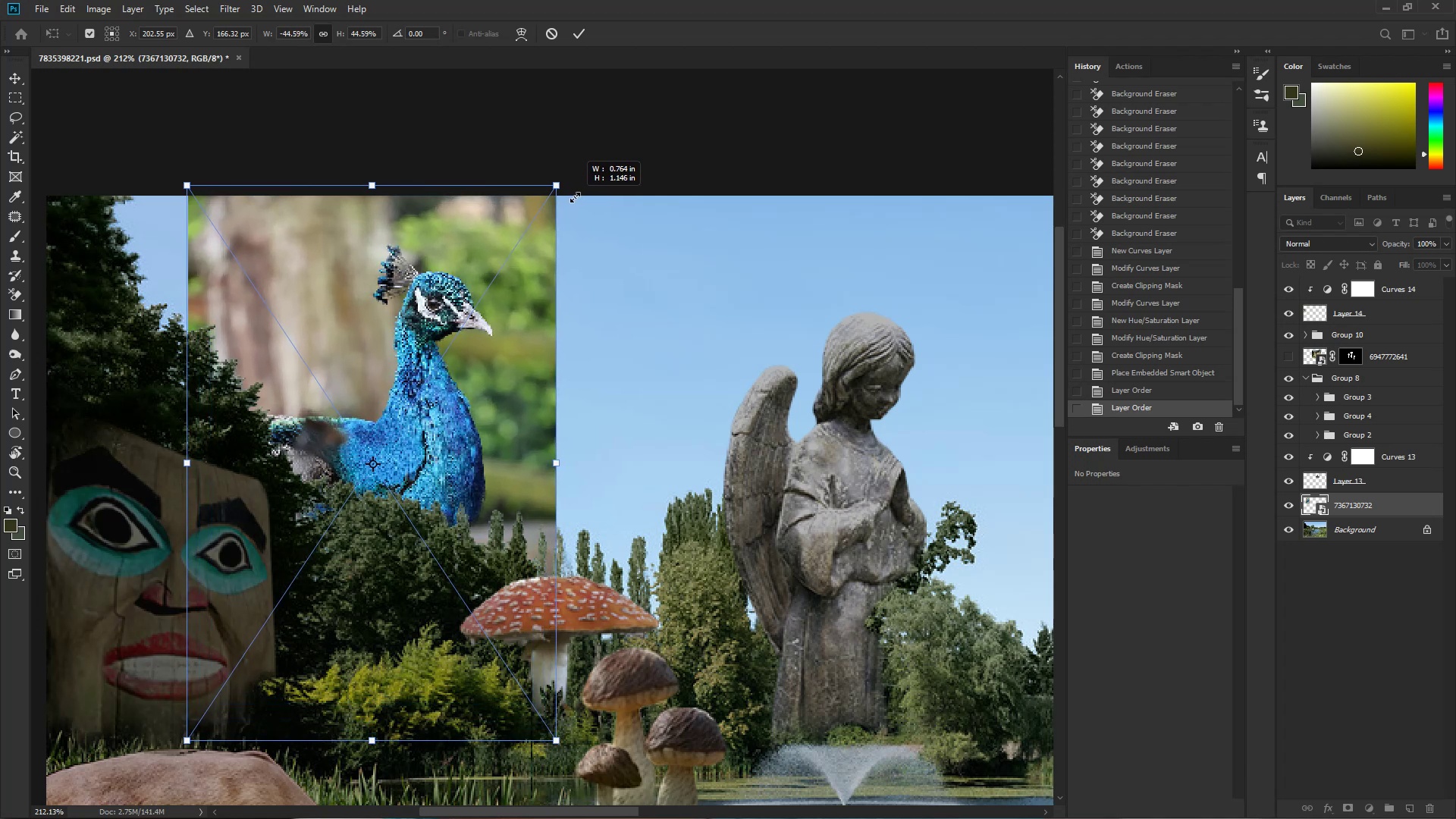 
key(Alt+Shift+ShiftLeft)
 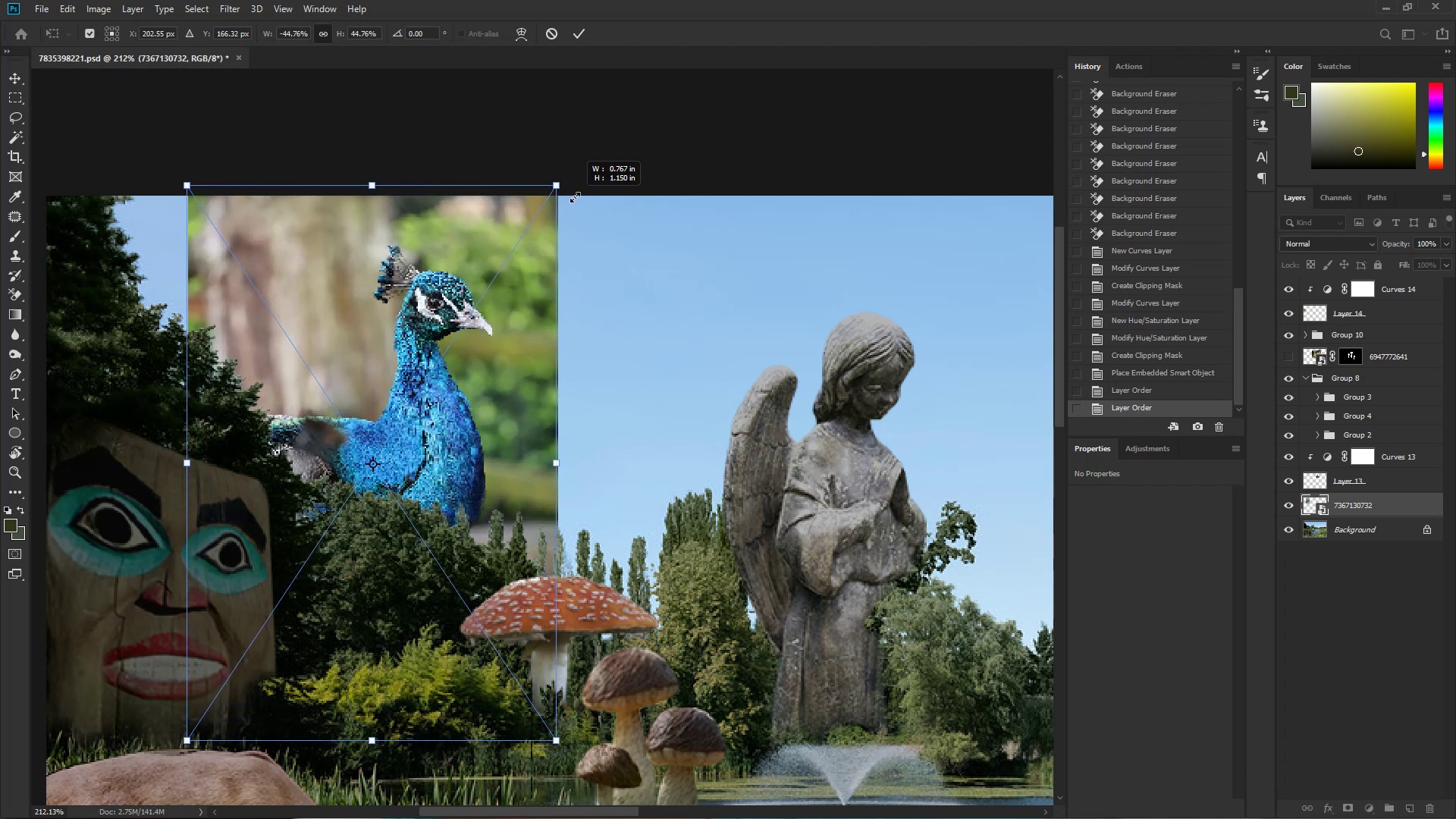 
key(Alt+Shift+ShiftLeft)
 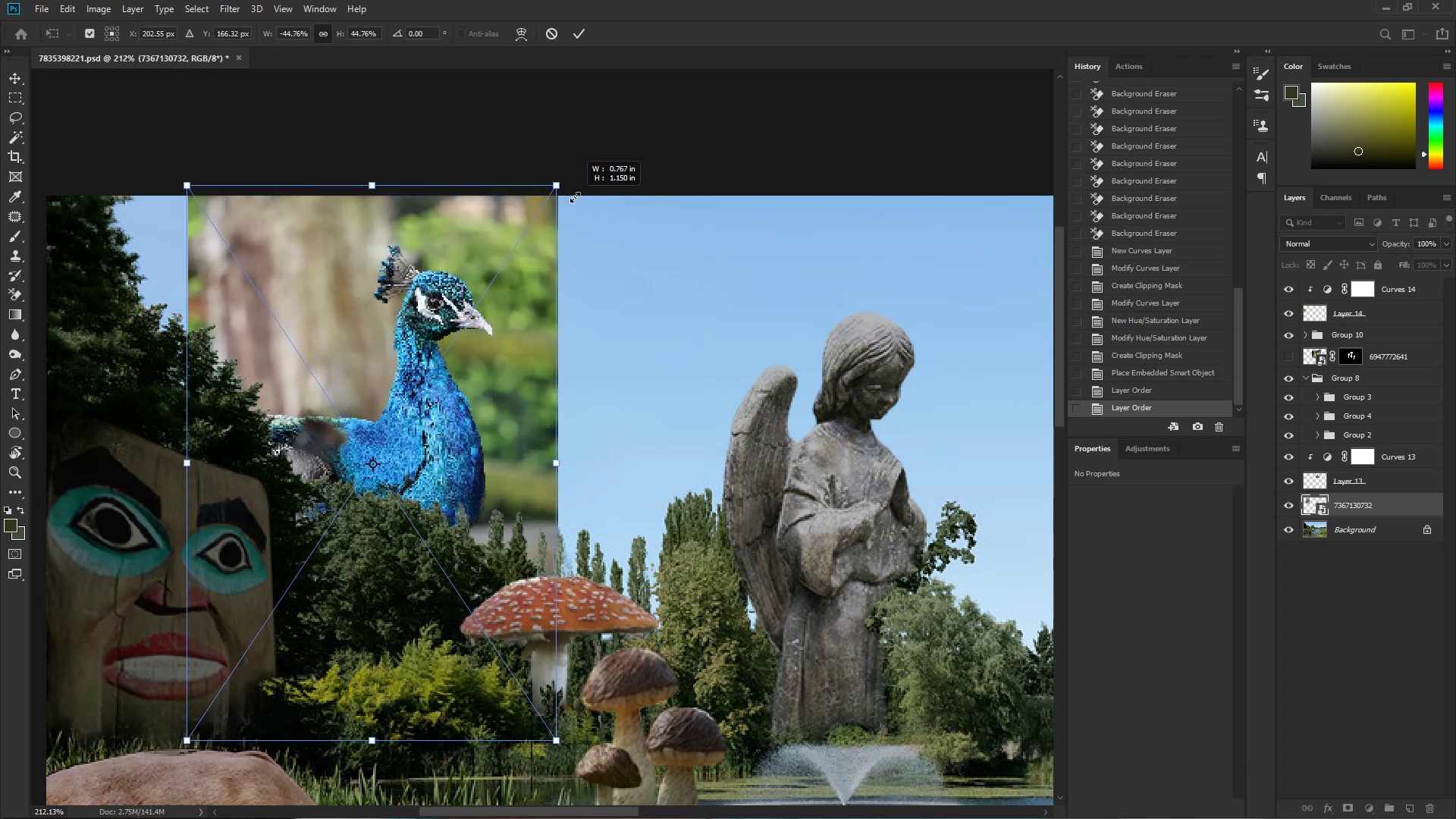 
key(Alt+Shift+ShiftLeft)
 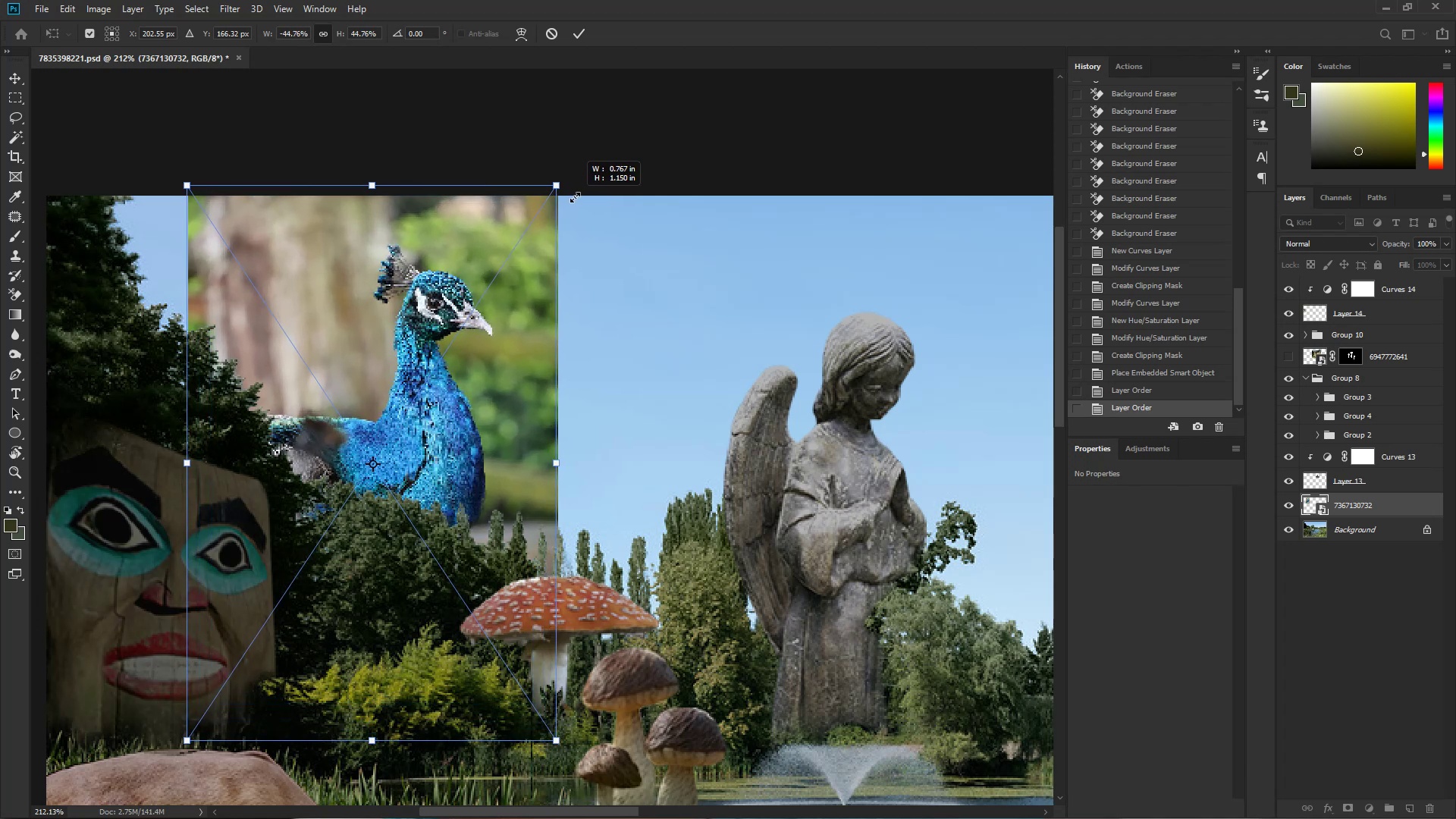 
key(Alt+Shift+ShiftLeft)
 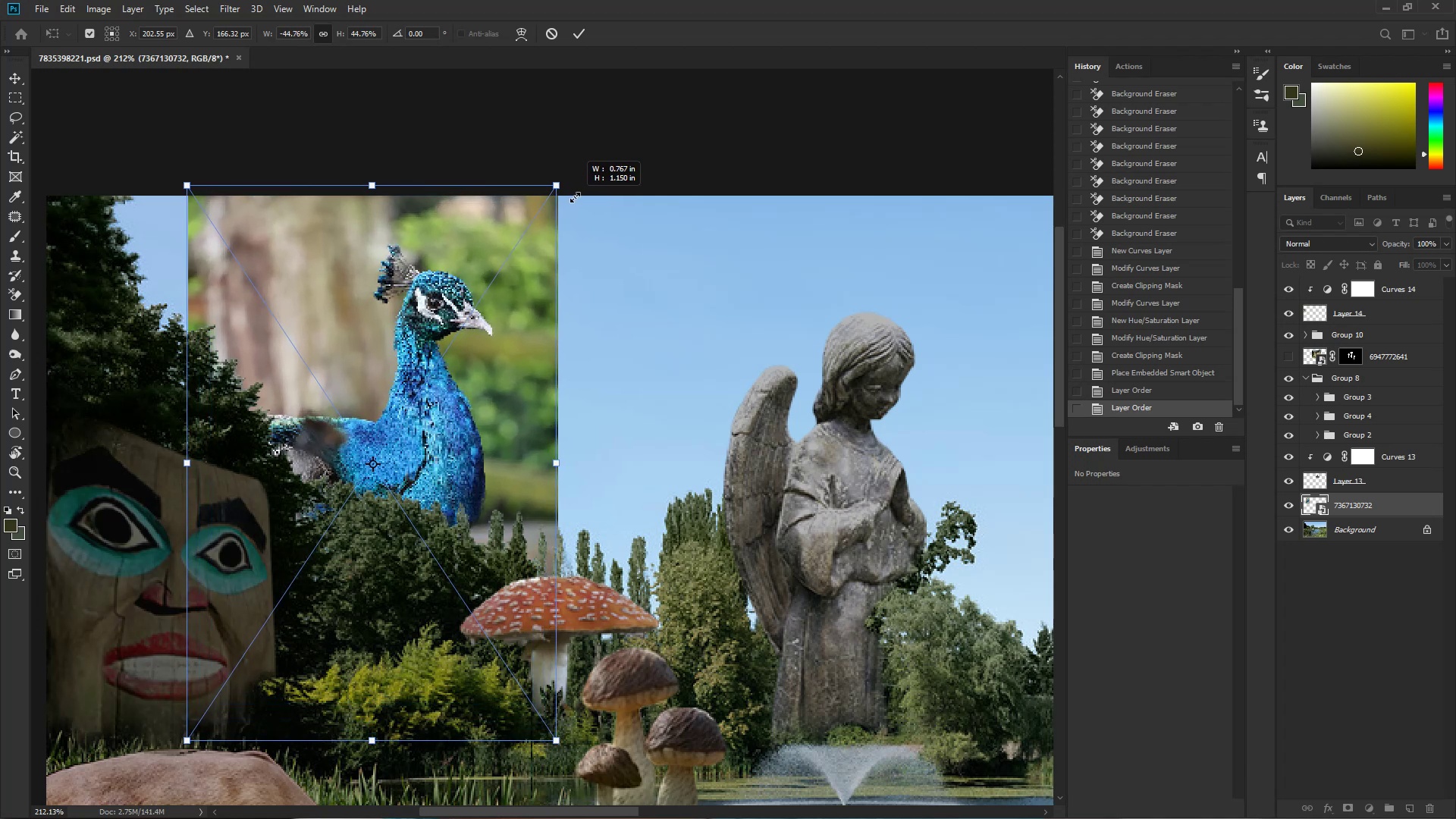 
key(Alt+Shift+ShiftLeft)
 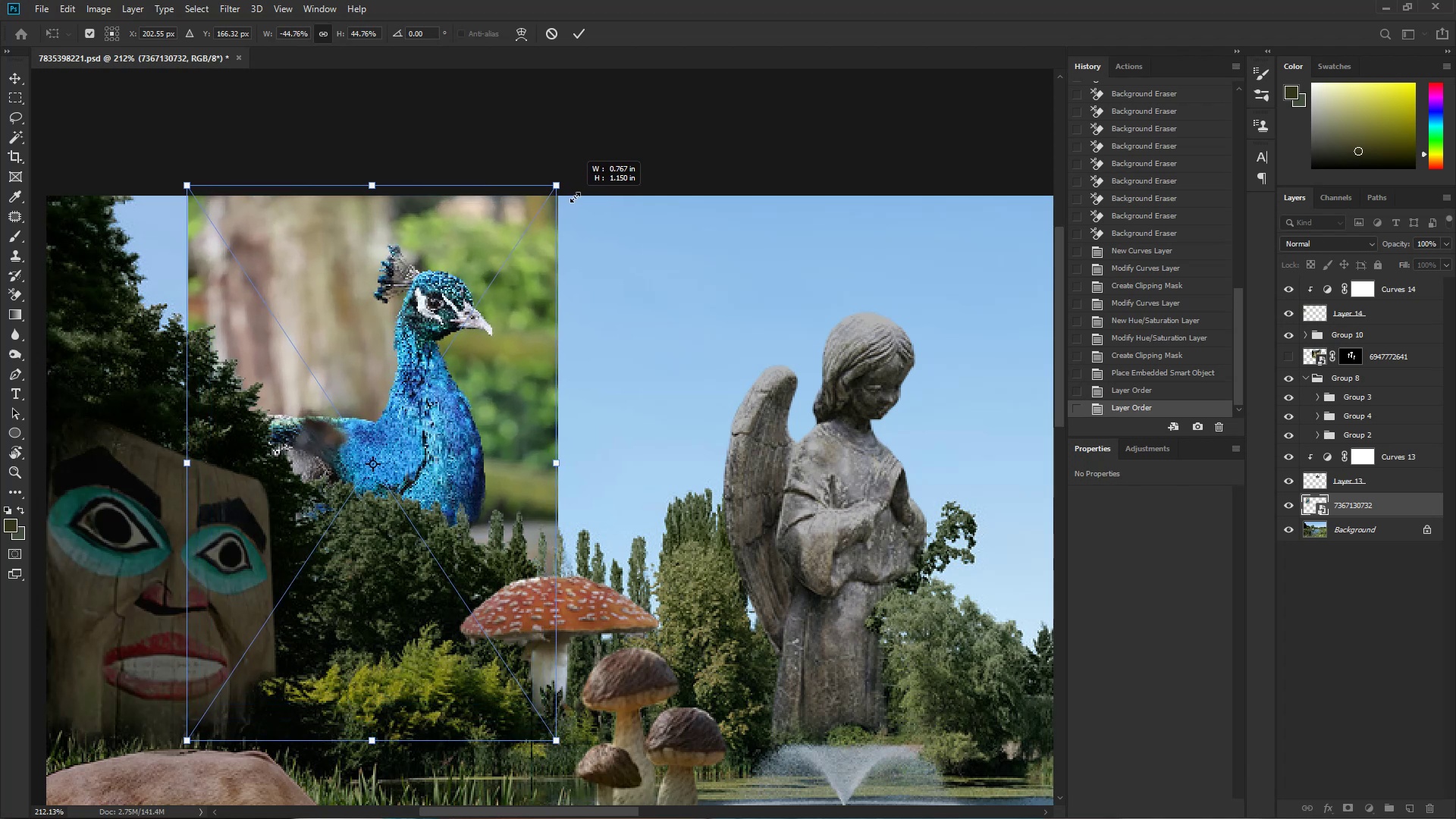 
key(Alt+Shift+ShiftLeft)
 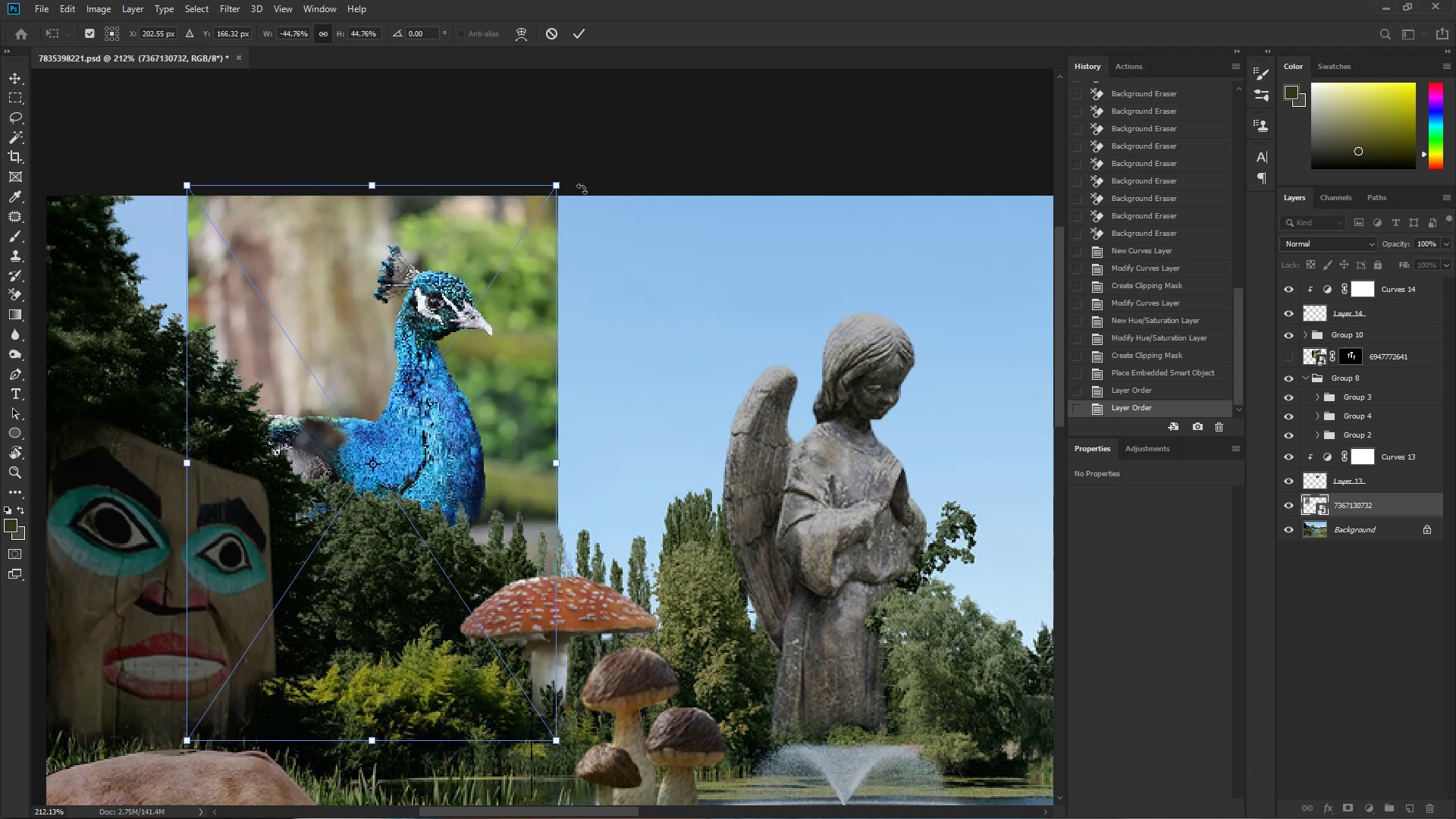 
key(NumpadEnter)
 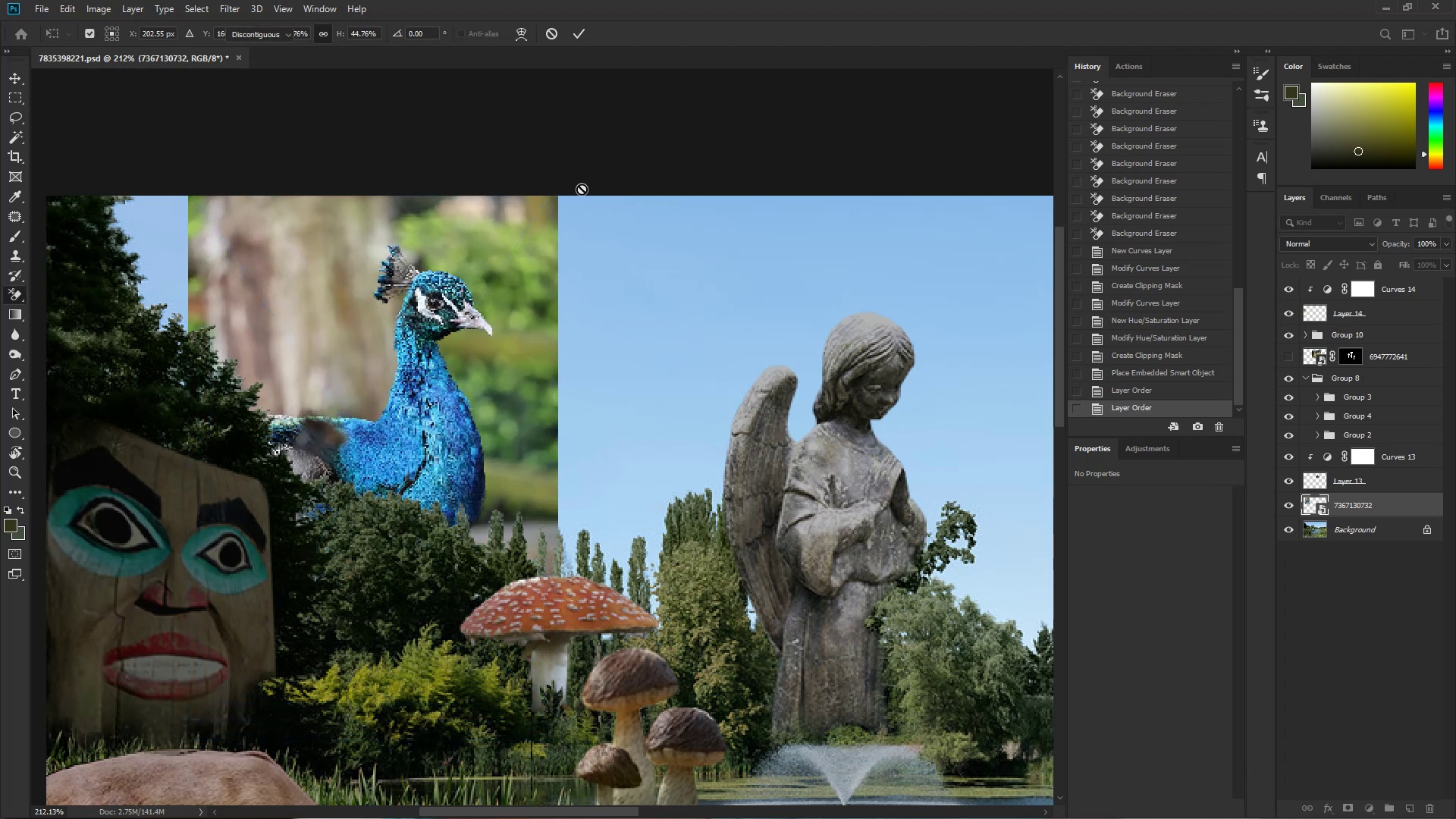 
hold_key(key=Space, duration=1.53)
 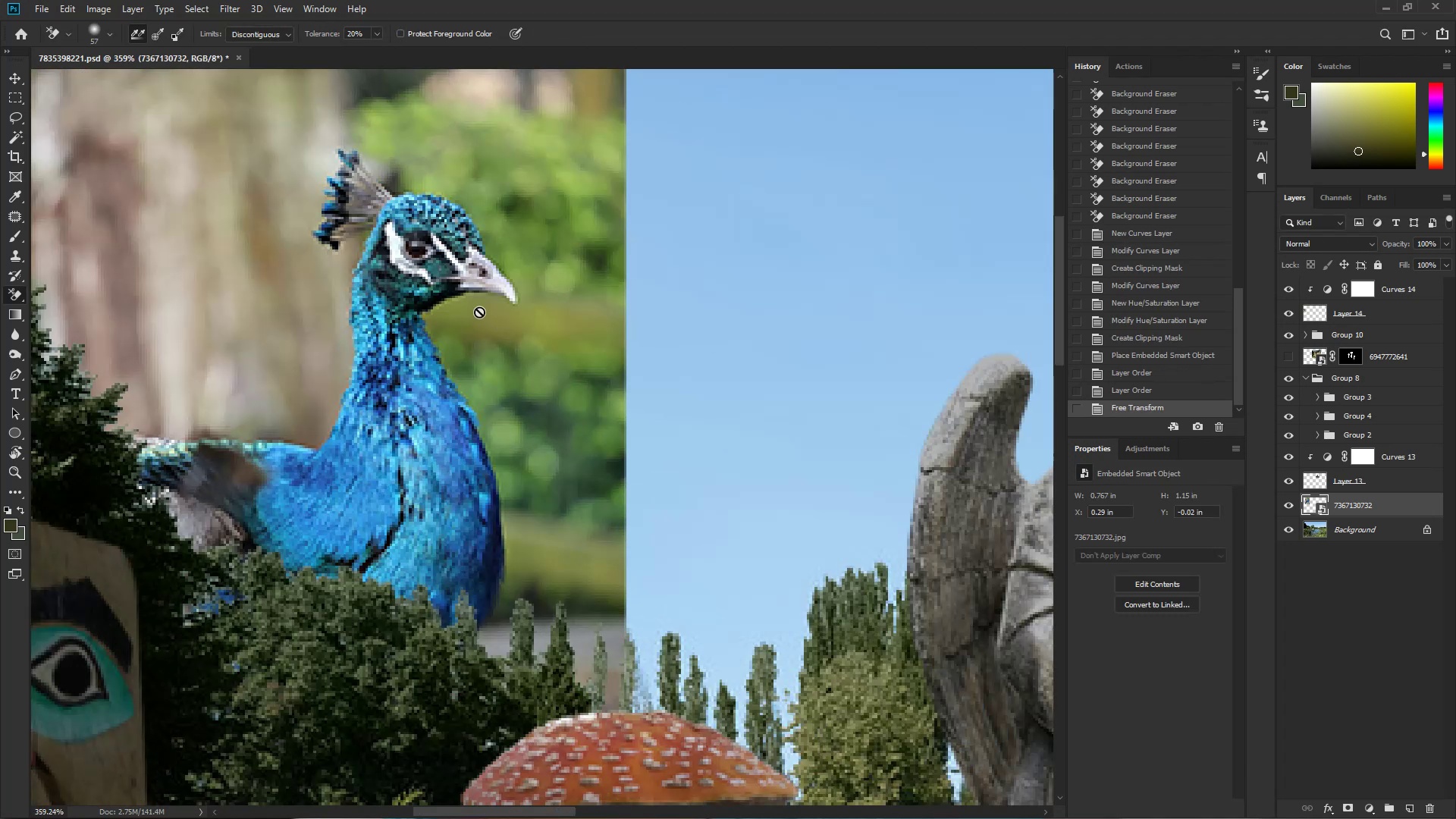 
left_click_drag(start_coordinate=[562, 292], to_coordinate=[488, 340])
 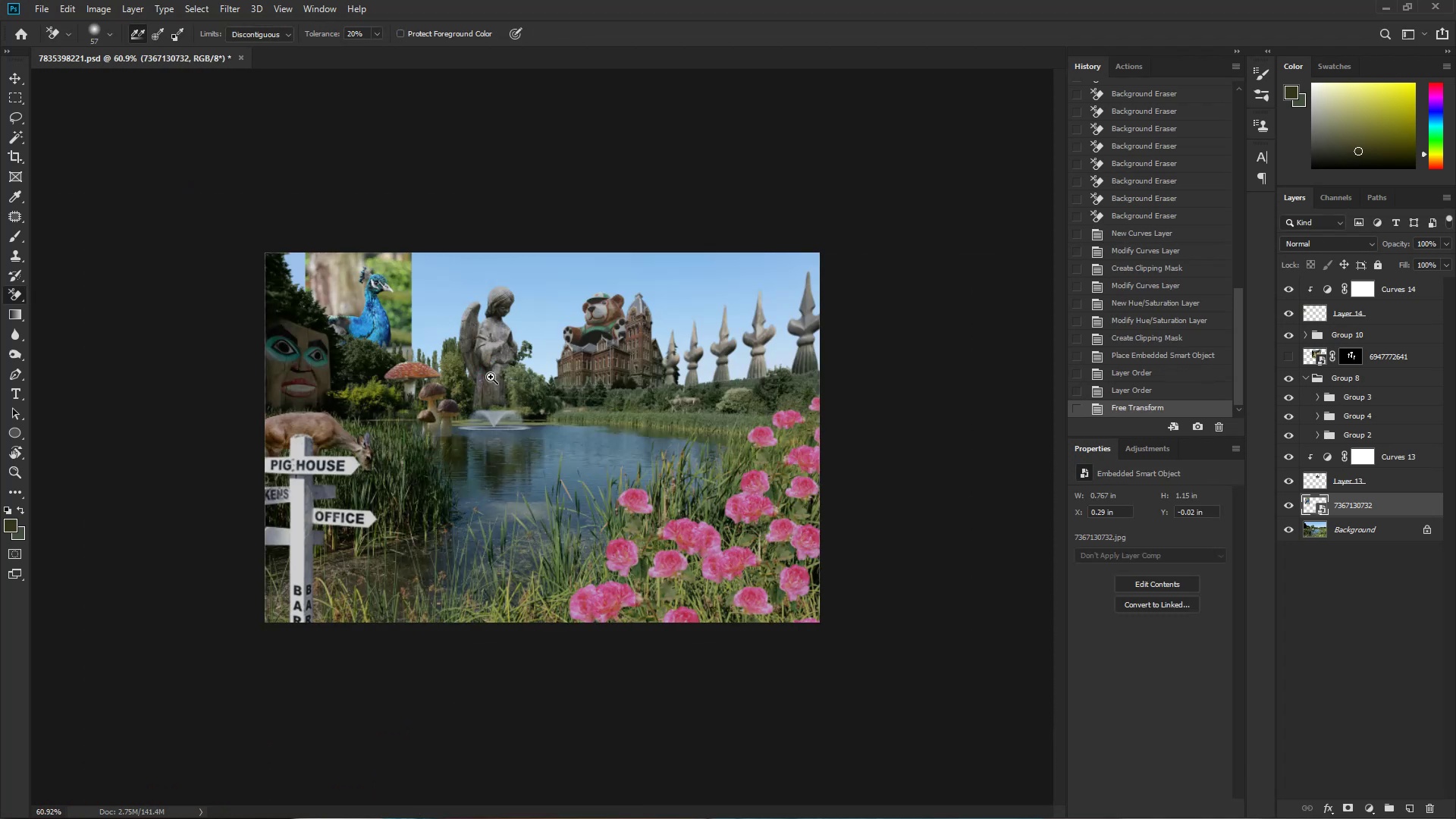 
left_click_drag(start_coordinate=[368, 290], to_coordinate=[479, 318])
 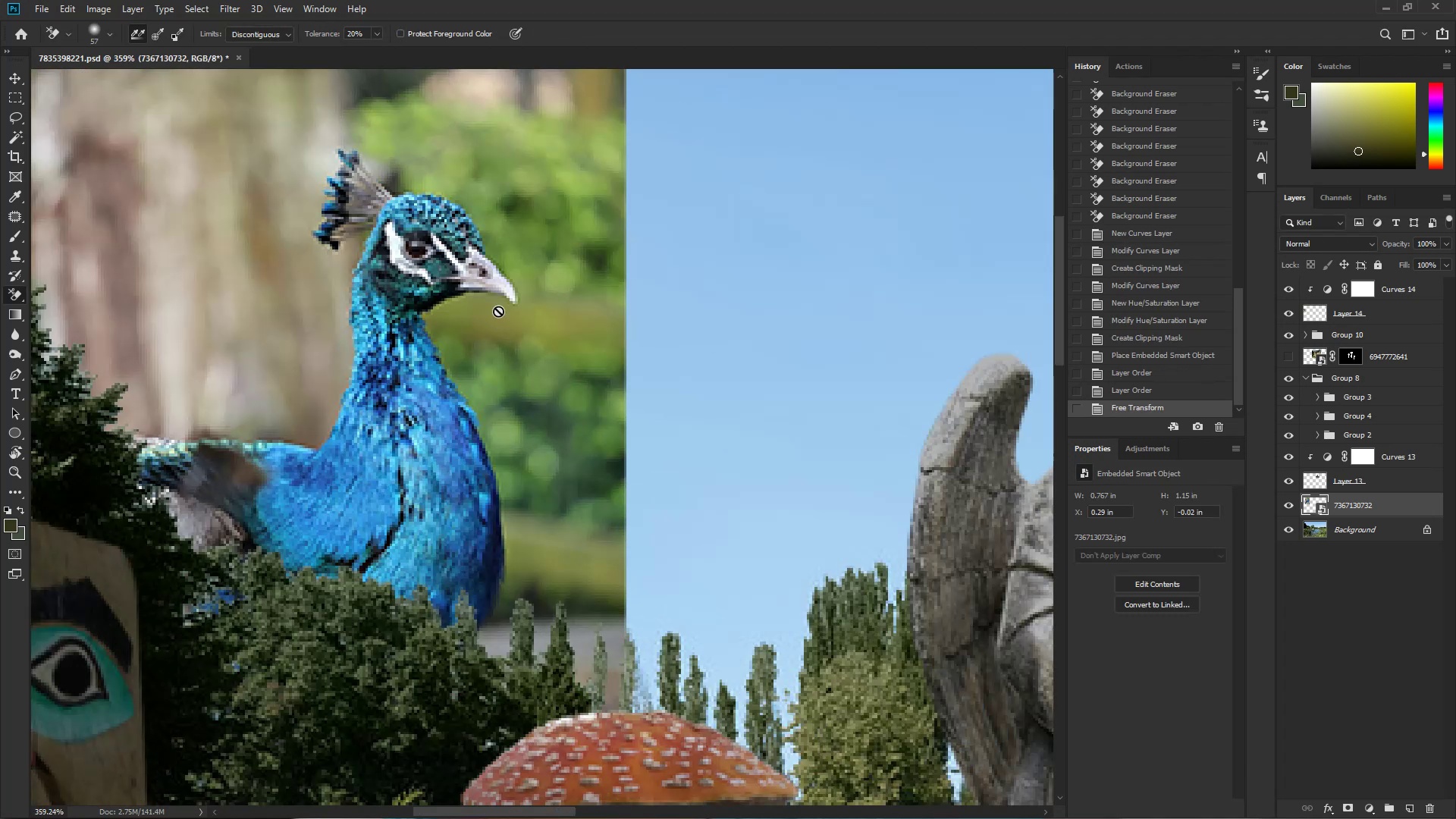 
key(Control+Space)
 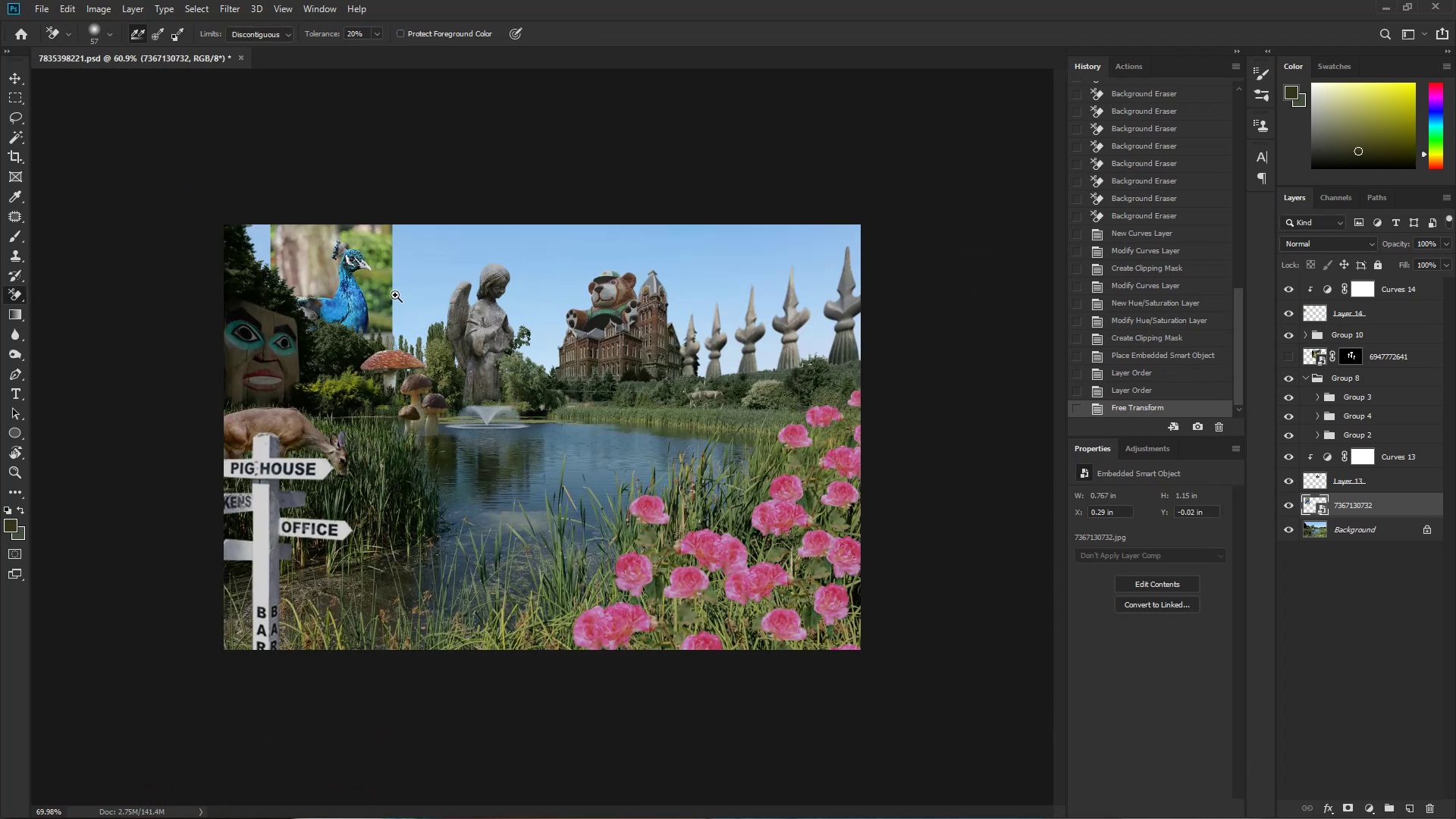 
key(Control+Space)
 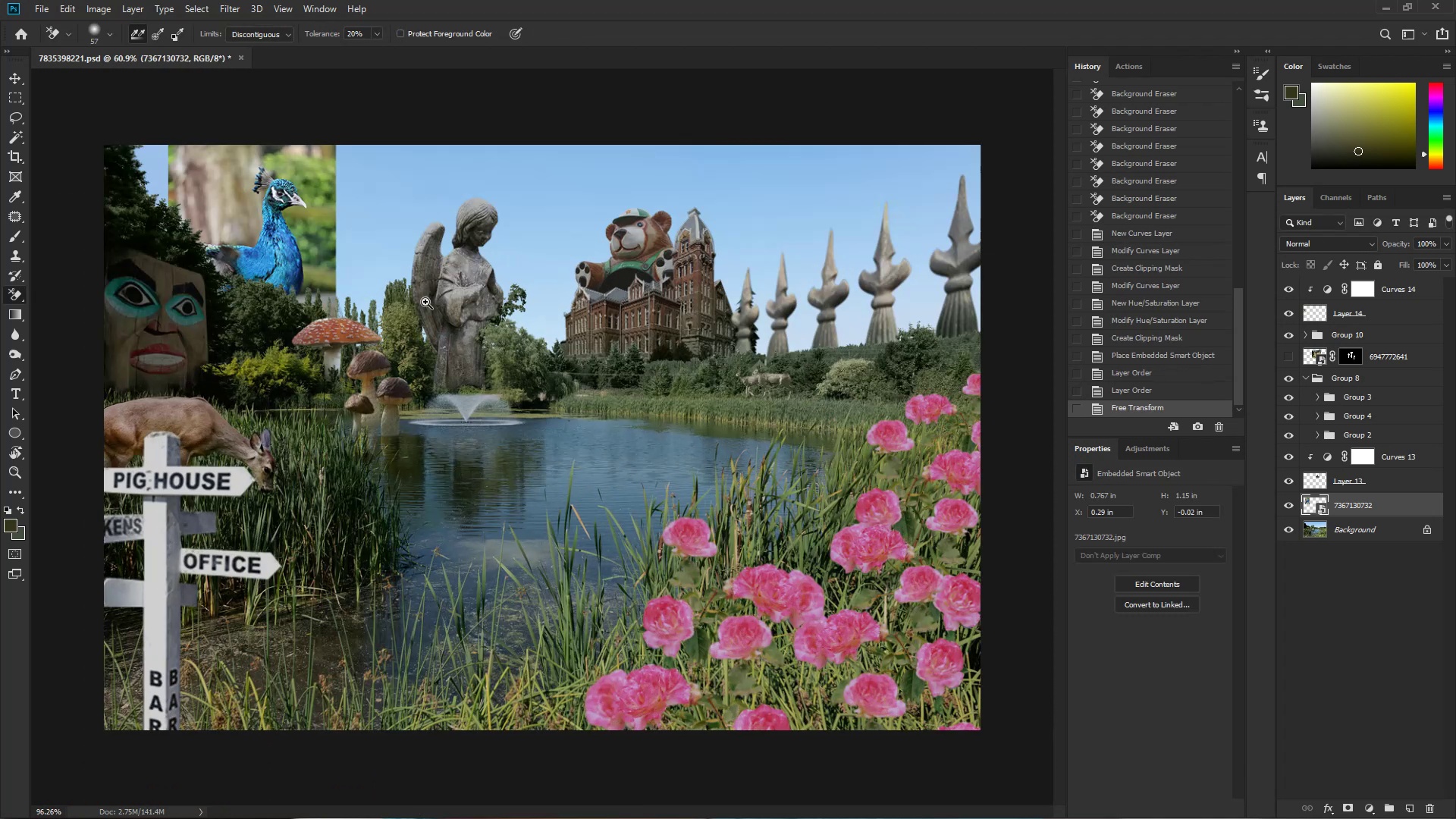 
key(Control+Space)
 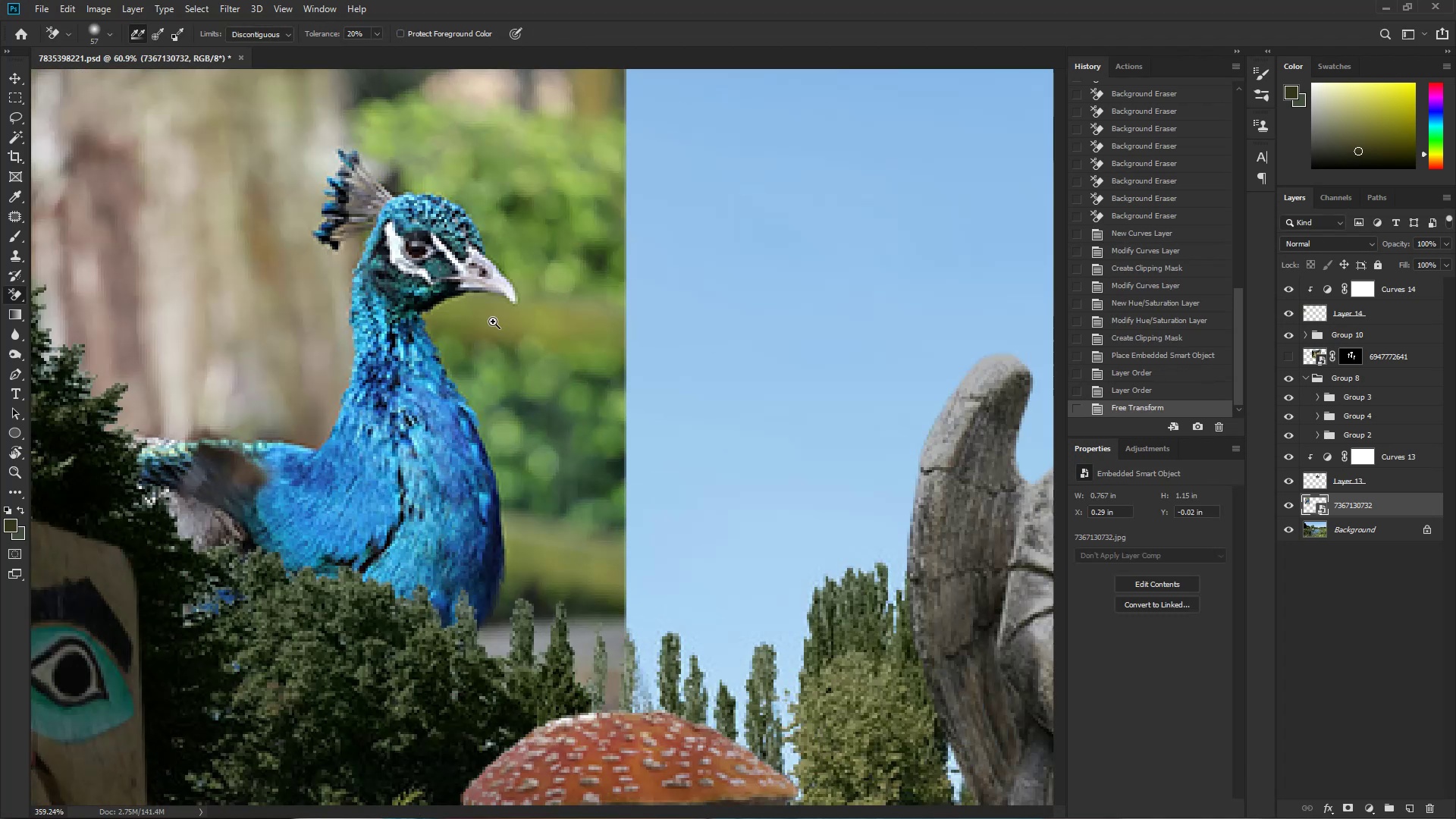 
key(Control+Space)
 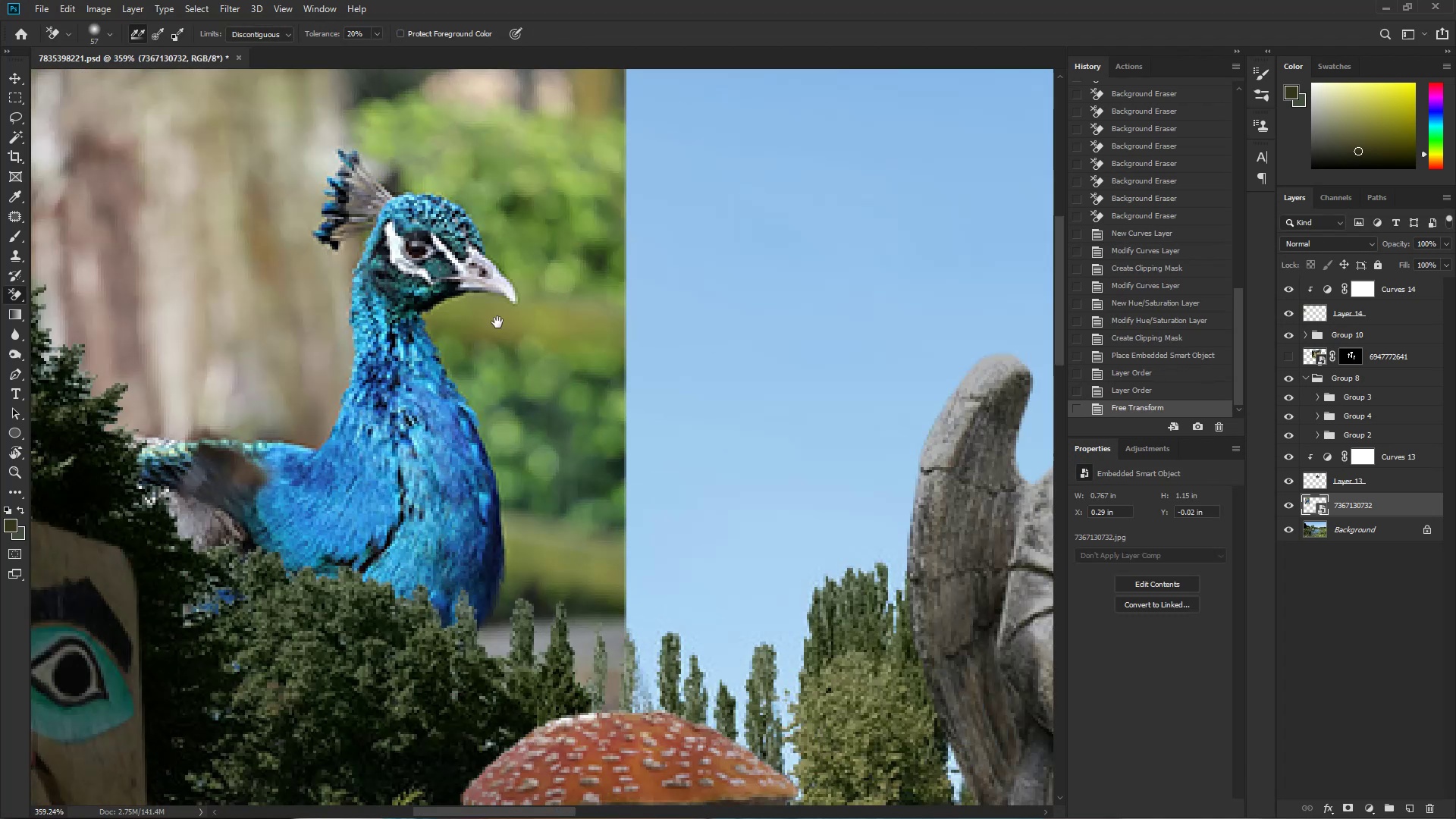 
hold_key(key=ShiftLeft, duration=0.82)
 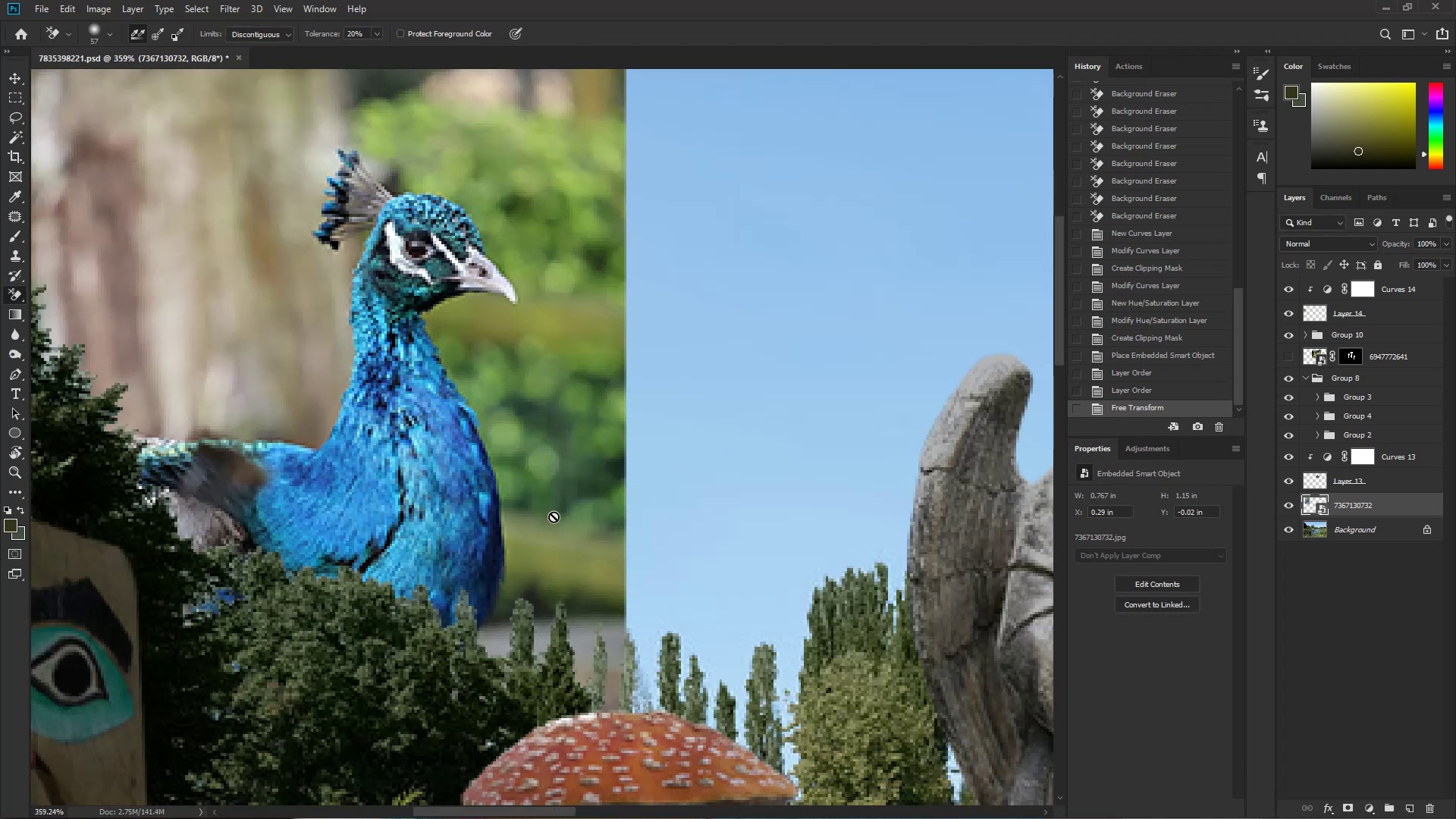 
type(lp)
 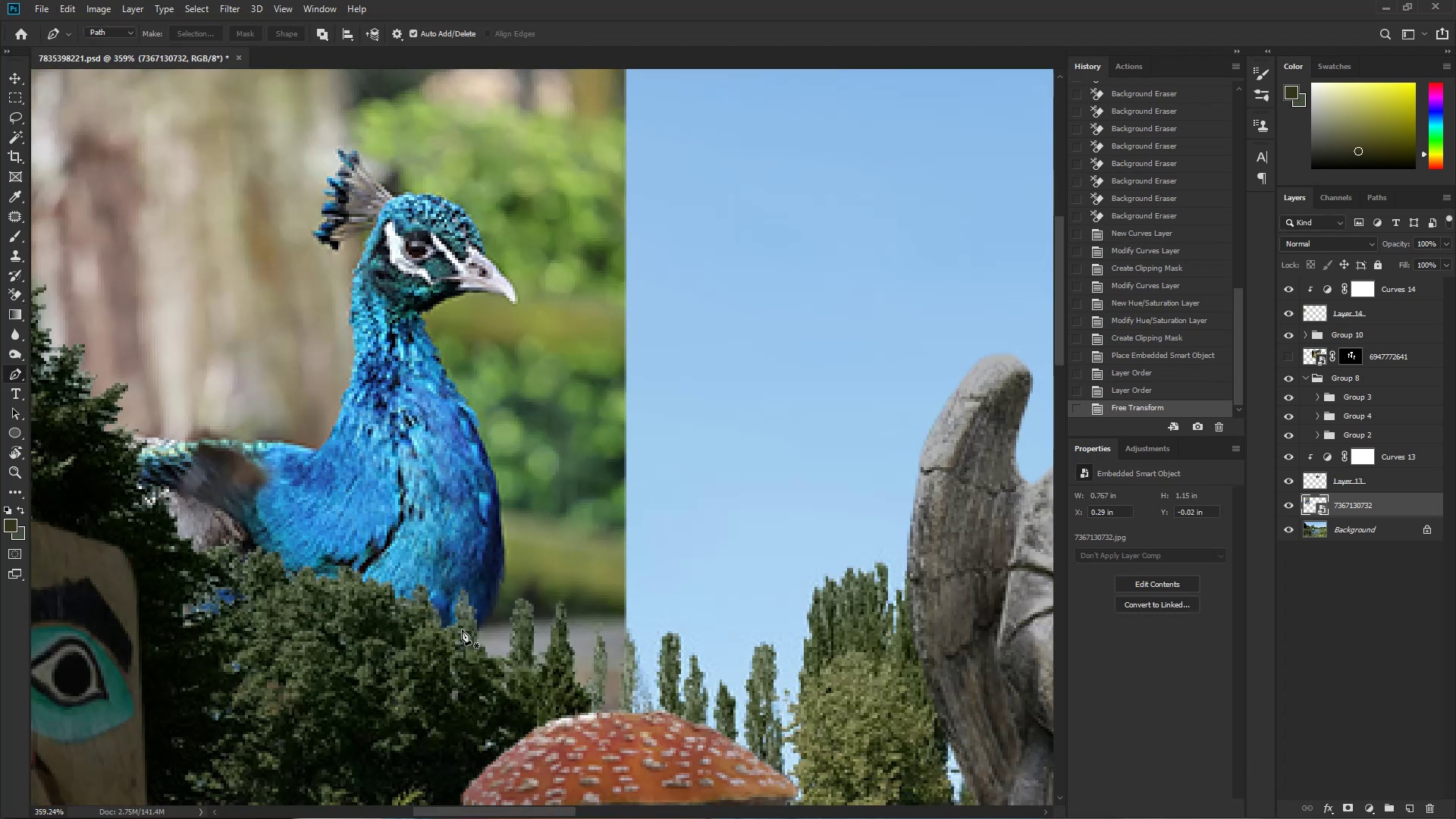 
hold_key(key=Space, duration=0.33)
 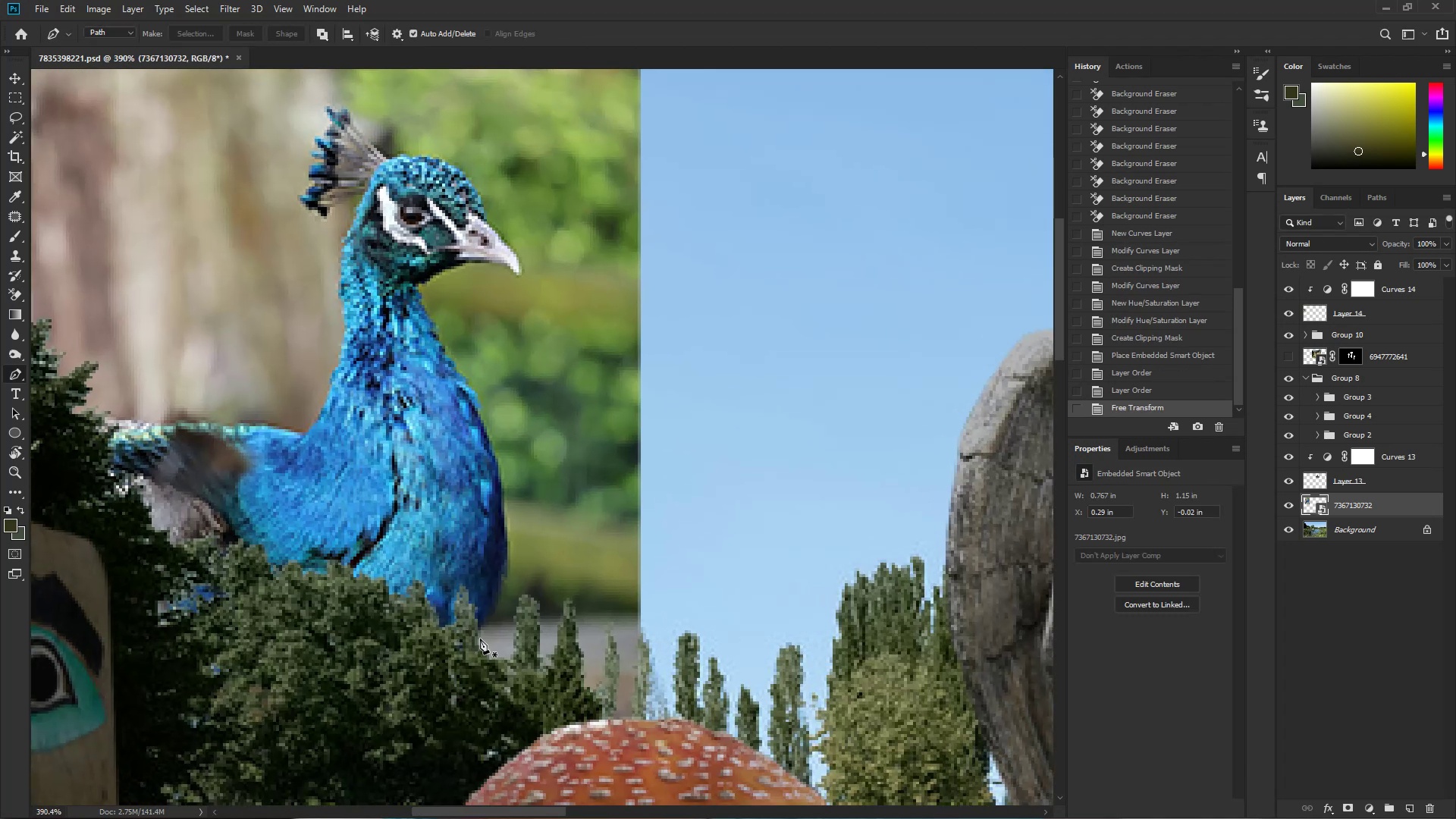 
key(Control+ControlLeft)
 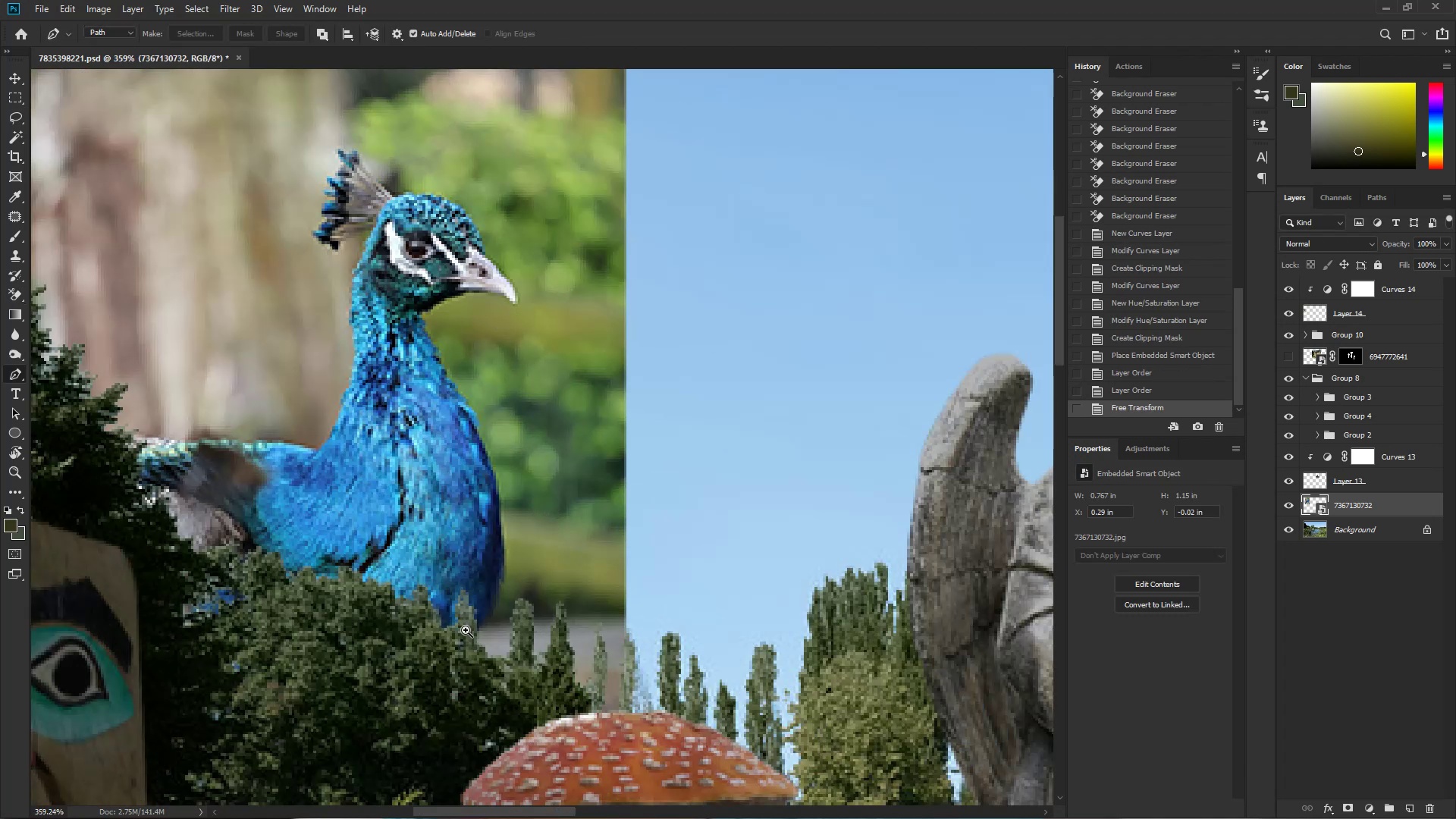 
left_click_drag(start_coordinate=[467, 635], to_coordinate=[482, 639])
 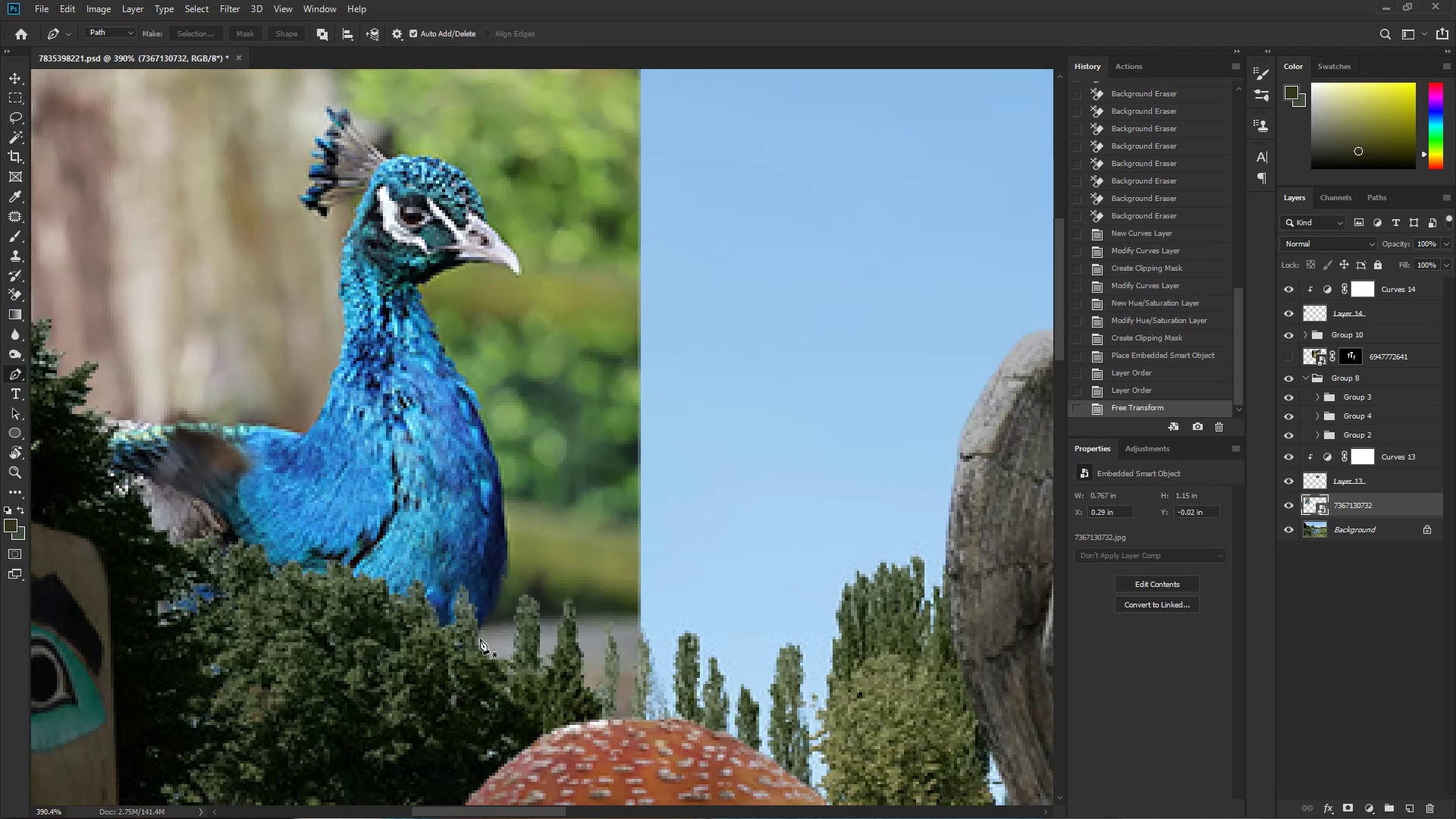 
left_click_drag(start_coordinate=[473, 638], to_coordinate=[482, 623])
 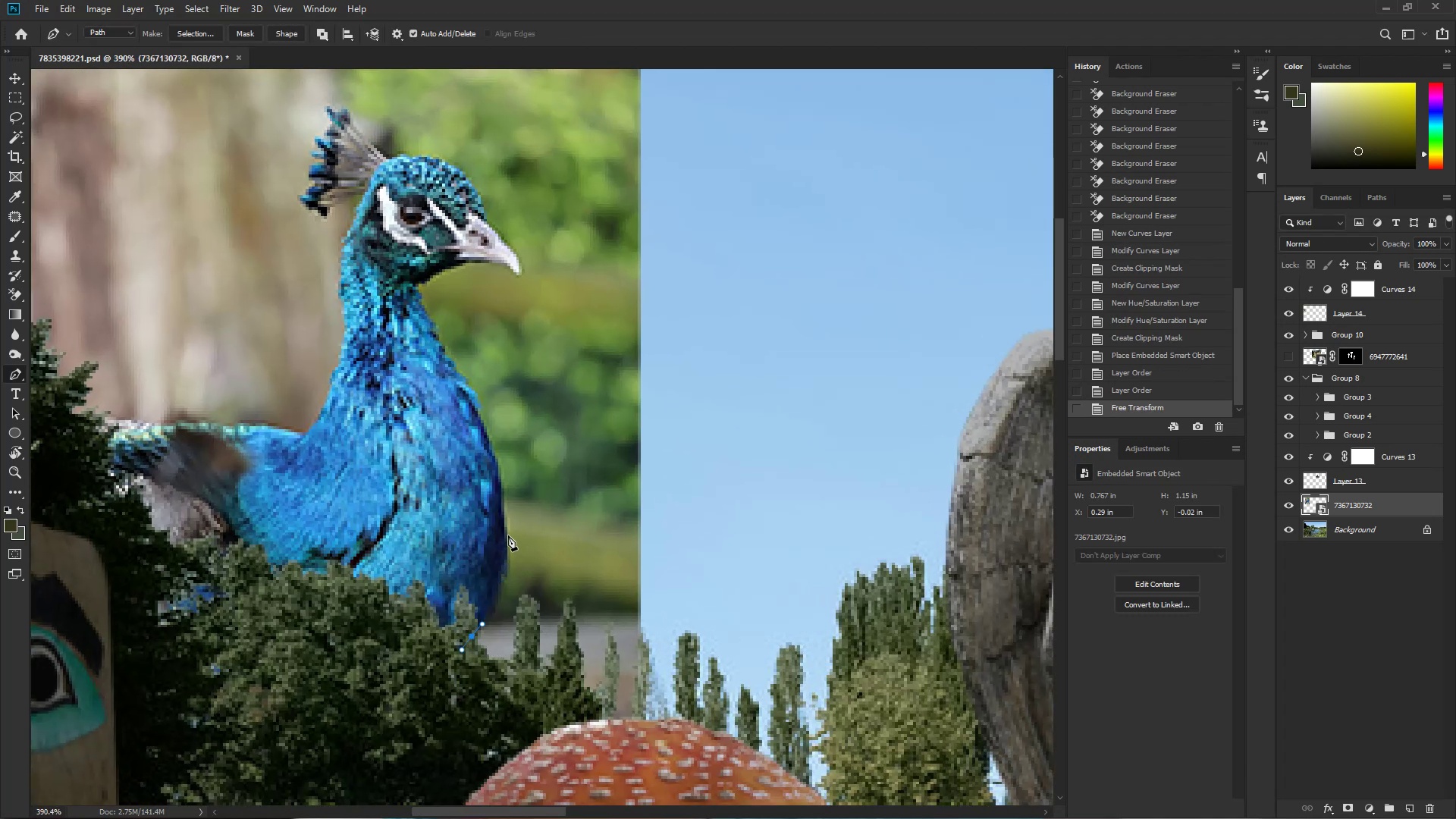 
left_click_drag(start_coordinate=[504, 524], to_coordinate=[497, 441])
 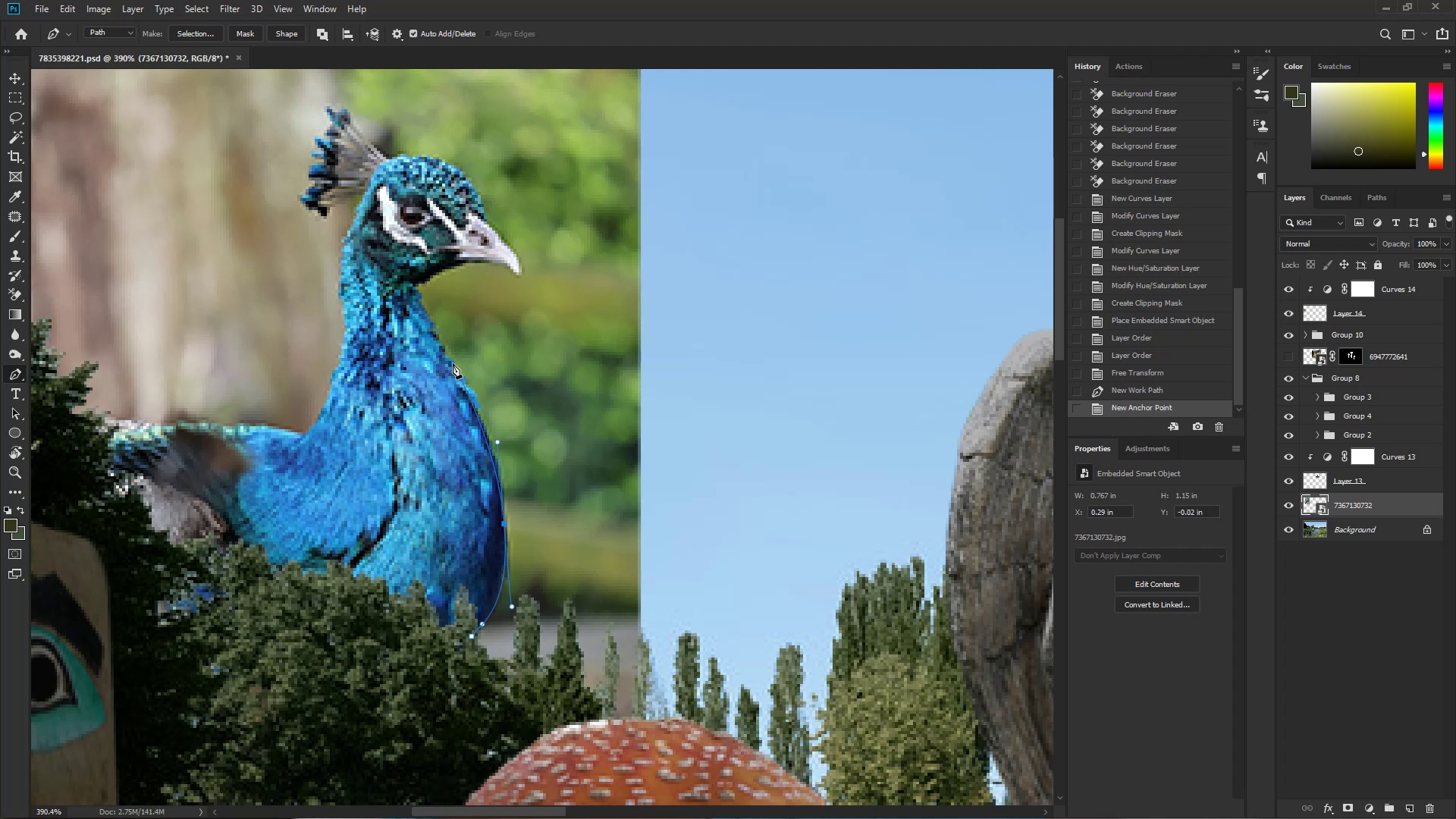 
left_click_drag(start_coordinate=[451, 362], to_coordinate=[428, 323])
 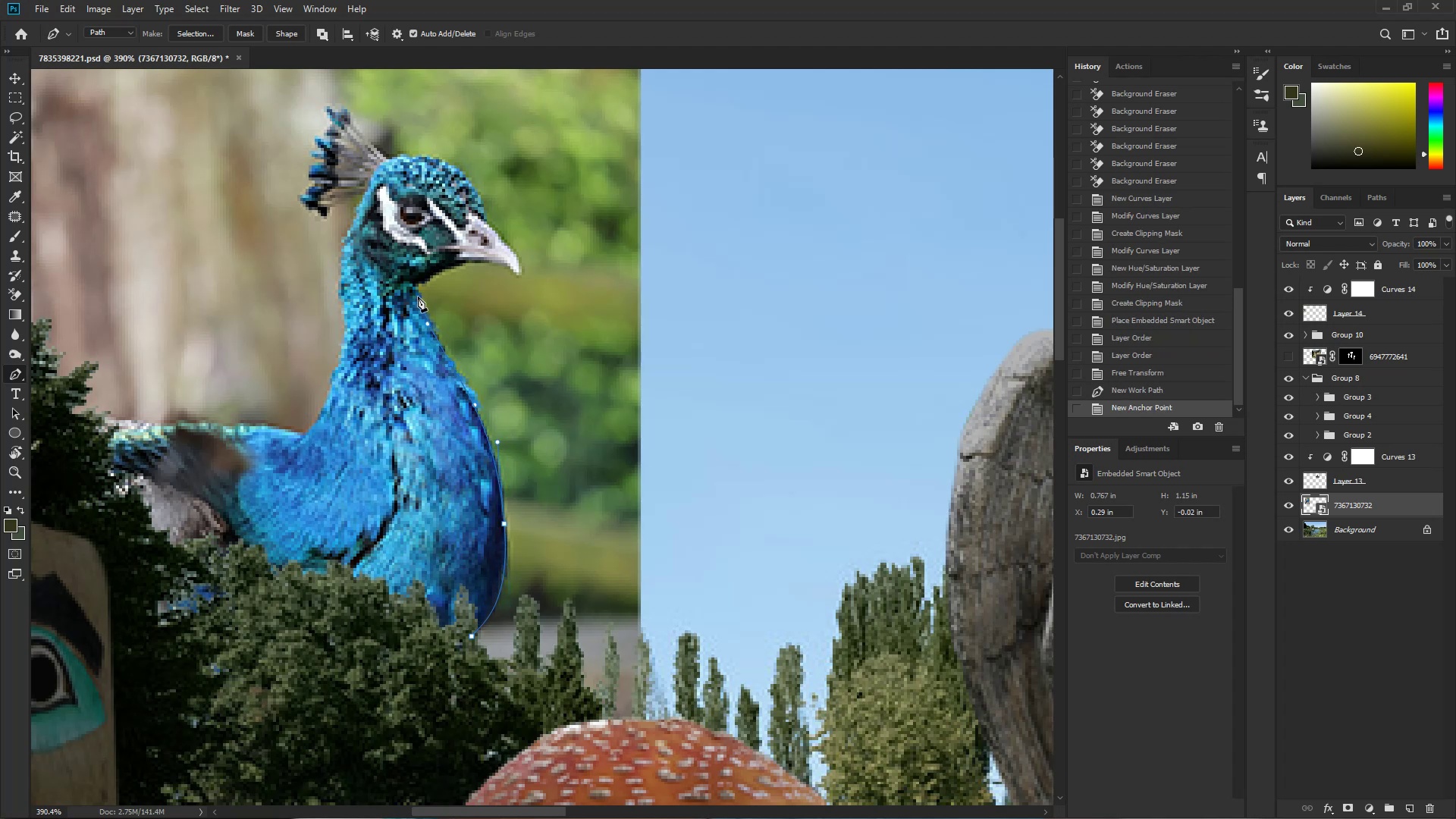 
left_click_drag(start_coordinate=[417, 290], to_coordinate=[419, 284])
 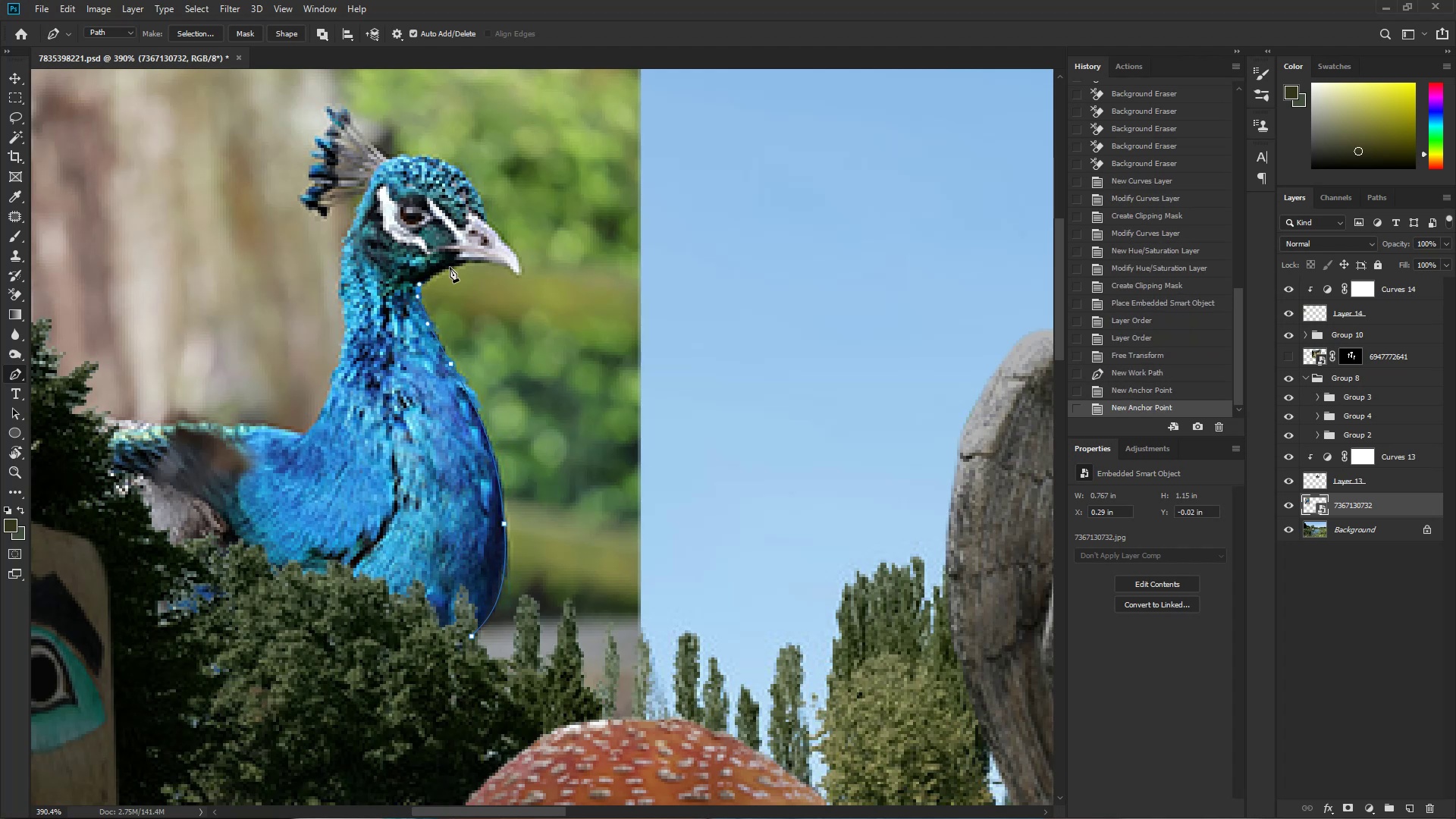 
left_click_drag(start_coordinate=[457, 265], to_coordinate=[491, 262])
 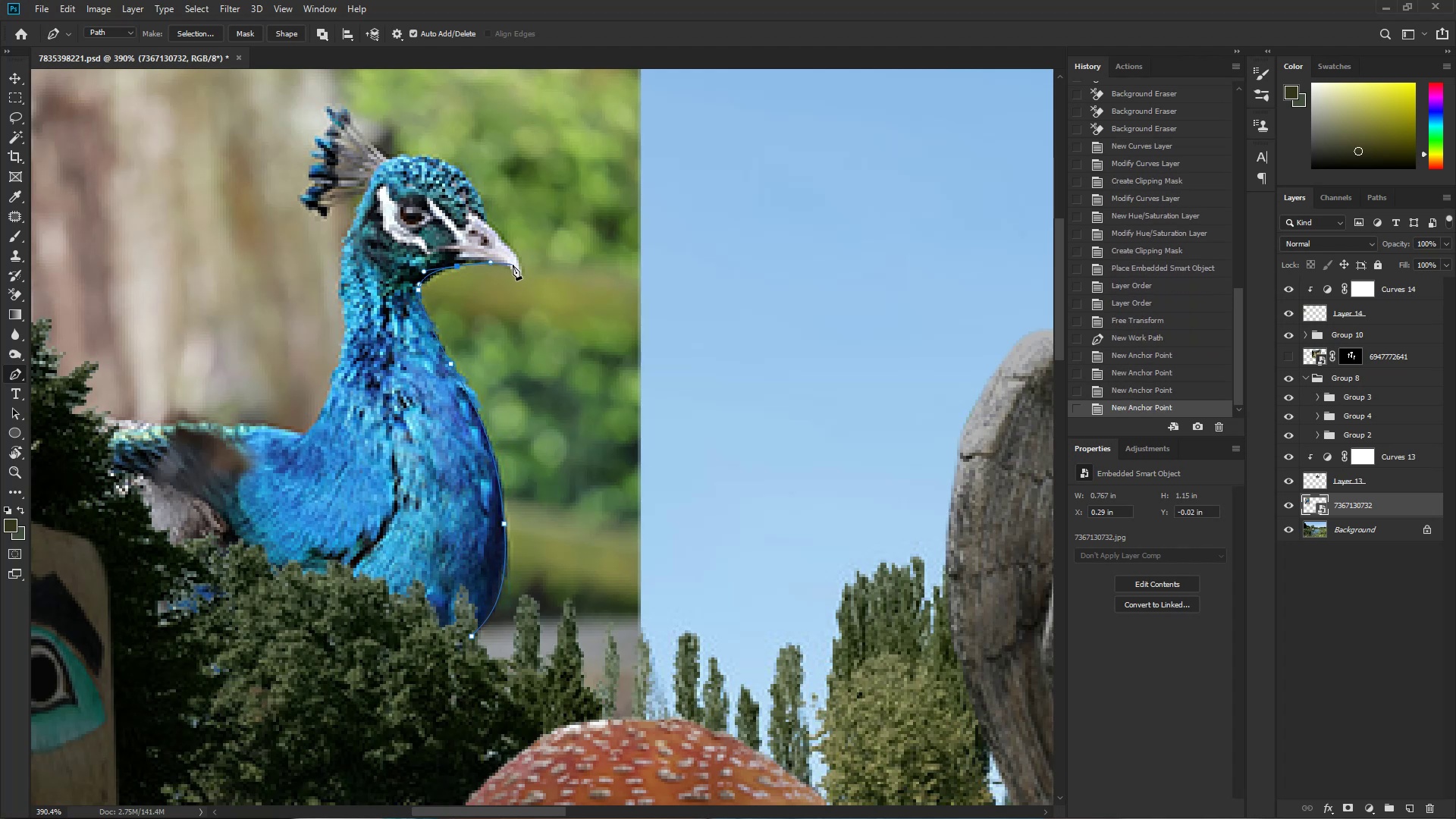 
left_click_drag(start_coordinate=[508, 265], to_coordinate=[520, 274])
 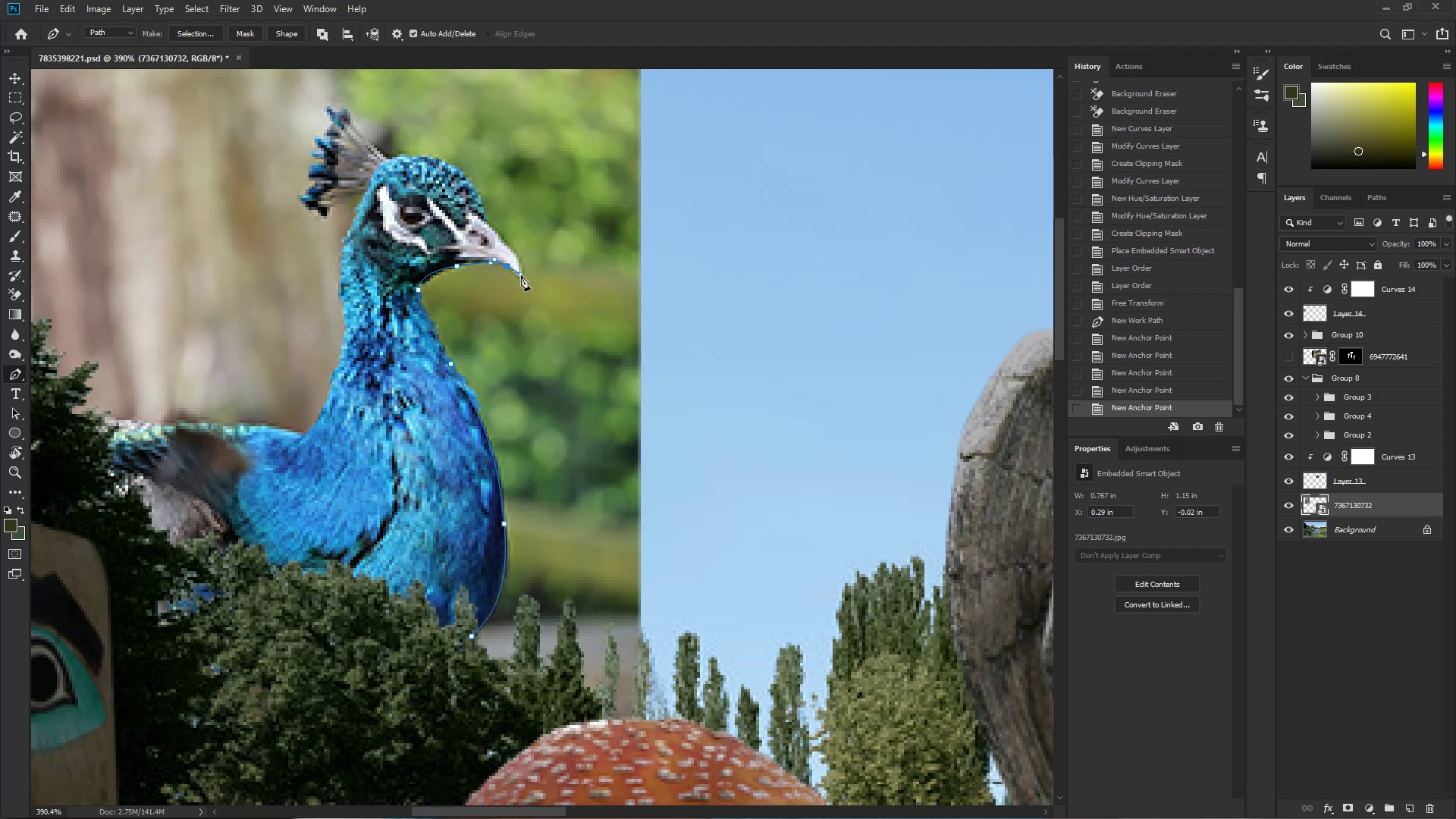 
left_click([521, 275])
 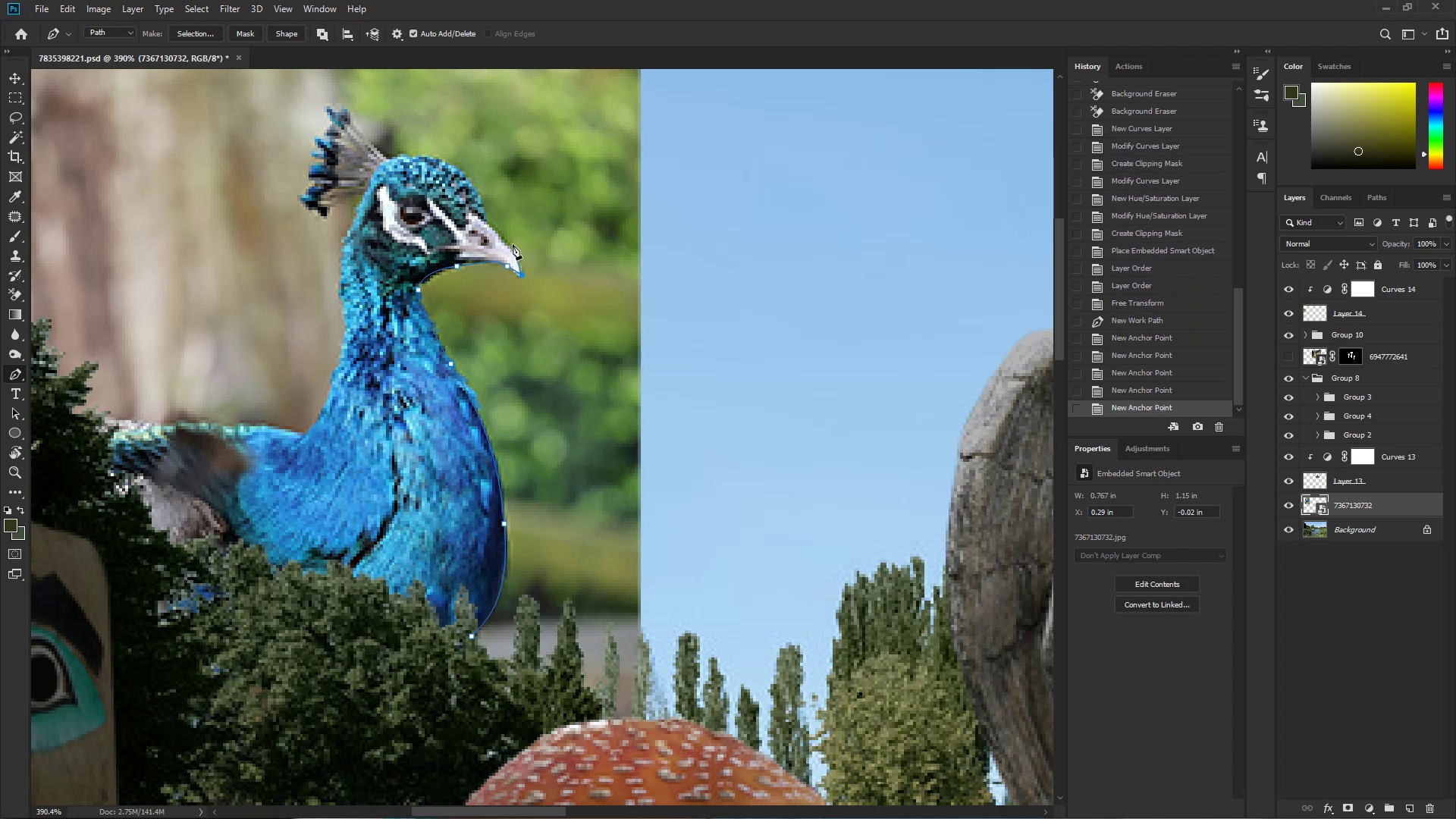 
hold_key(key=Space, duration=0.33)
 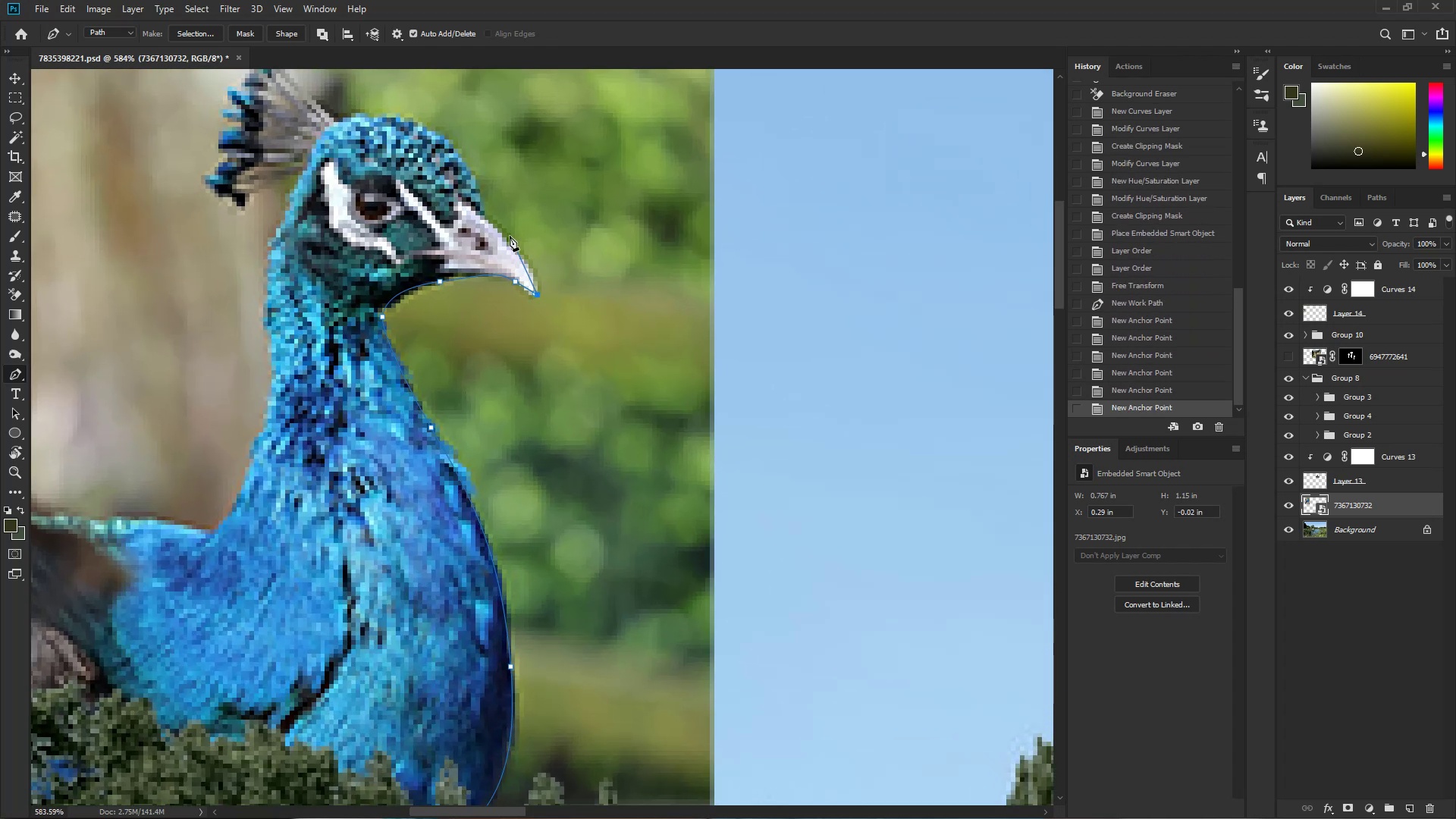 
hold_key(key=ControlLeft, duration=0.33)
left_click_drag(start_coordinate=[491, 235], to_coordinate=[523, 250])
 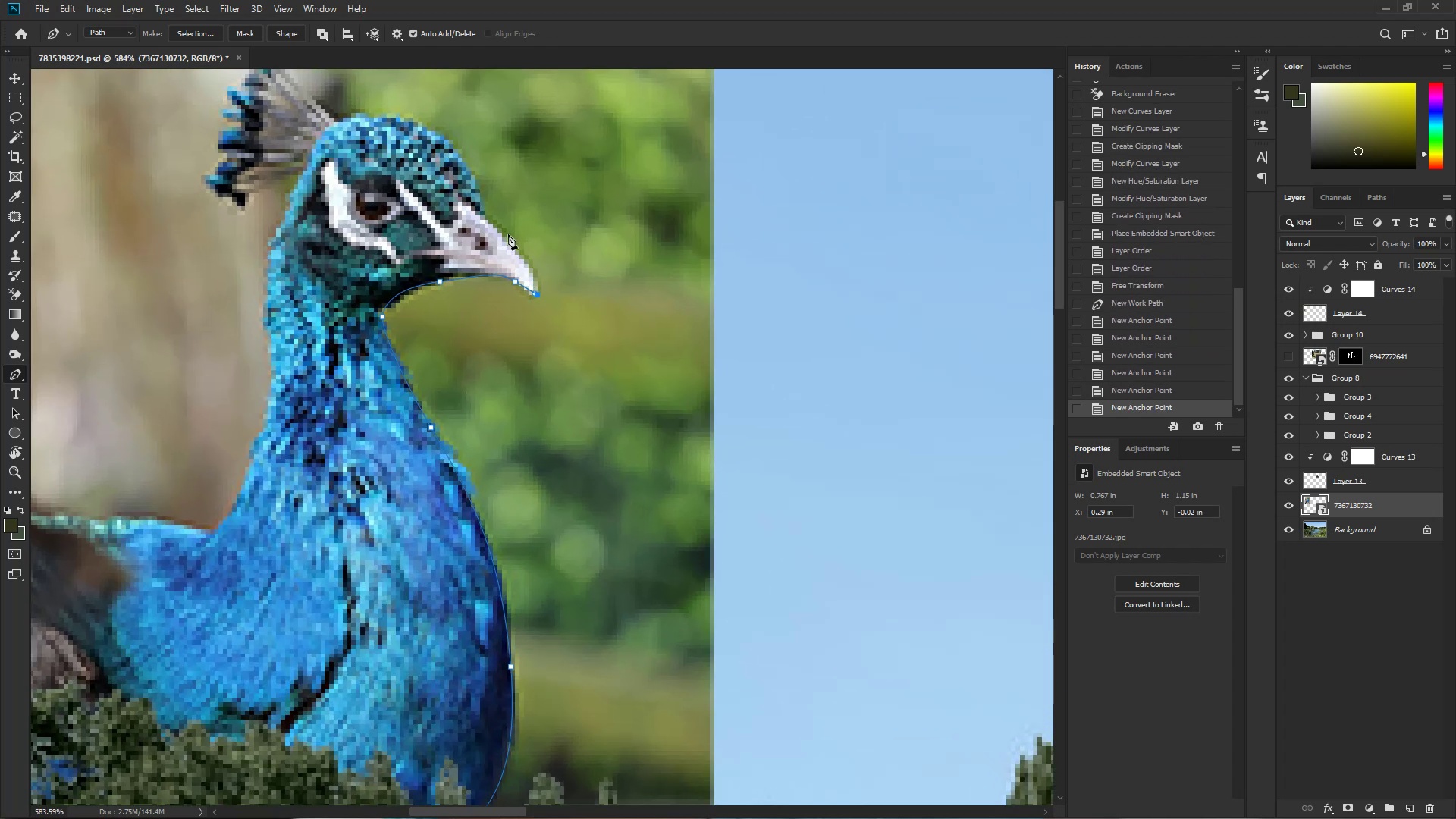 
left_click_drag(start_coordinate=[502, 231], to_coordinate=[473, 207])
 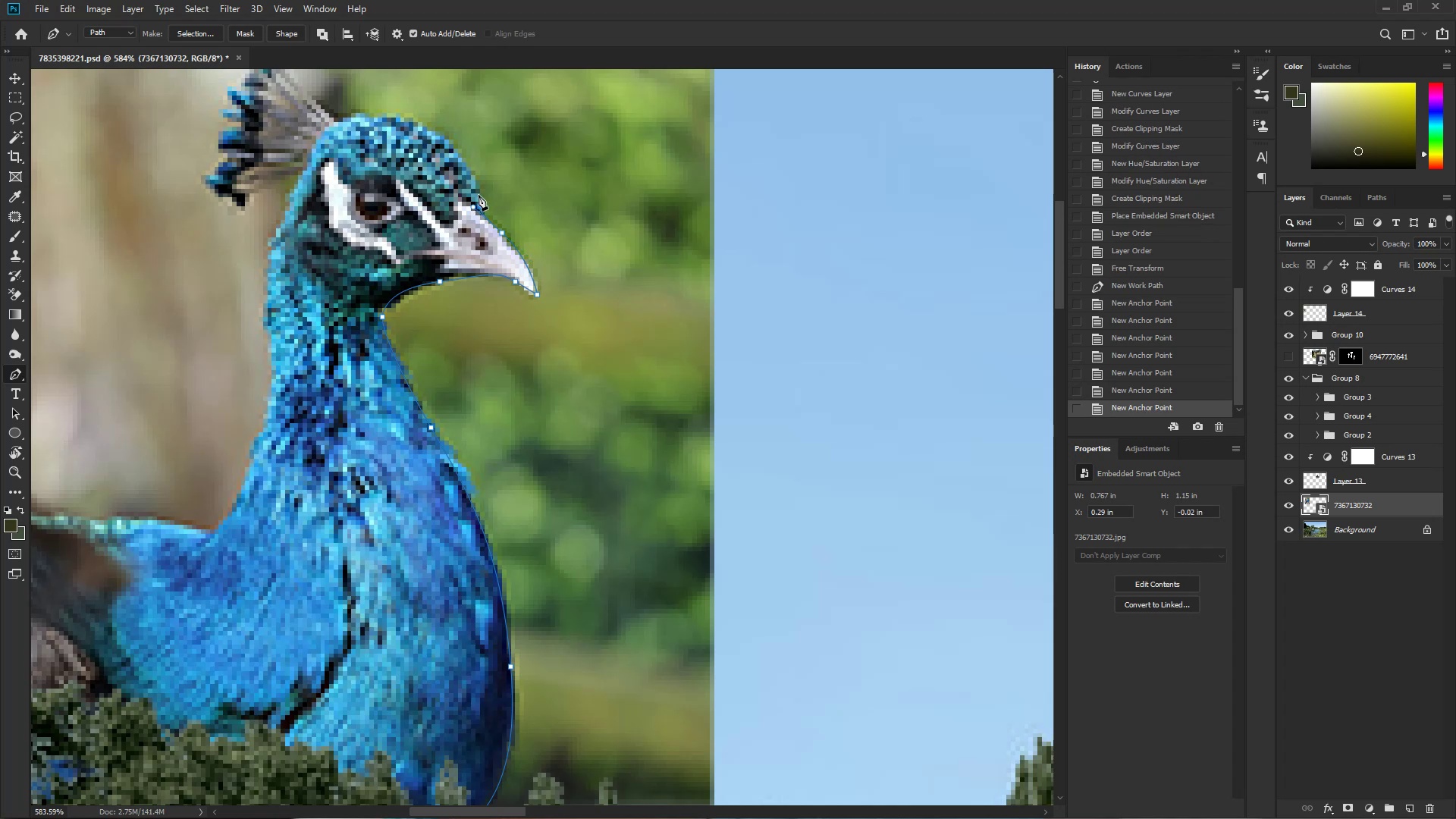 
hold_key(key=Space, duration=0.53)
 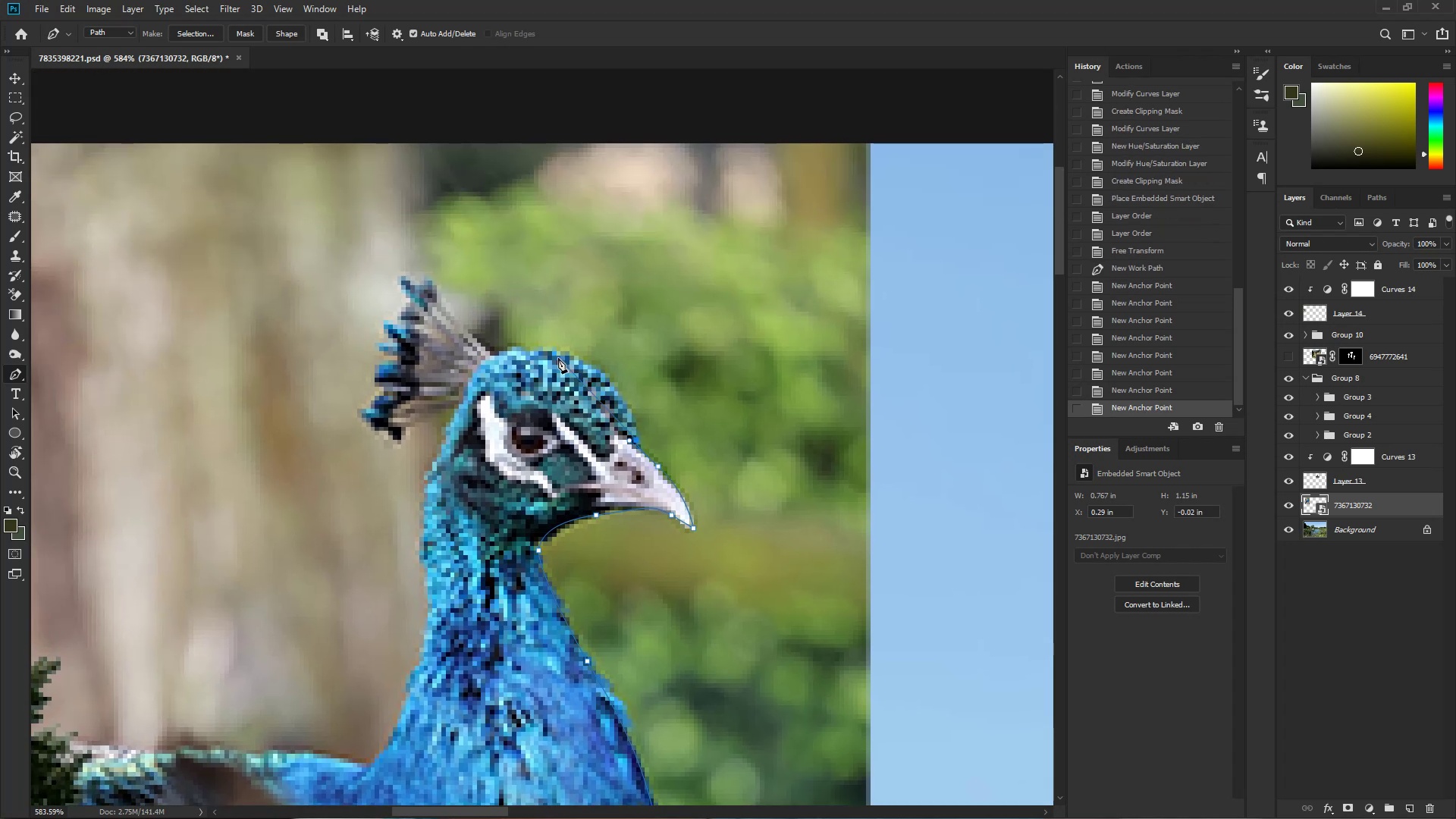 
left_click_drag(start_coordinate=[445, 155], to_coordinate=[601, 388])
 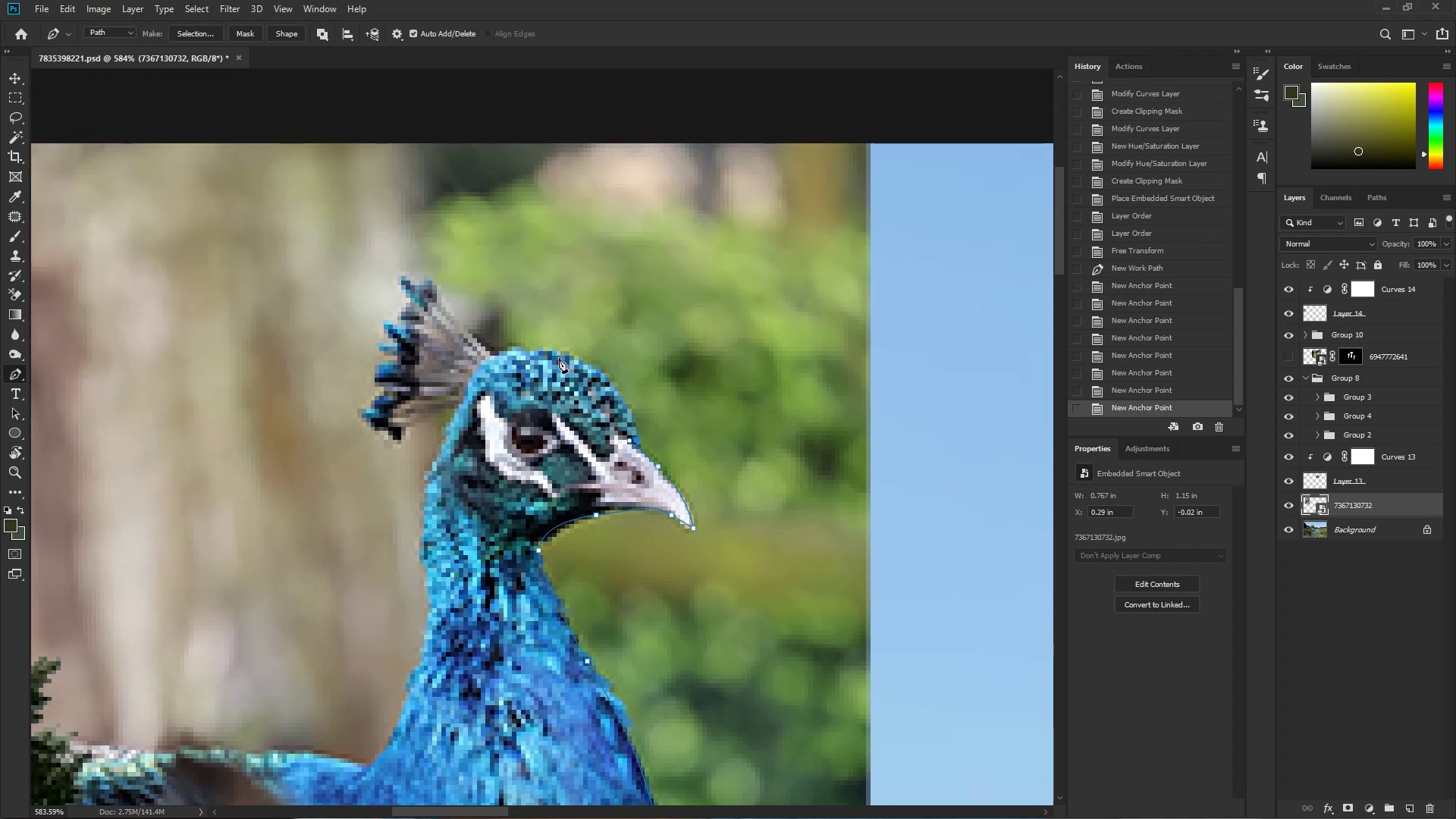 
left_click_drag(start_coordinate=[551, 353], to_coordinate=[514, 350])
 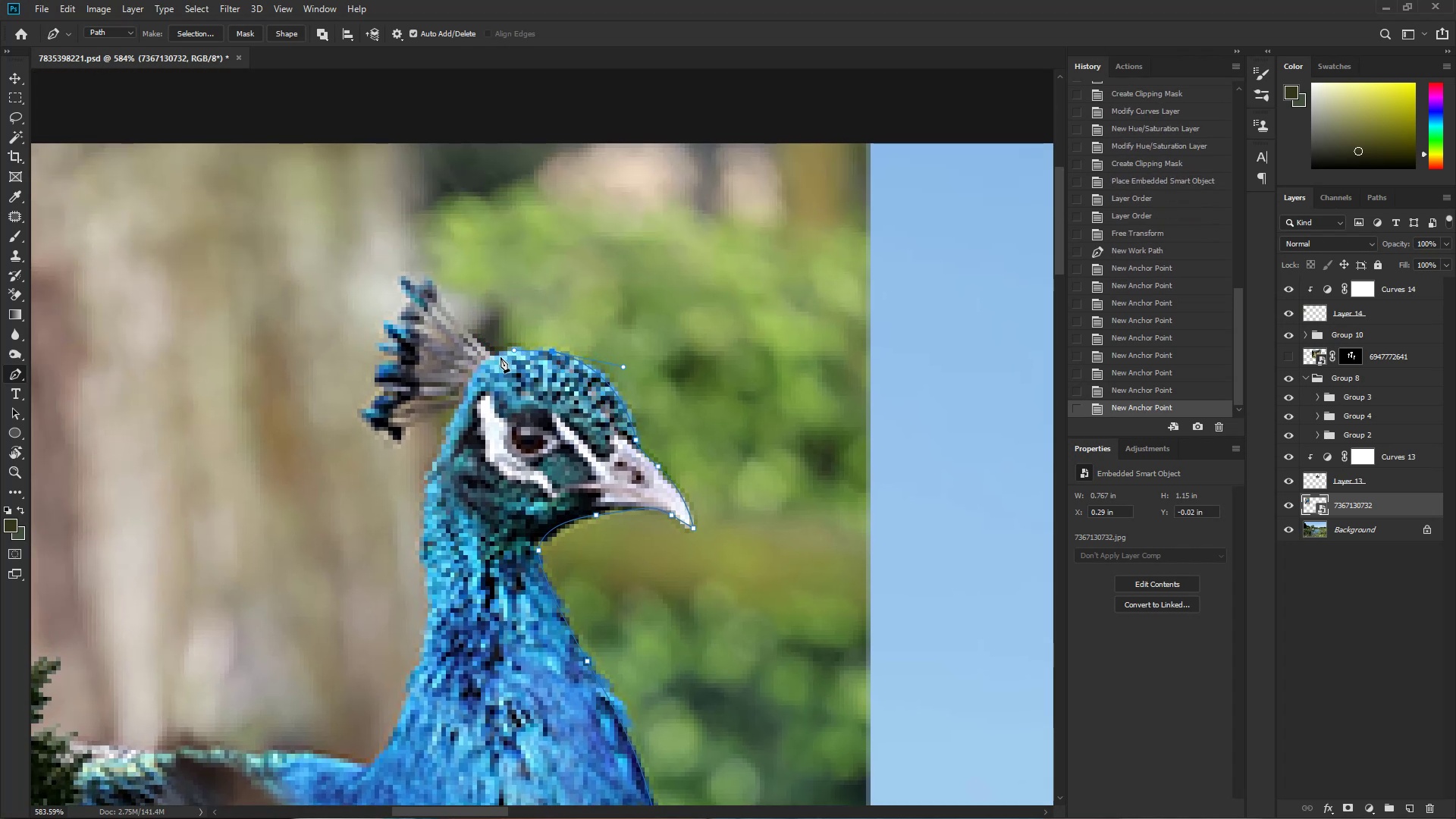 
hold_key(key=AltLeft, duration=1.22)
 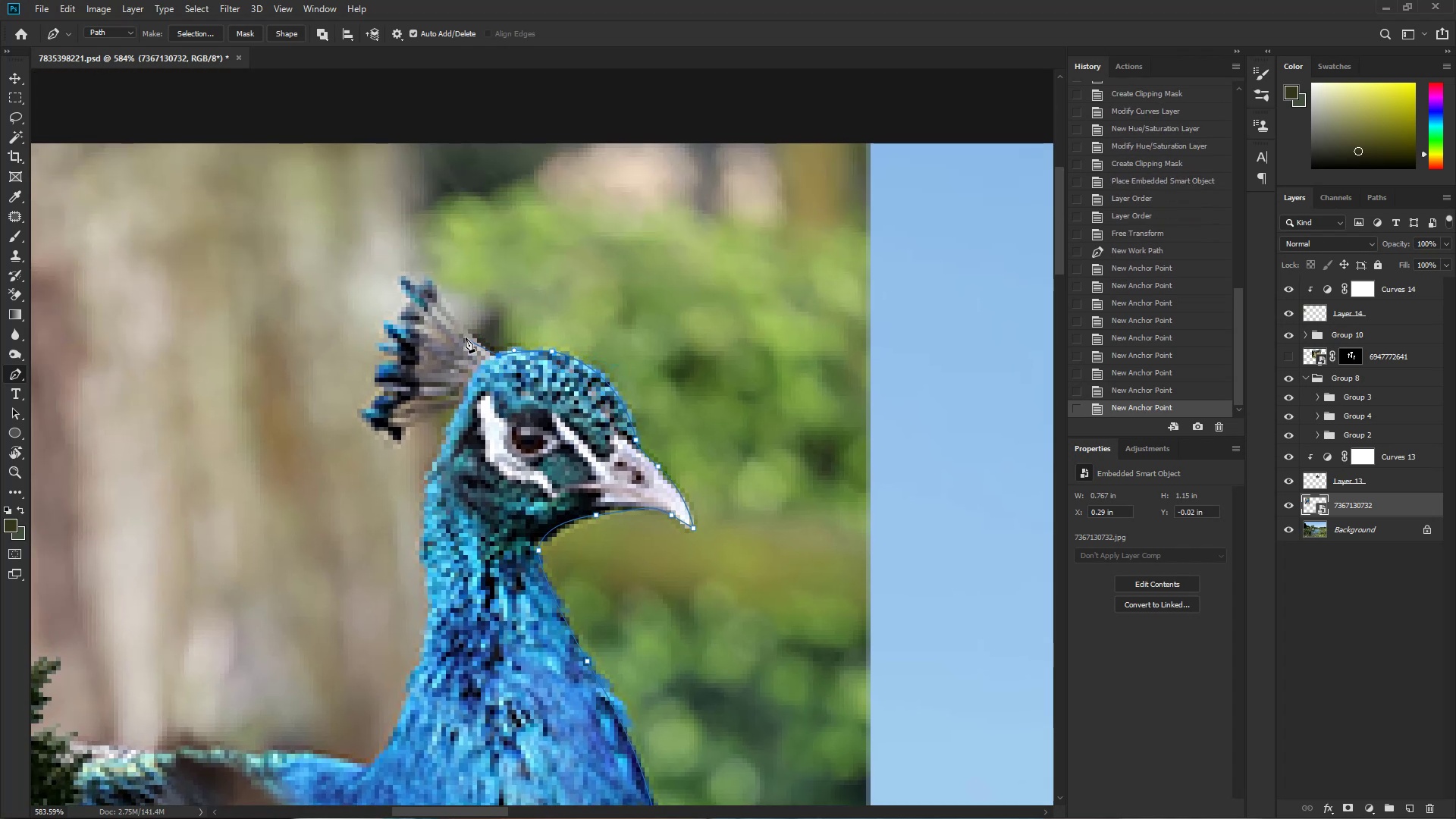 
left_click_drag(start_coordinate=[463, 326], to_coordinate=[442, 293])
 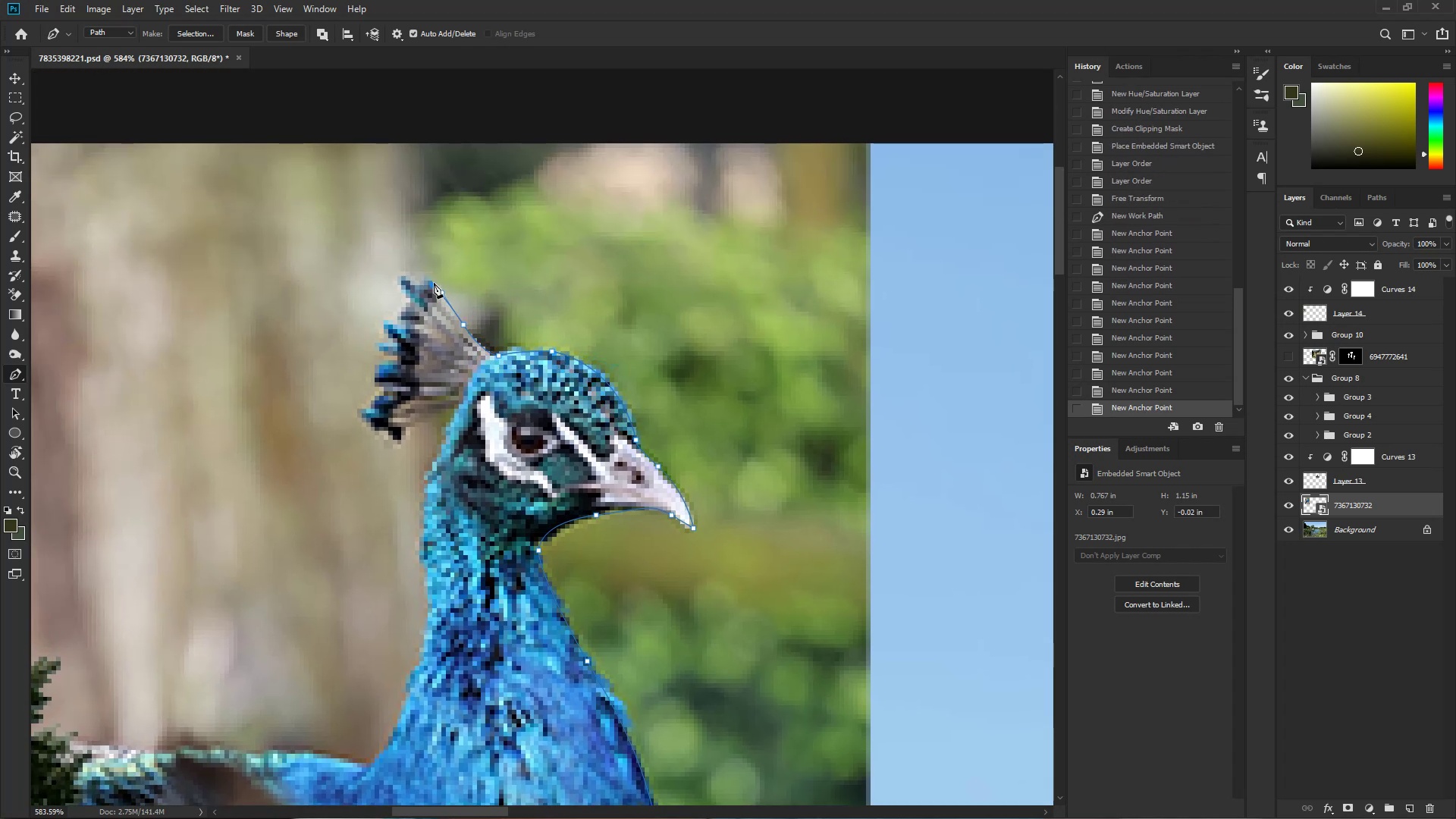 
left_click_drag(start_coordinate=[423, 282], to_coordinate=[419, 284])
 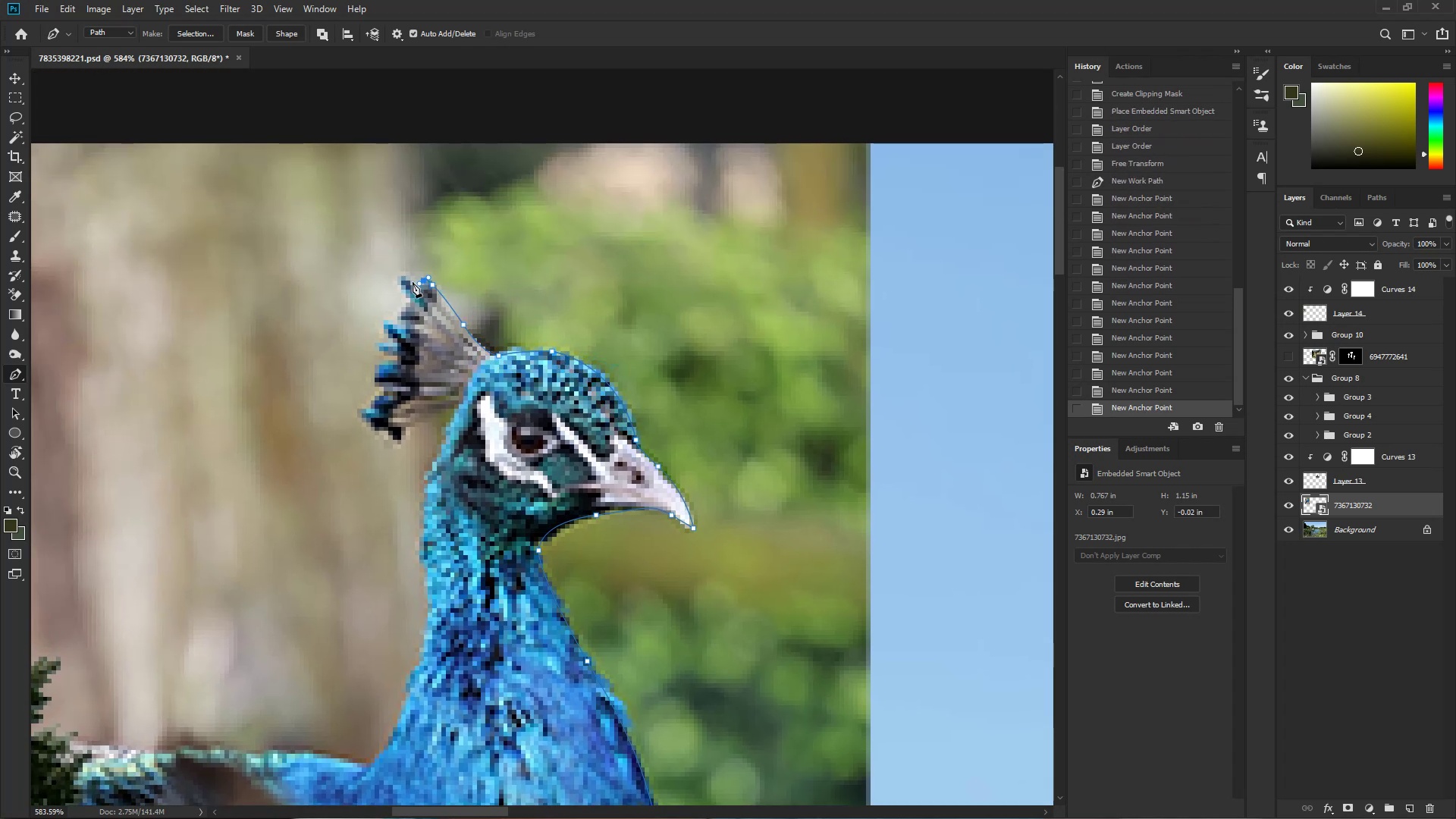 
left_click_drag(start_coordinate=[406, 279], to_coordinate=[402, 275])
 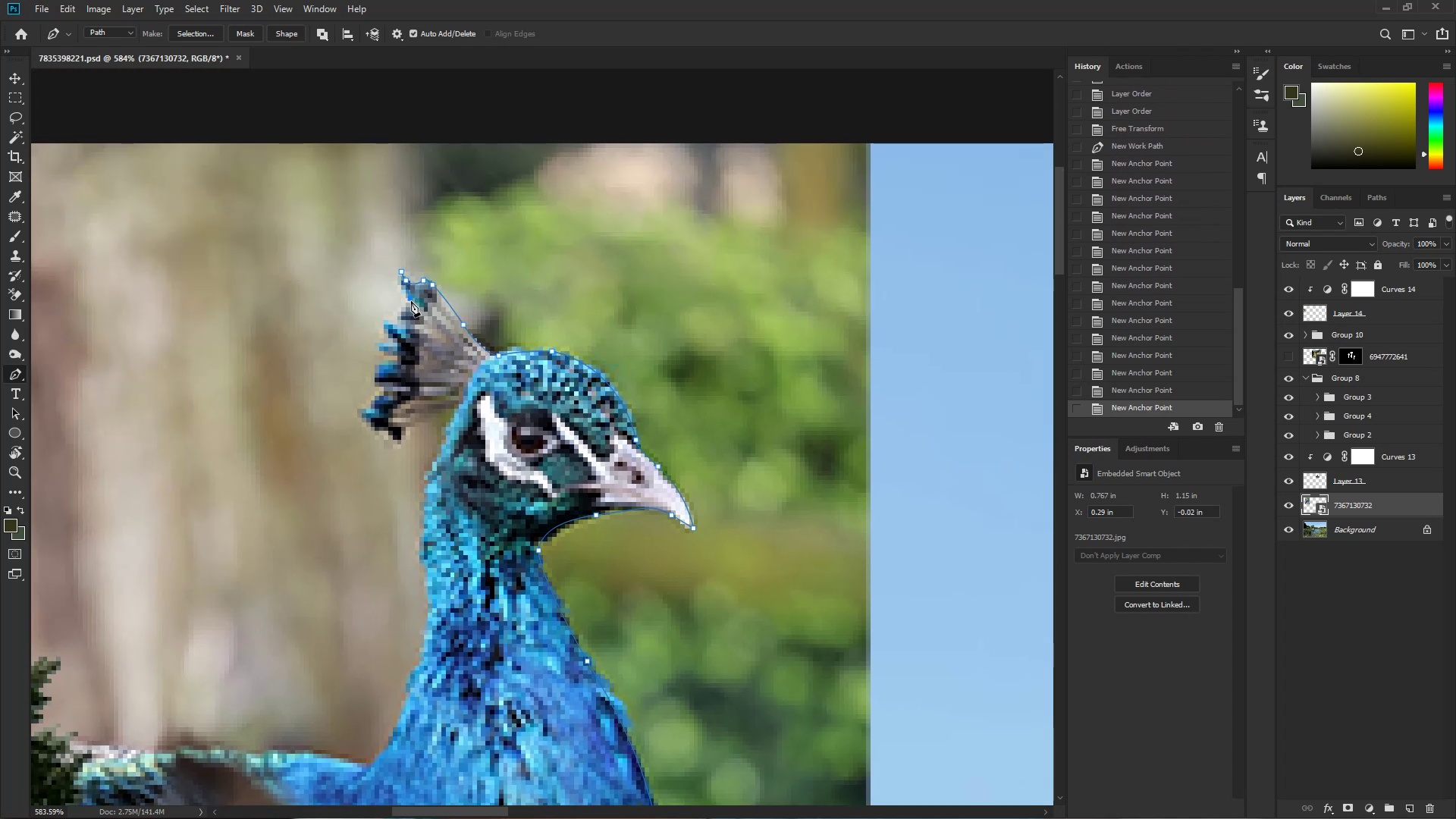 
left_click_drag(start_coordinate=[403, 312], to_coordinate=[389, 322])
 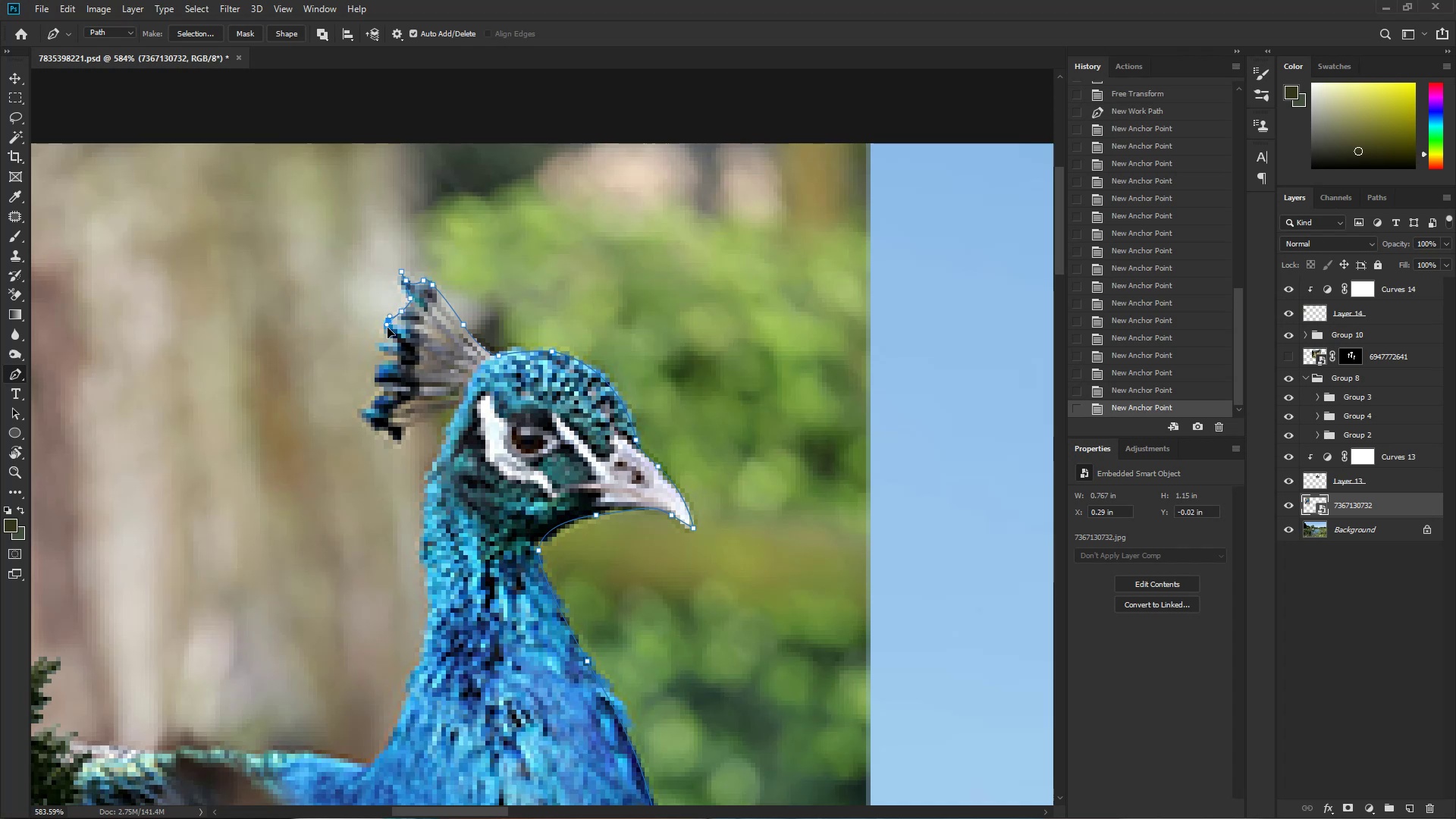 
left_click_drag(start_coordinate=[394, 342], to_coordinate=[388, 347])
 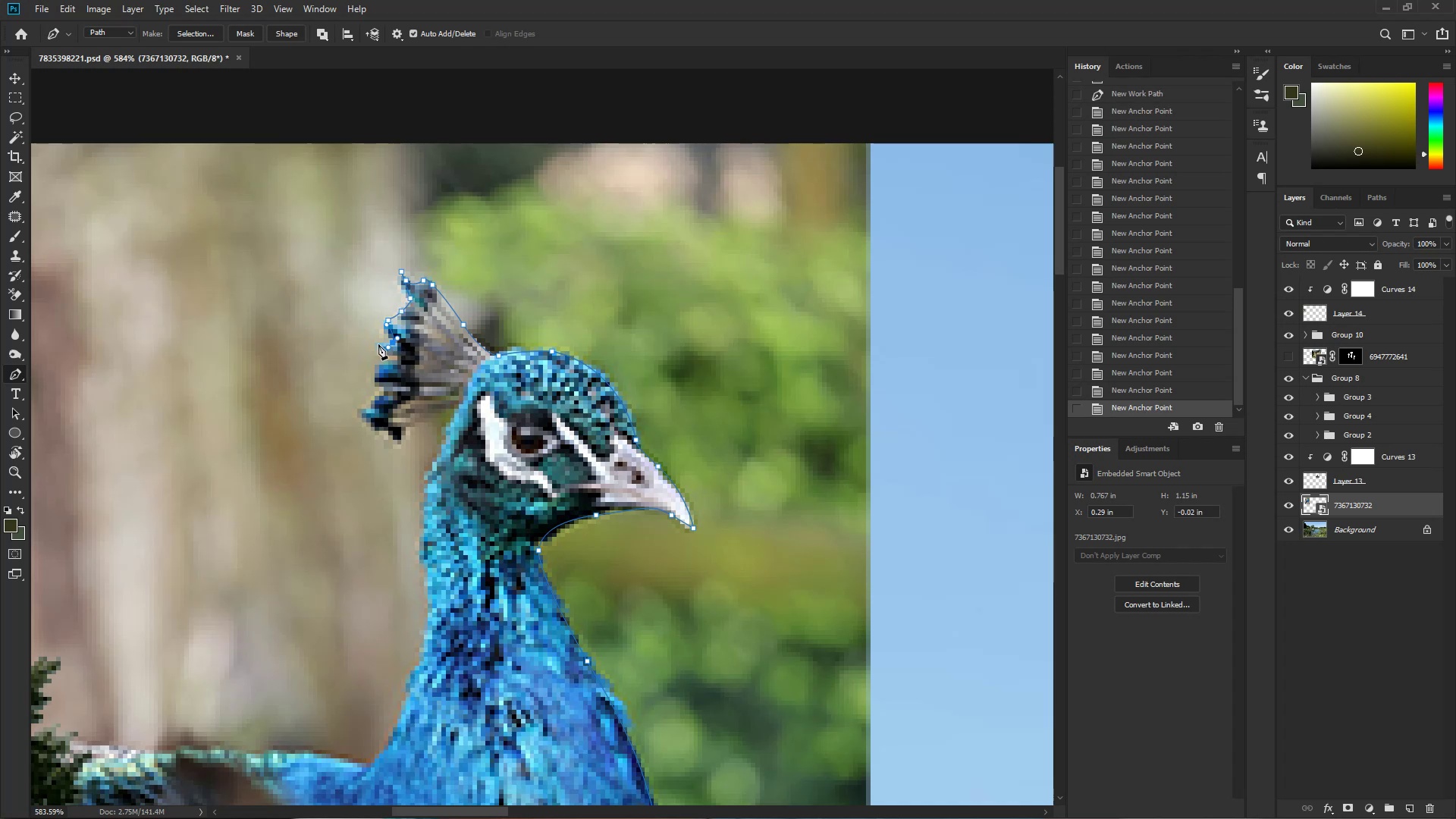 
left_click([378, 344])
 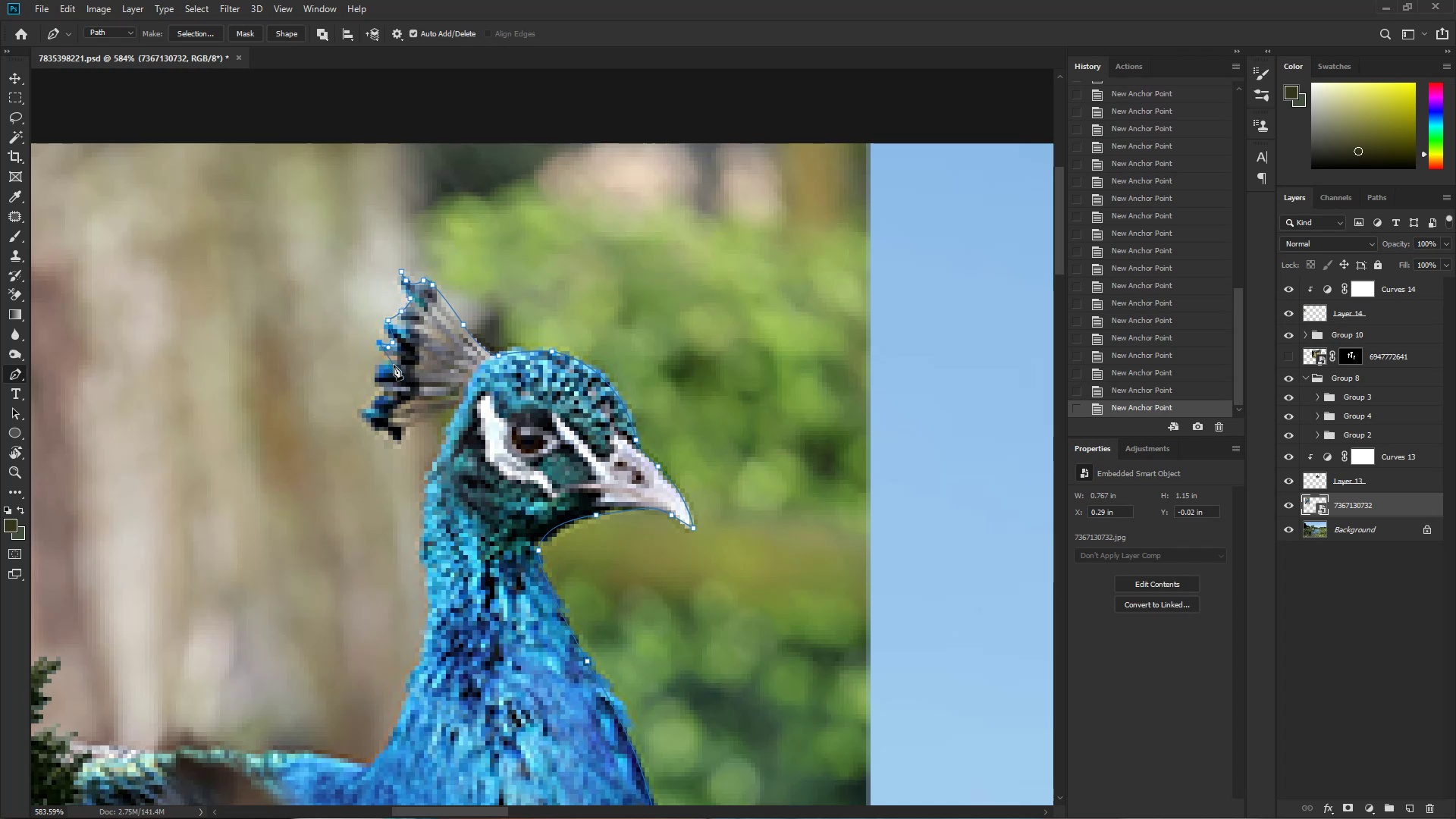 
left_click_drag(start_coordinate=[398, 362], to_coordinate=[391, 365])
 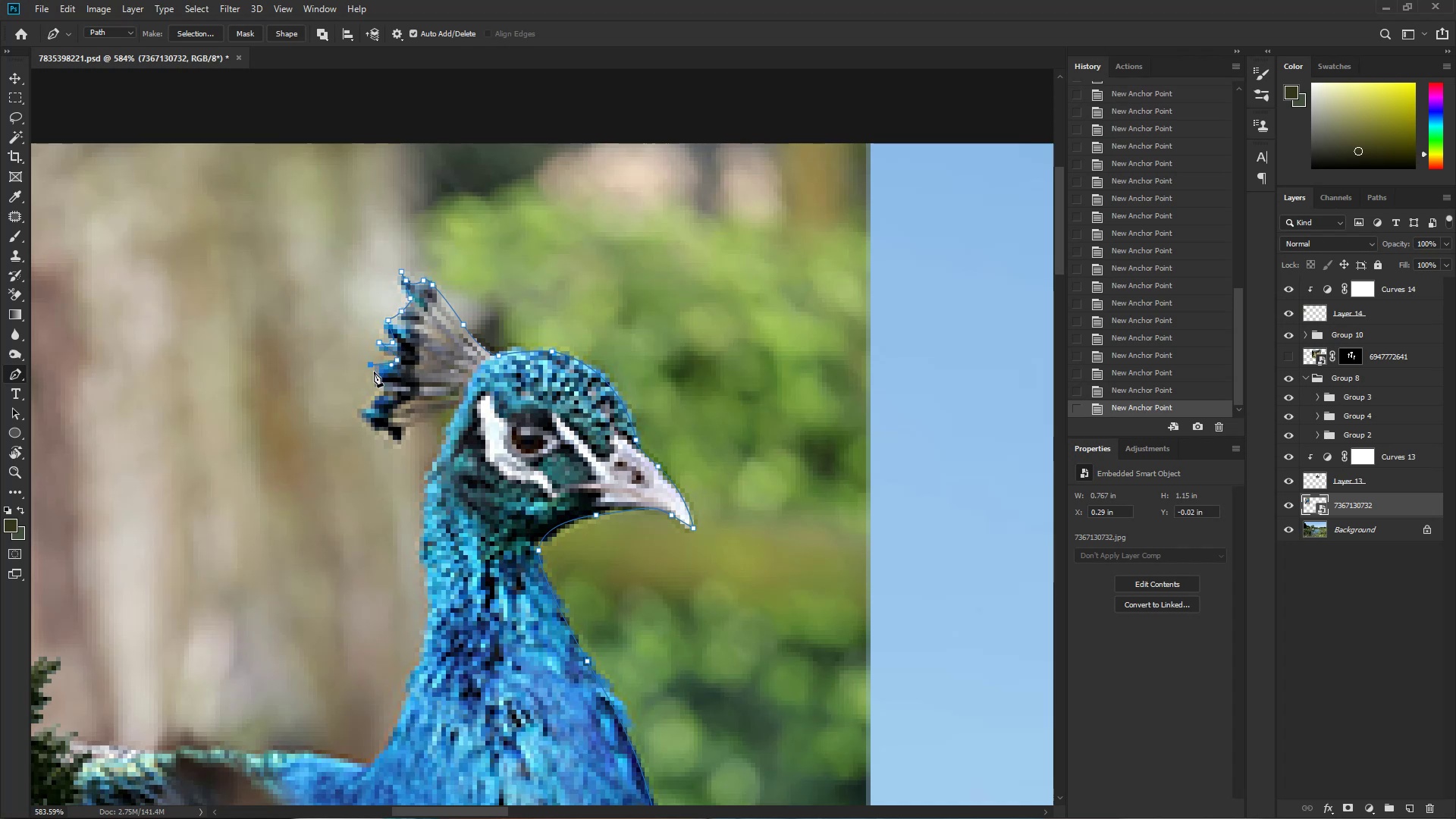 
key(Control+ControlLeft)
 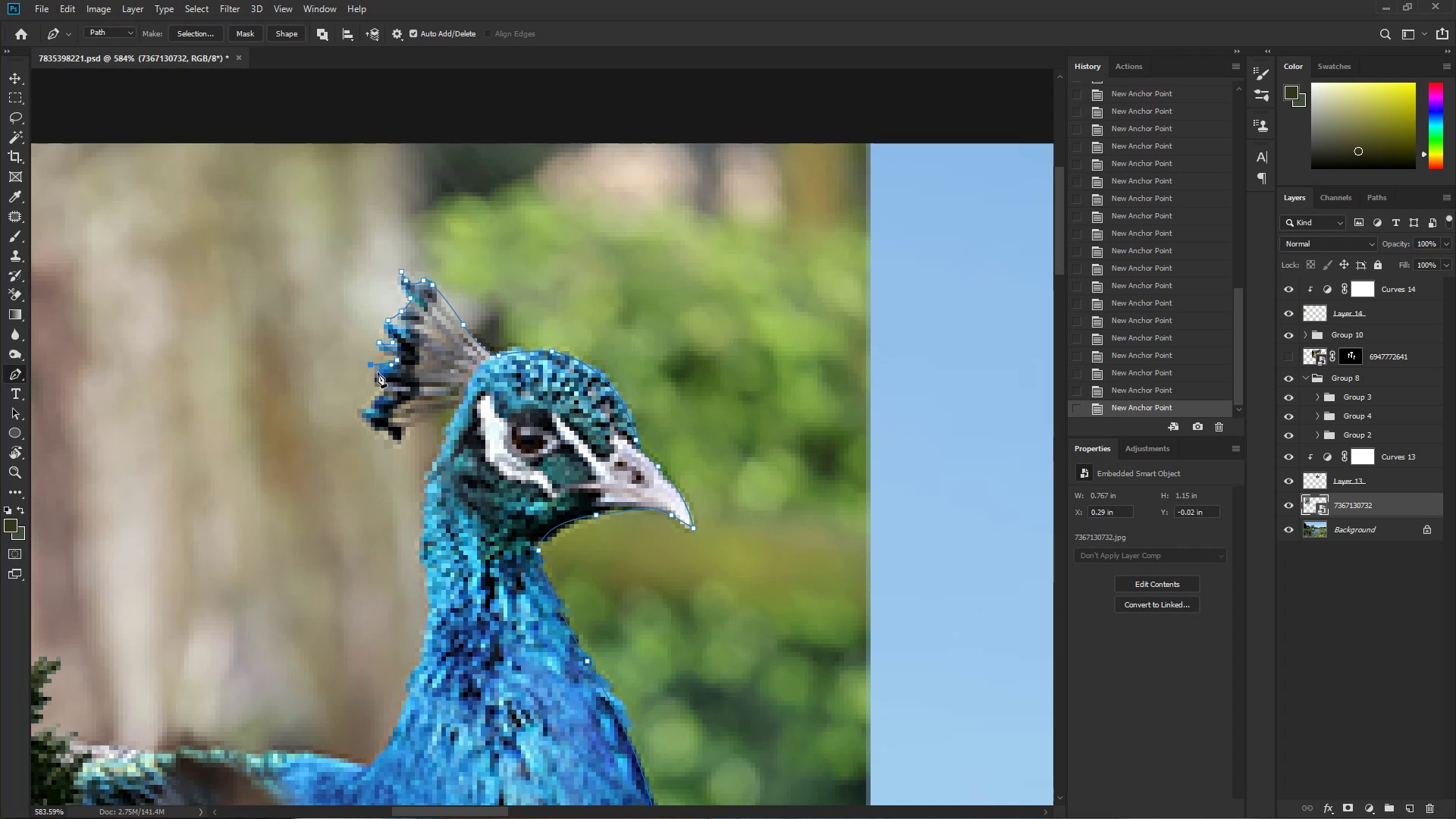 
key(Control+Z)
 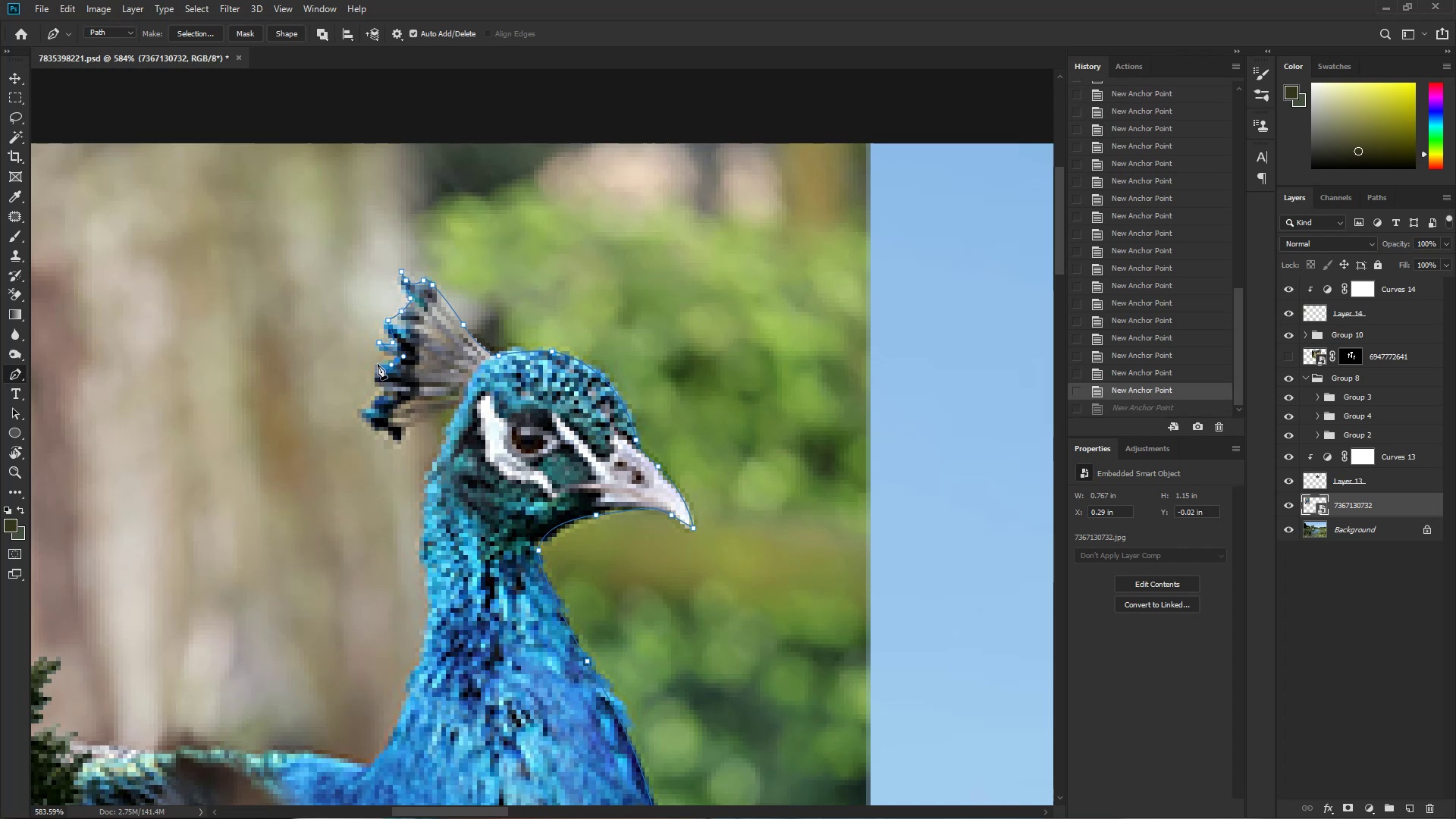 
left_click([378, 363])
 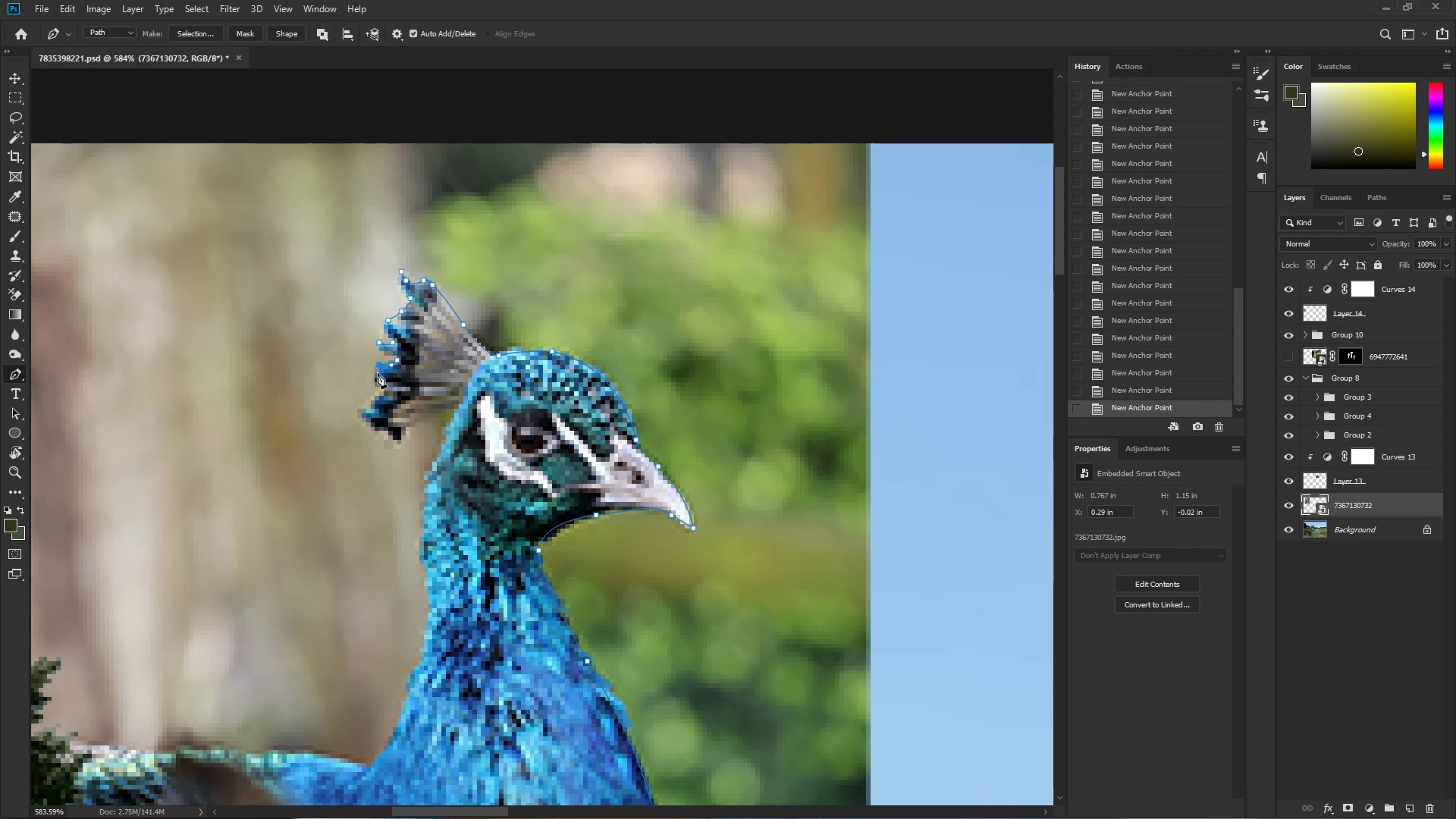 
left_click_drag(start_coordinate=[376, 378], to_coordinate=[376, 384])
 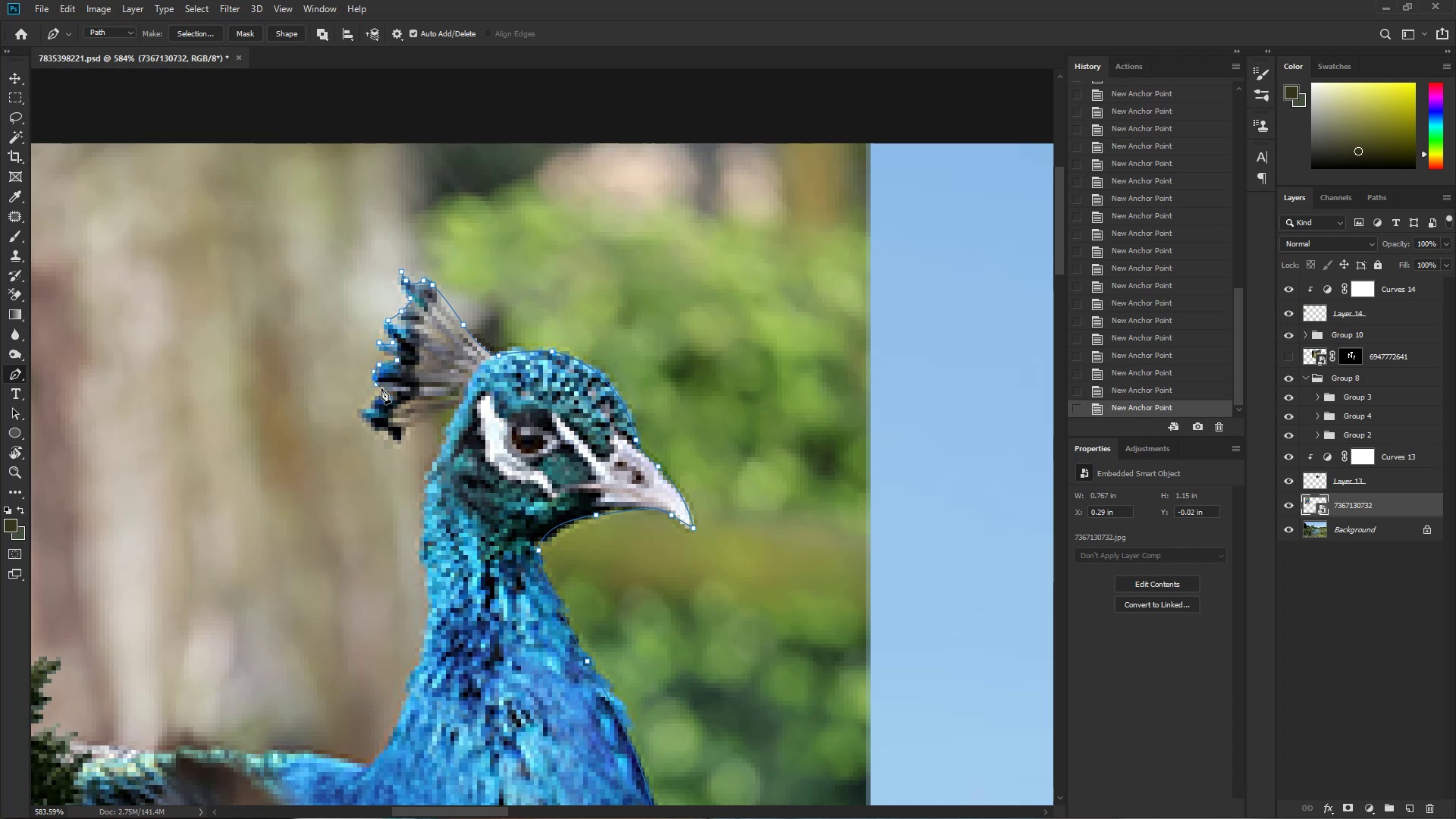 
left_click_drag(start_coordinate=[394, 388], to_coordinate=[406, 389])
 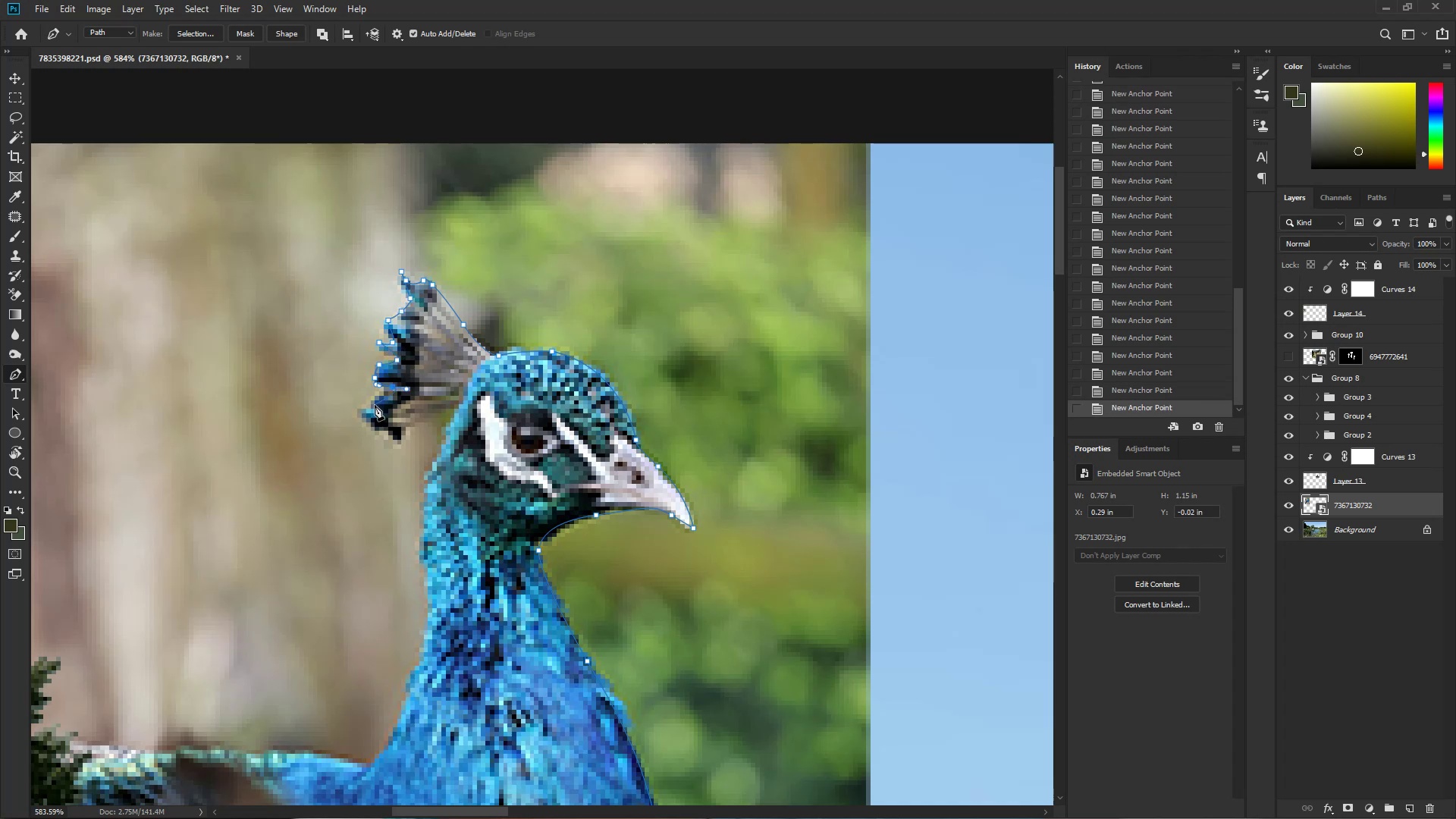 
left_click_drag(start_coordinate=[372, 405], to_coordinate=[365, 410])
 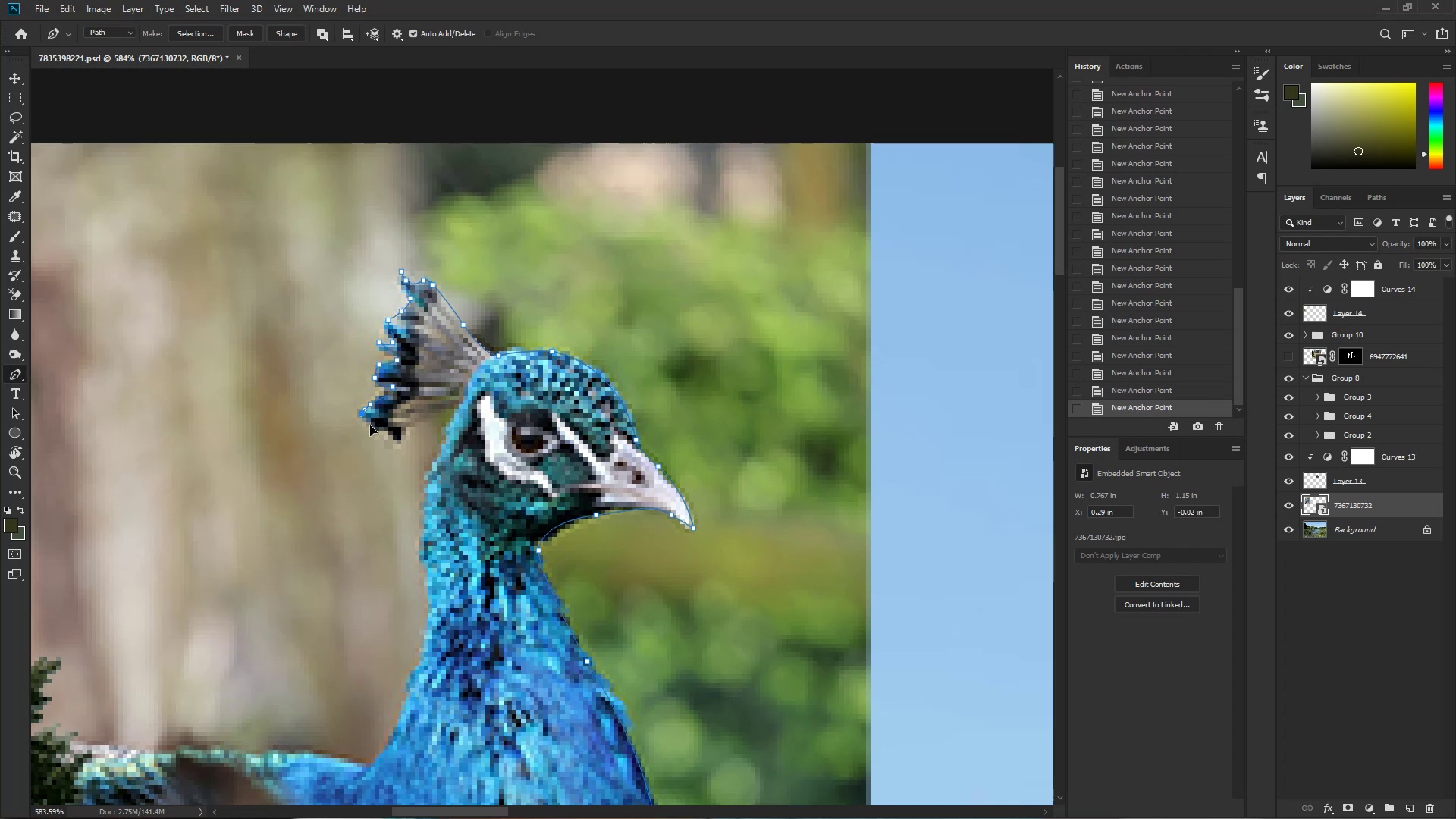 
left_click_drag(start_coordinate=[386, 434], to_coordinate=[393, 437])
 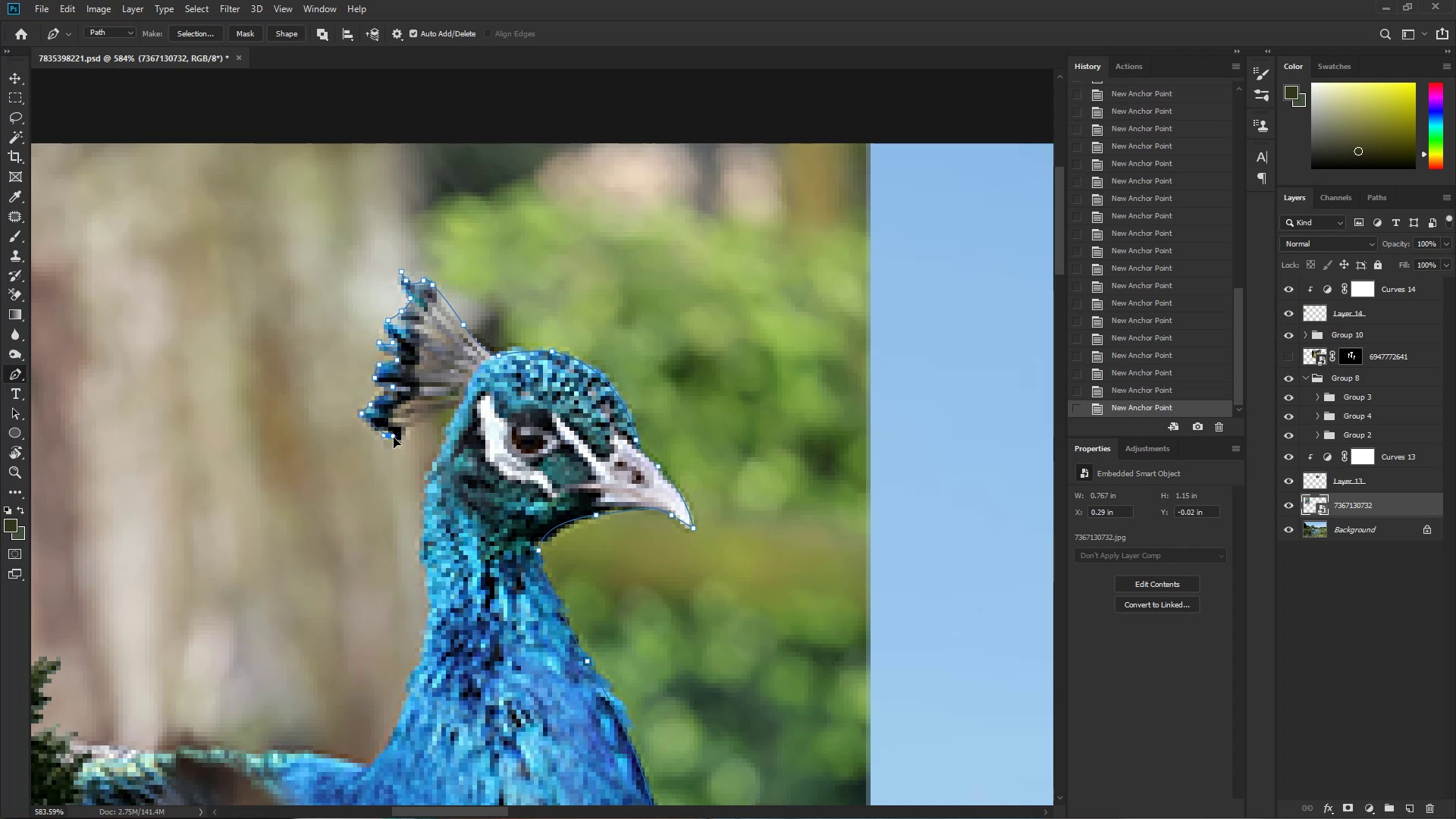 
left_click_drag(start_coordinate=[398, 444], to_coordinate=[403, 447])
 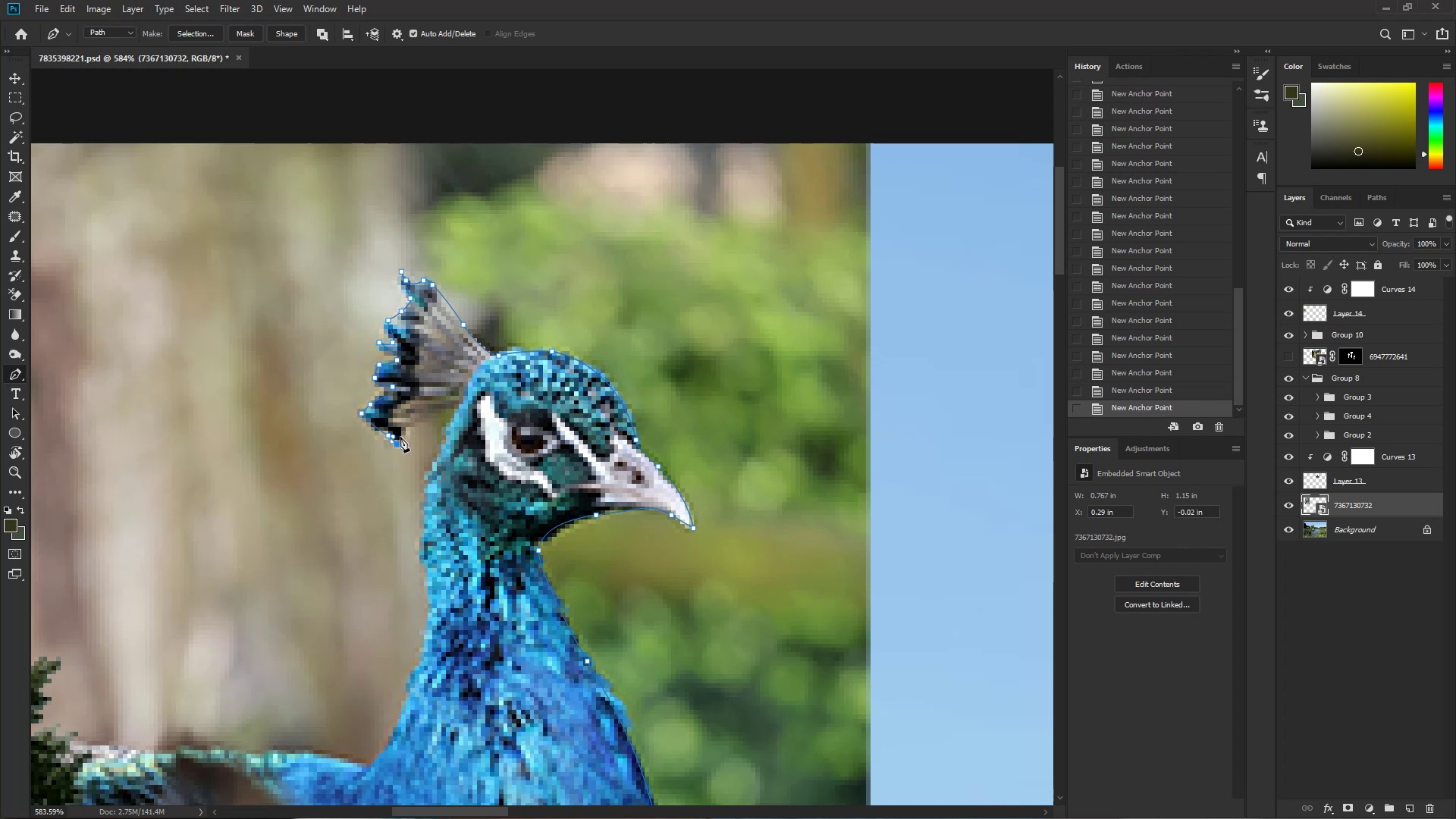 
left_click_drag(start_coordinate=[401, 429], to_coordinate=[402, 425])
 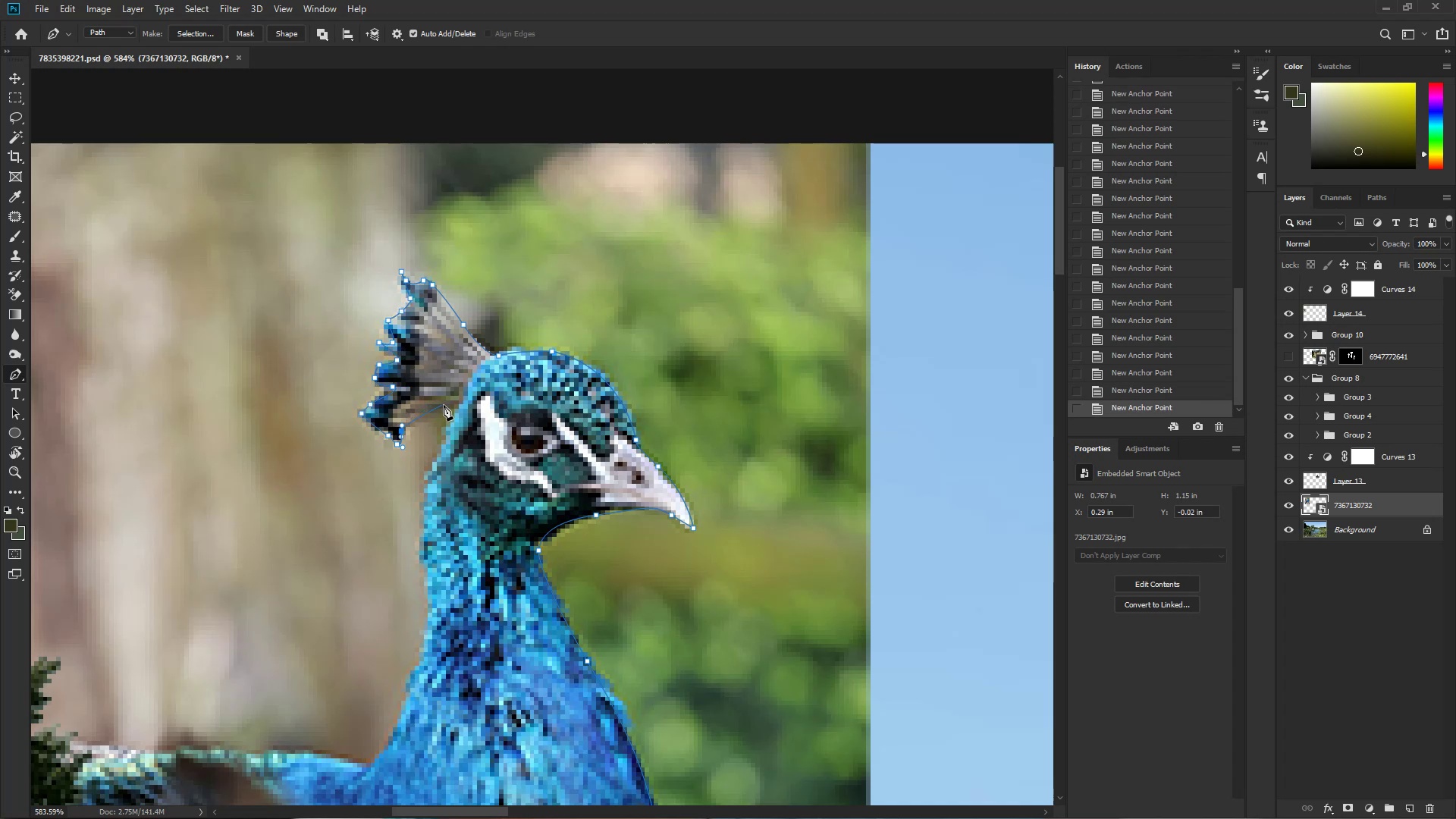 
left_click_drag(start_coordinate=[461, 406], to_coordinate=[435, 451])
 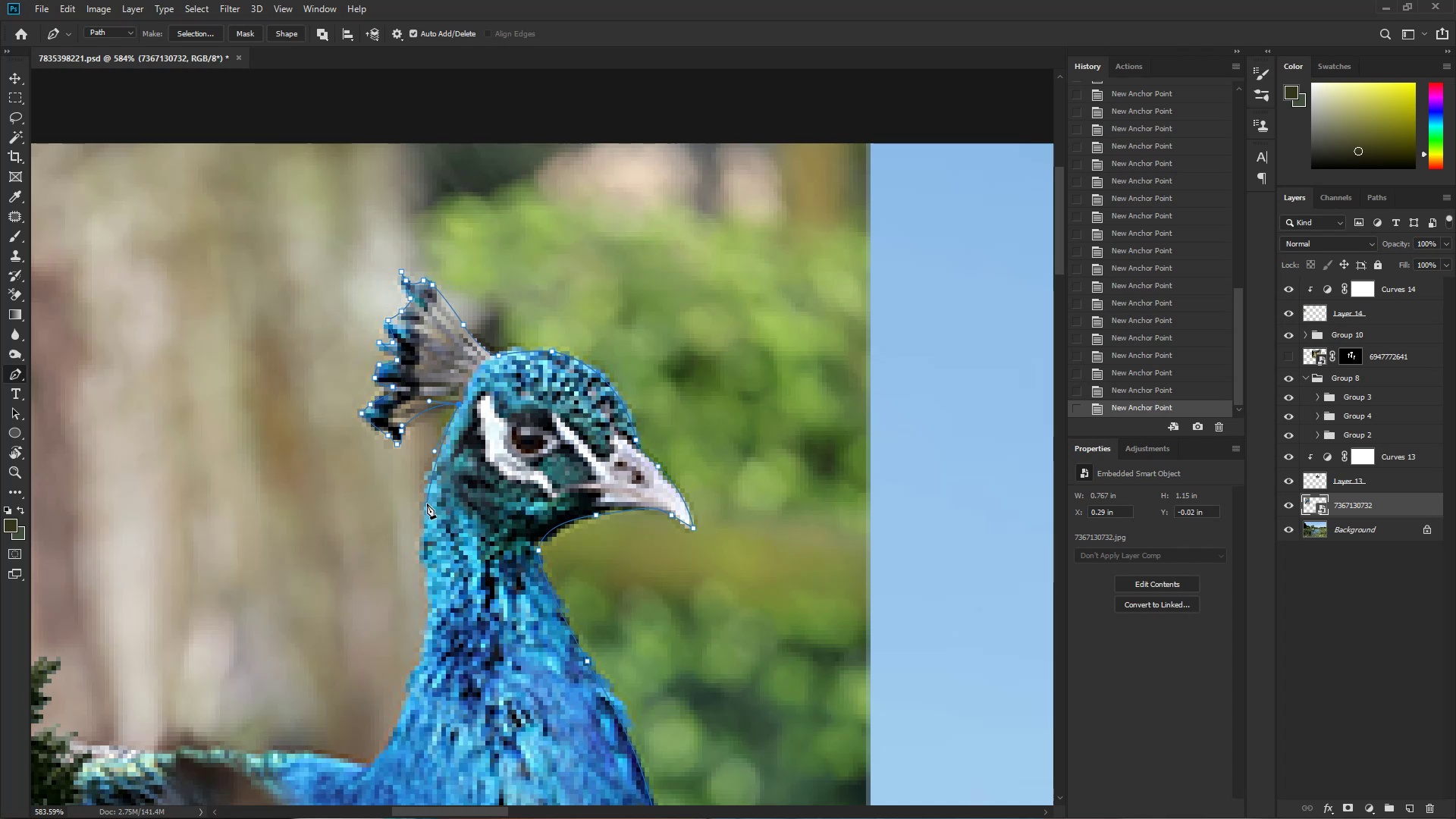 
hold_key(key=AltLeft, duration=0.75)
 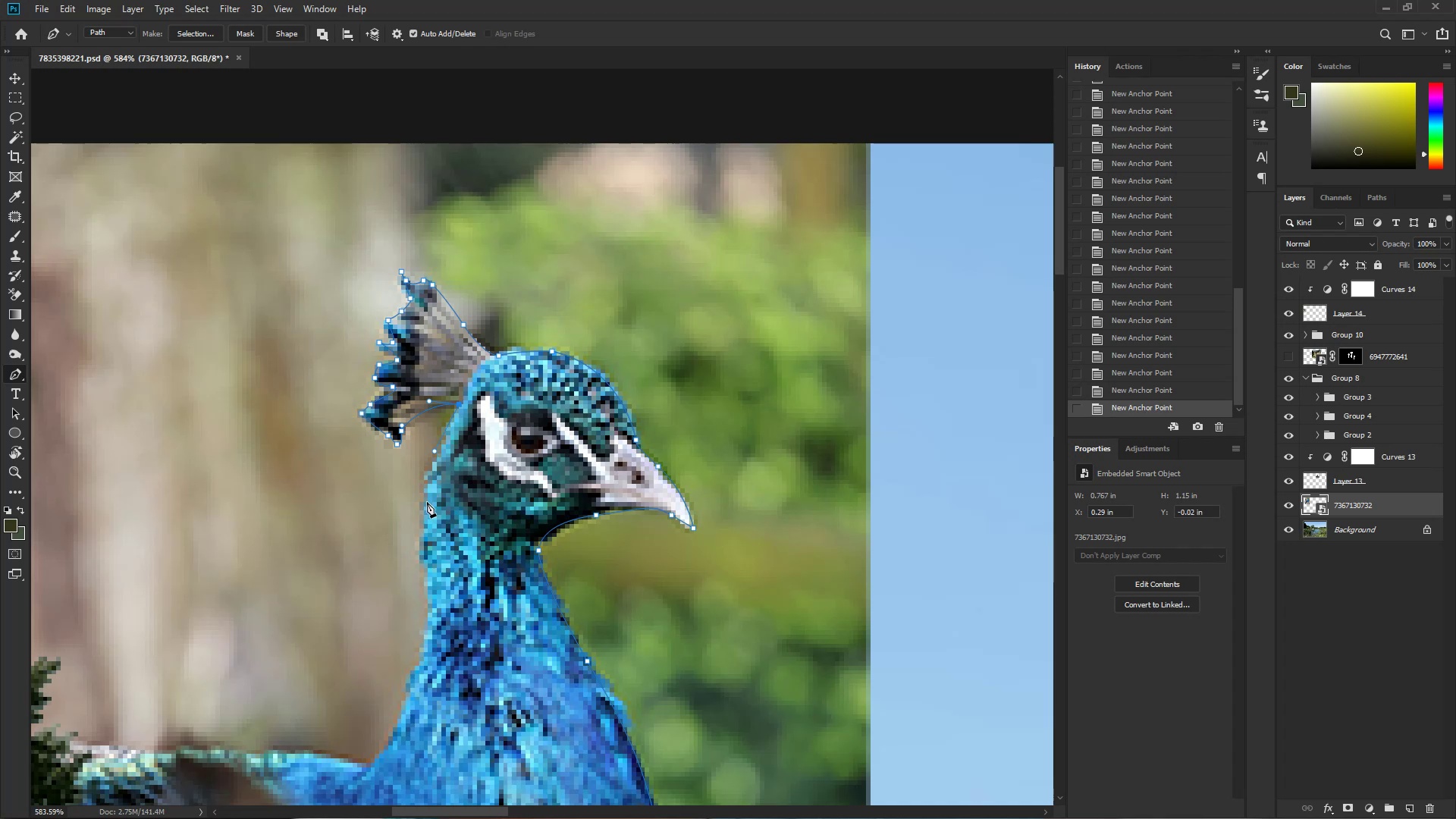 
left_click_drag(start_coordinate=[424, 510], to_coordinate=[426, 522])
 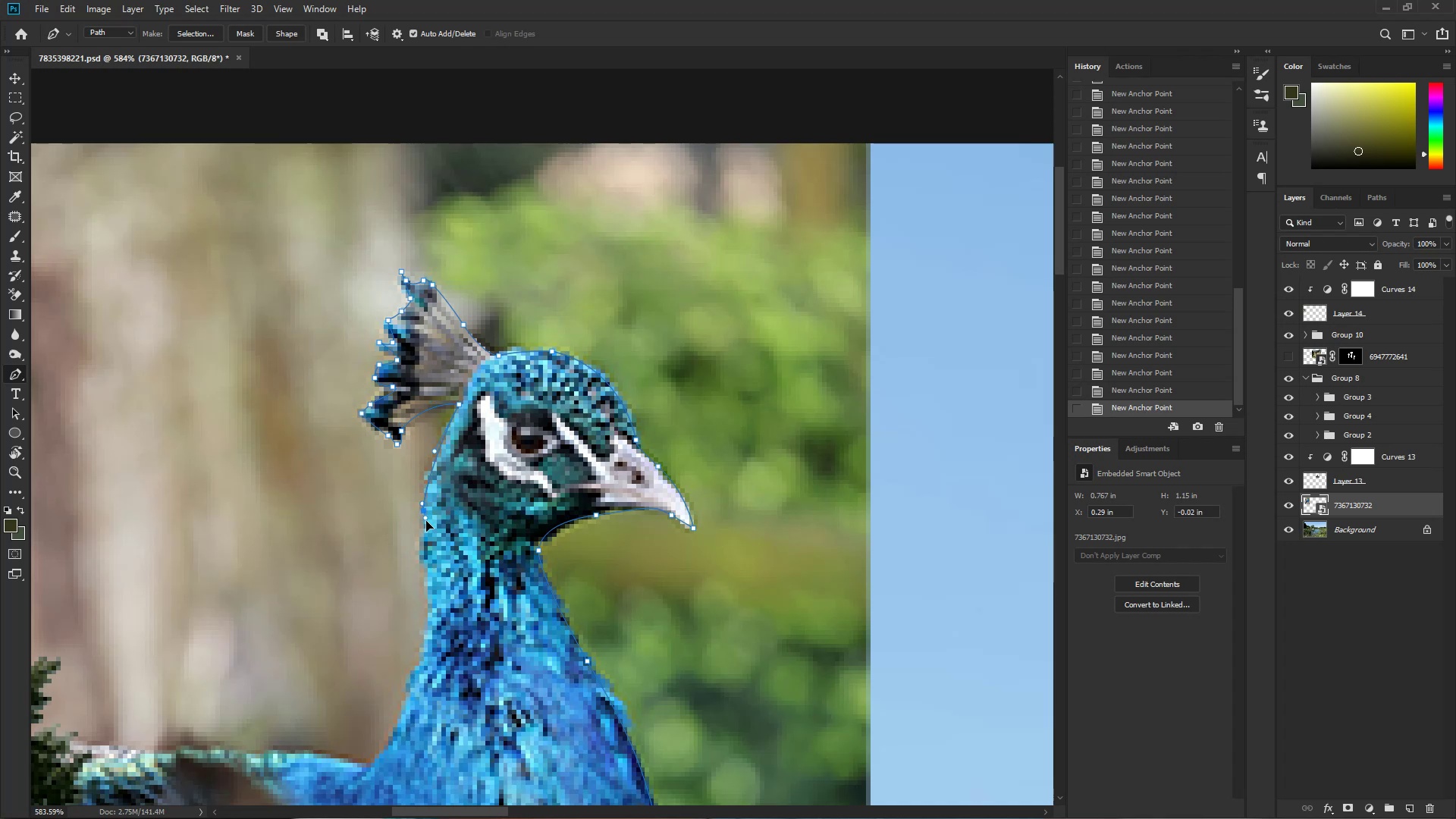 
hold_key(key=Space, duration=0.56)
 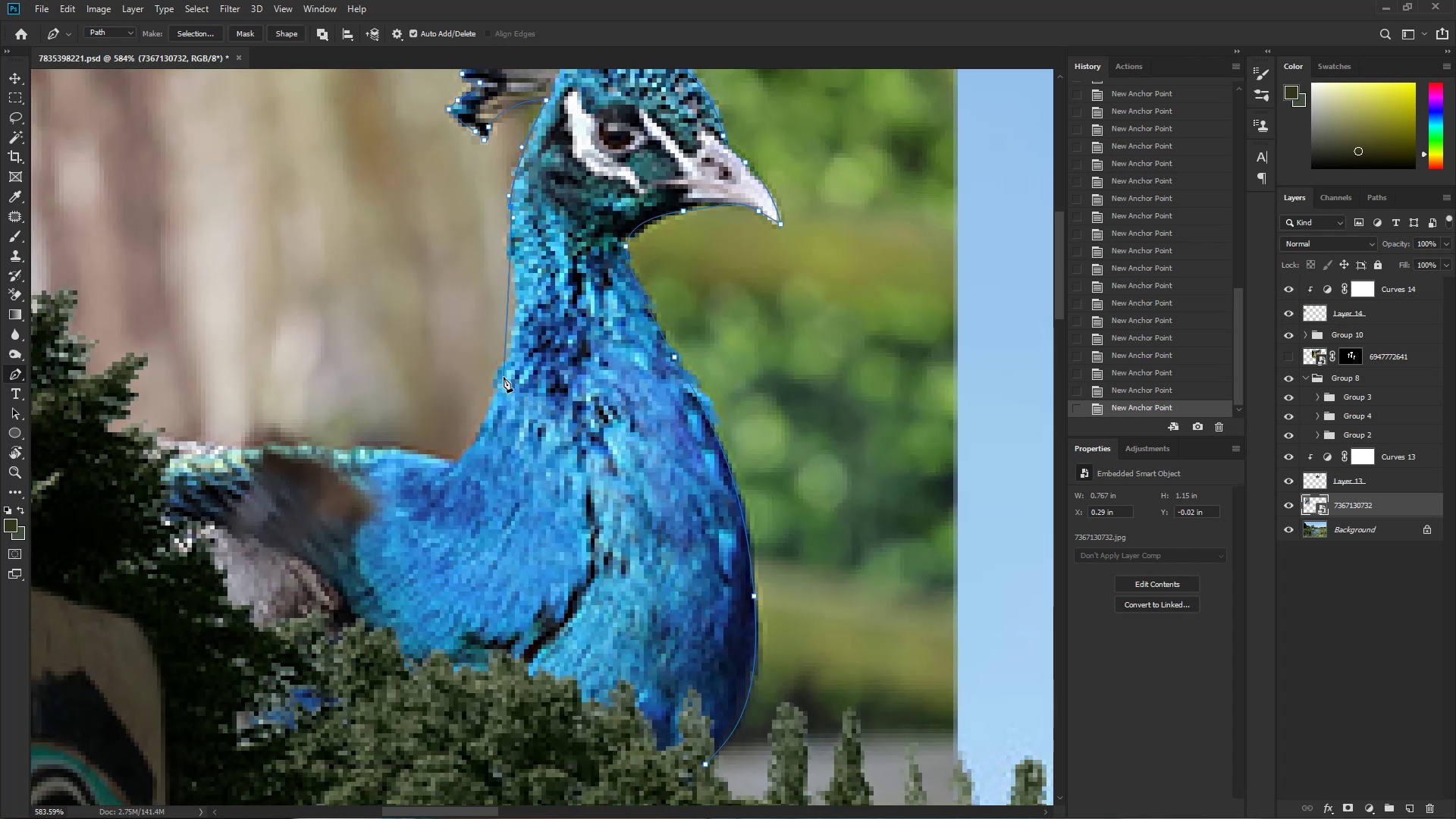 
left_click_drag(start_coordinate=[442, 609], to_coordinate=[529, 305])
 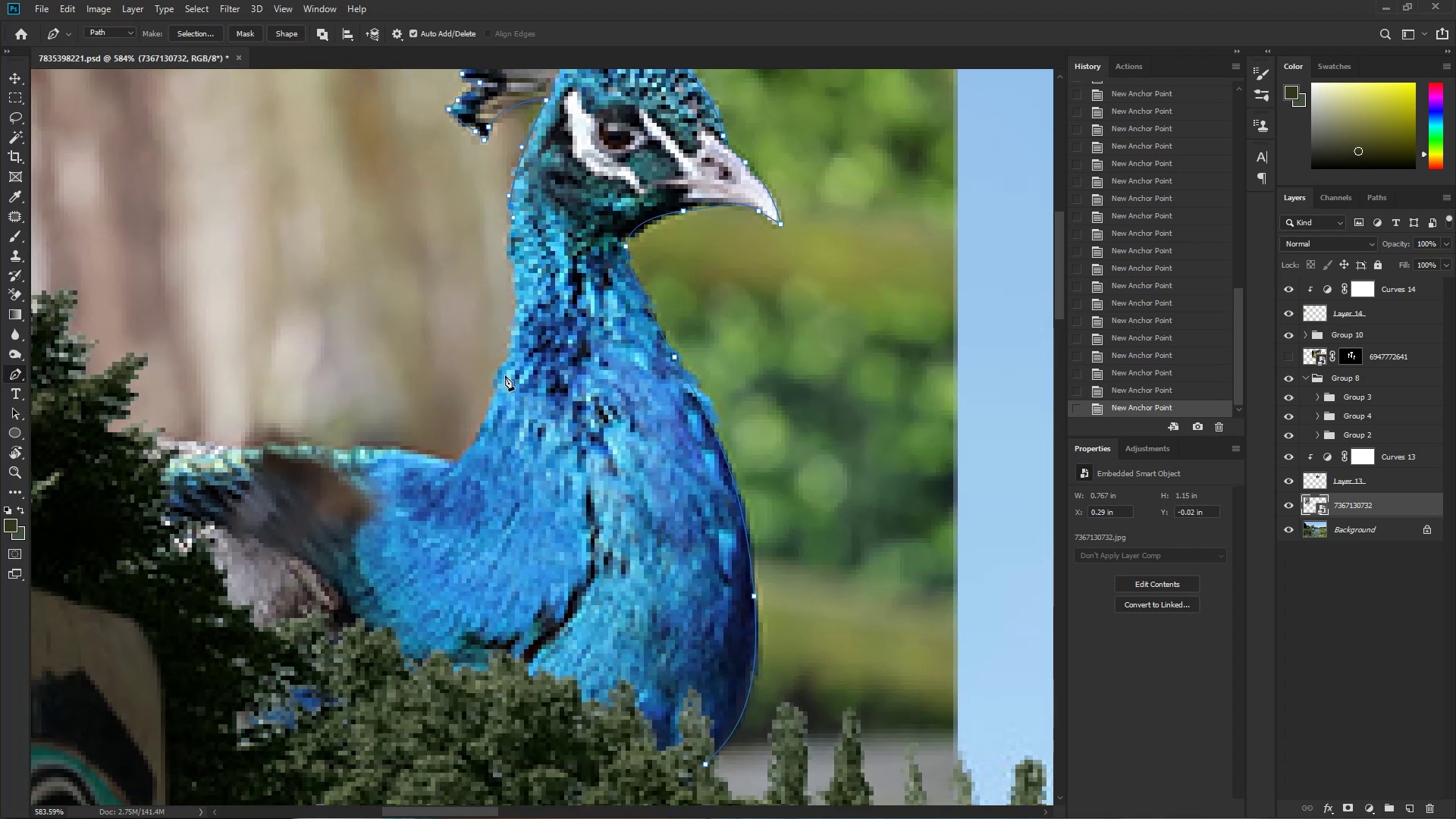 
left_click_drag(start_coordinate=[505, 369], to_coordinate=[482, 435])
 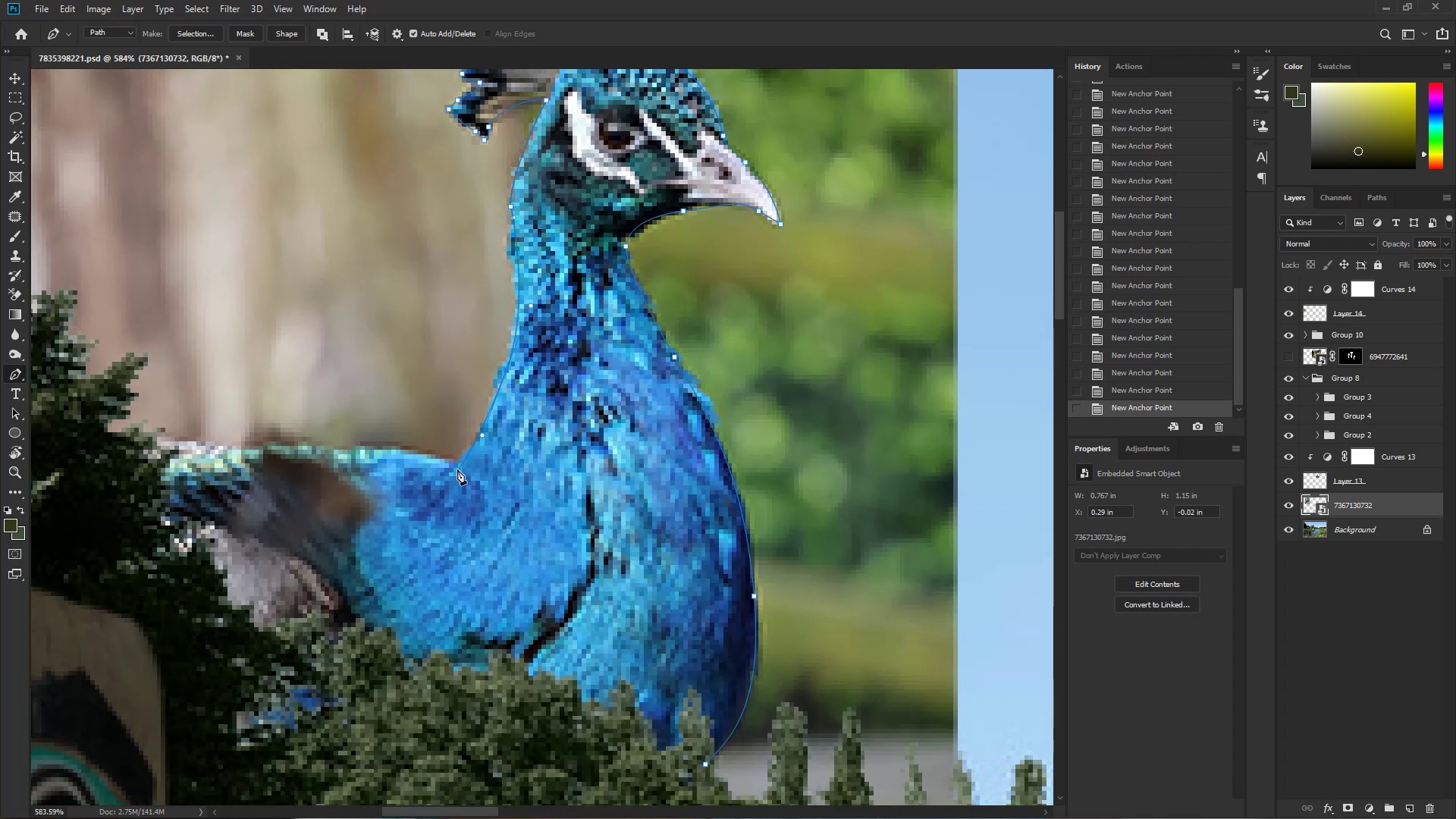 
left_click([457, 465])
 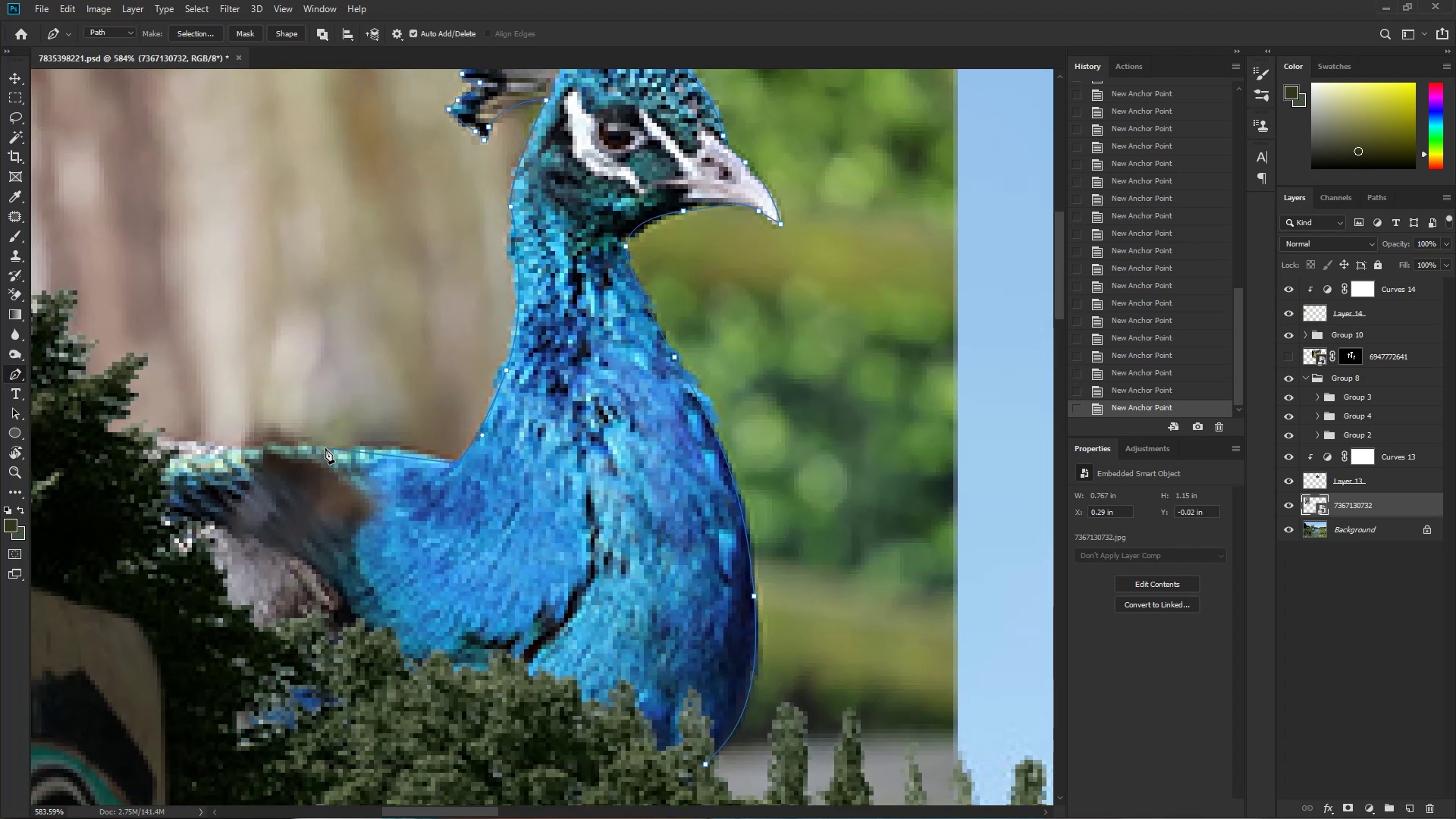 
left_click_drag(start_coordinate=[350, 450], to_coordinate=[331, 454])
 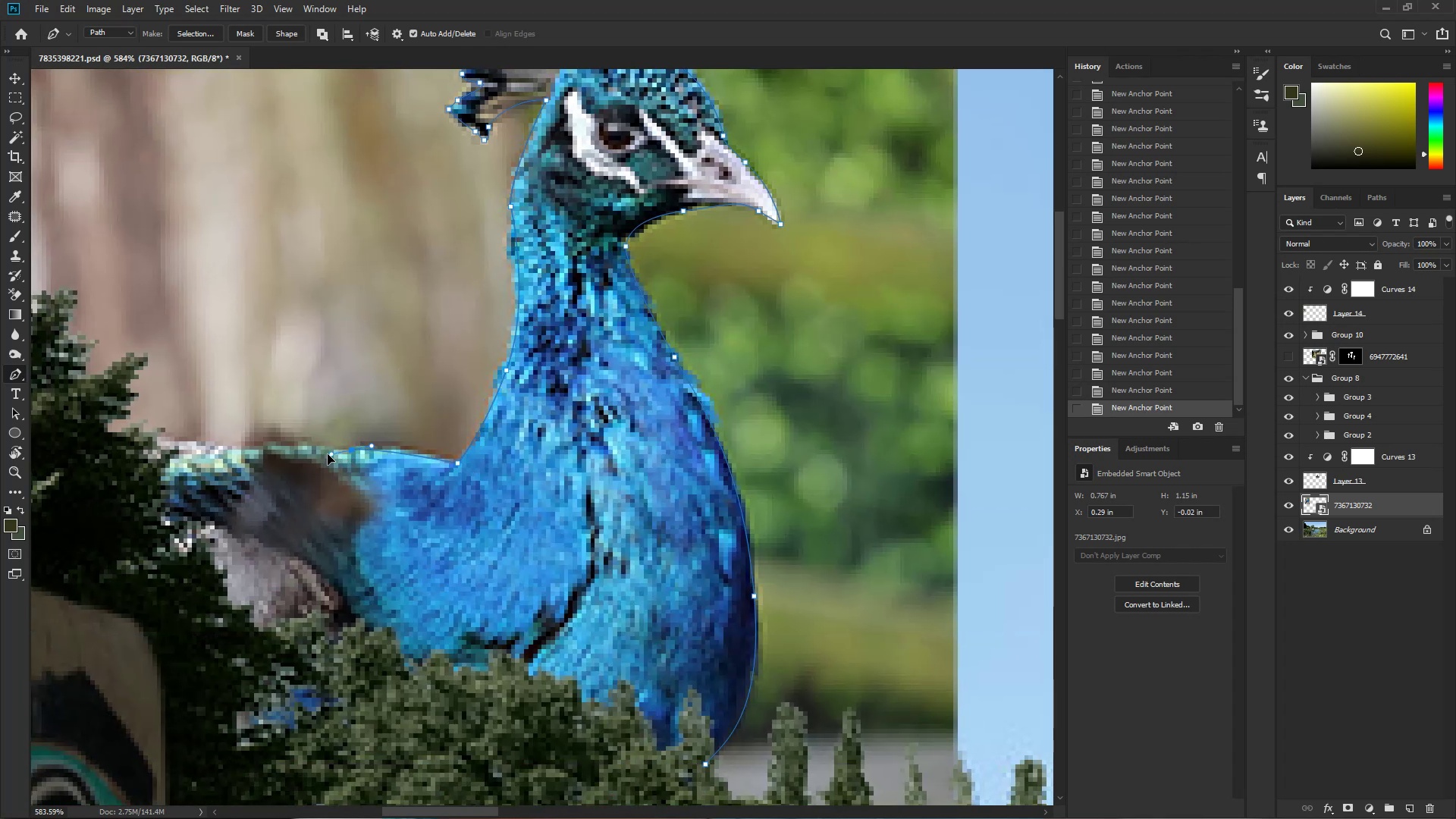 
left_click_drag(start_coordinate=[315, 451], to_coordinate=[301, 450])
 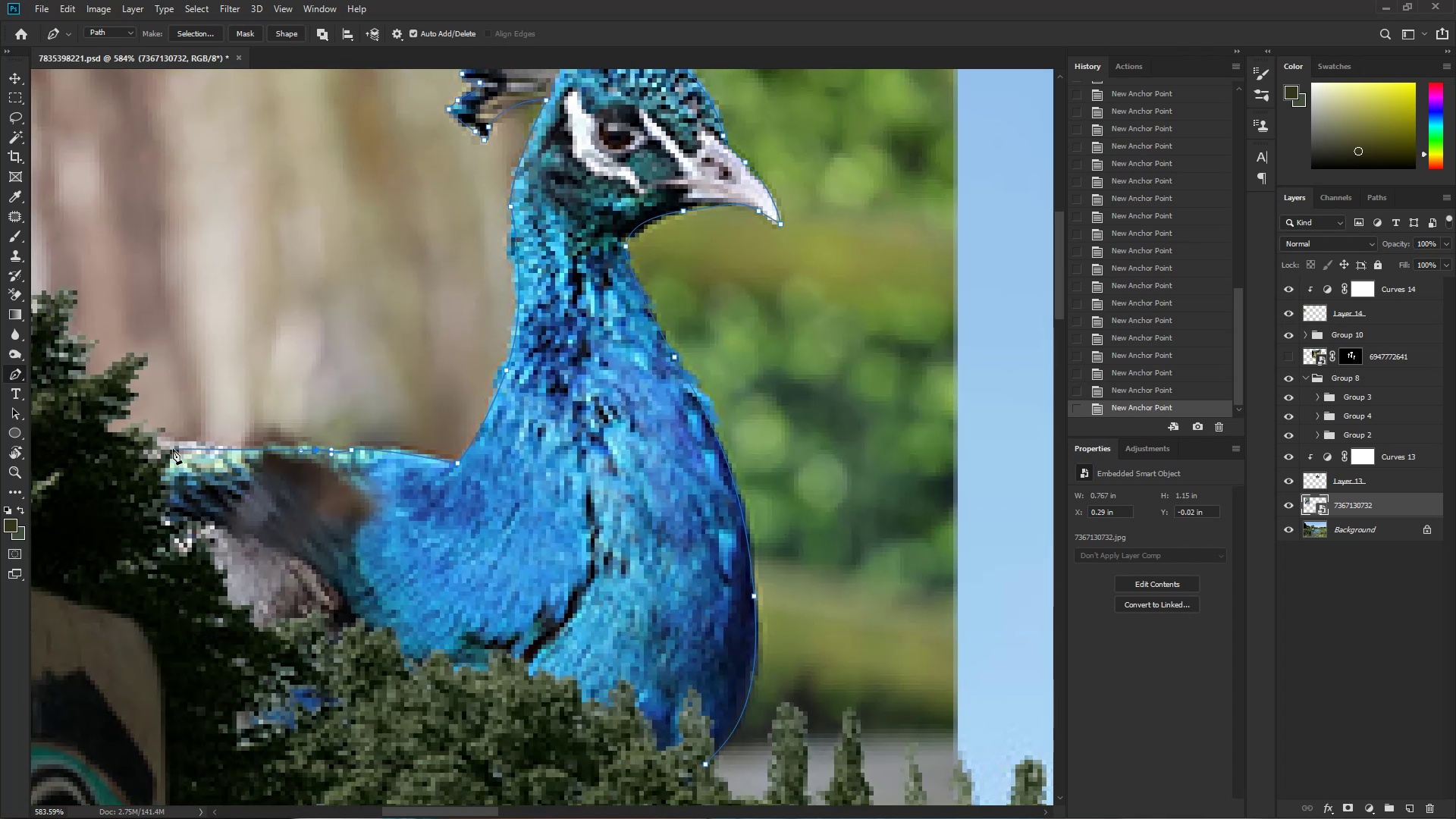 
left_click_drag(start_coordinate=[177, 443], to_coordinate=[123, 441])
 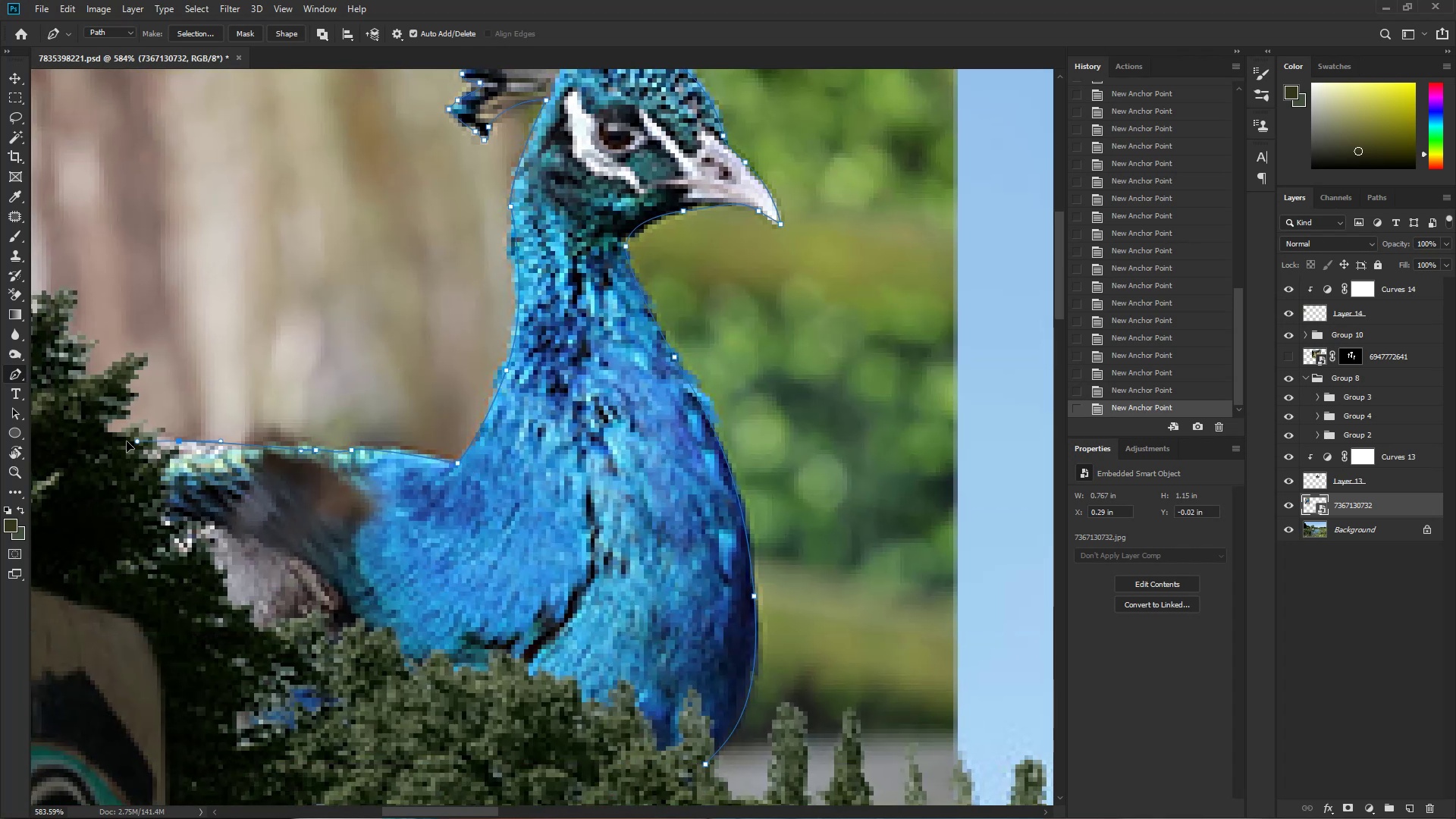 
left_click_drag(start_coordinate=[103, 442], to_coordinate=[97, 444])
 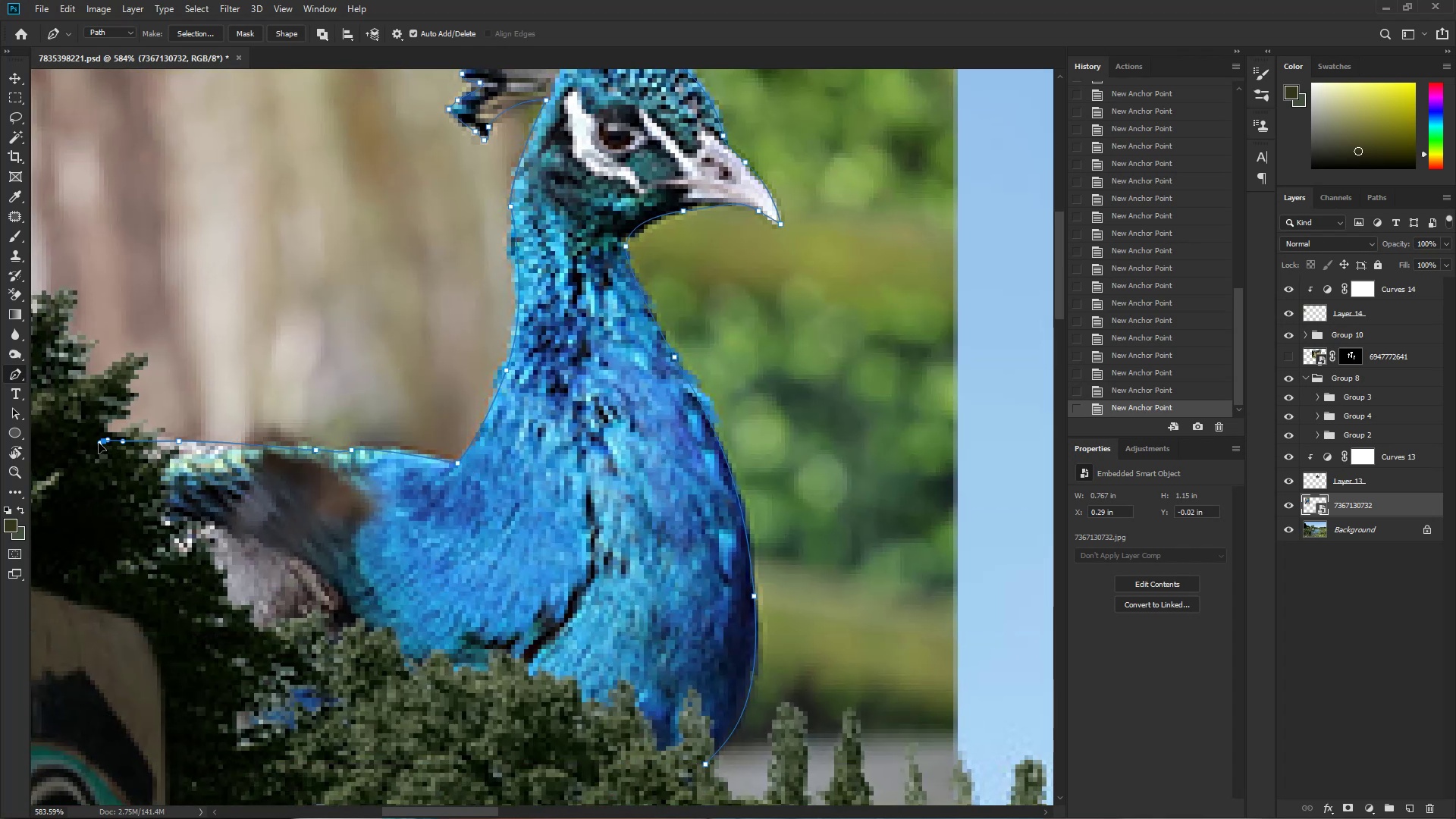 
hold_key(key=Space, duration=0.62)
 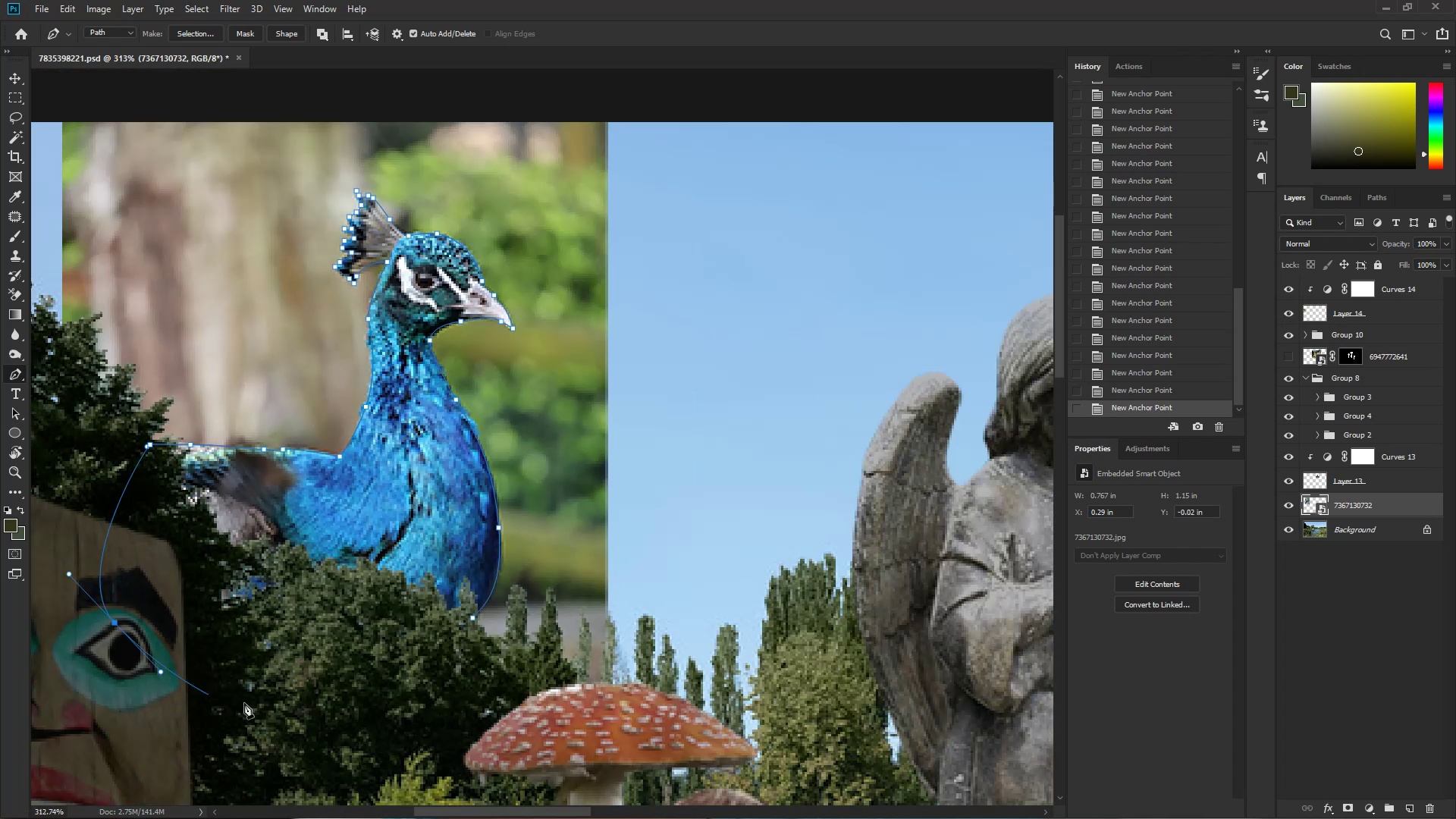 
key(Control+ControlLeft)
 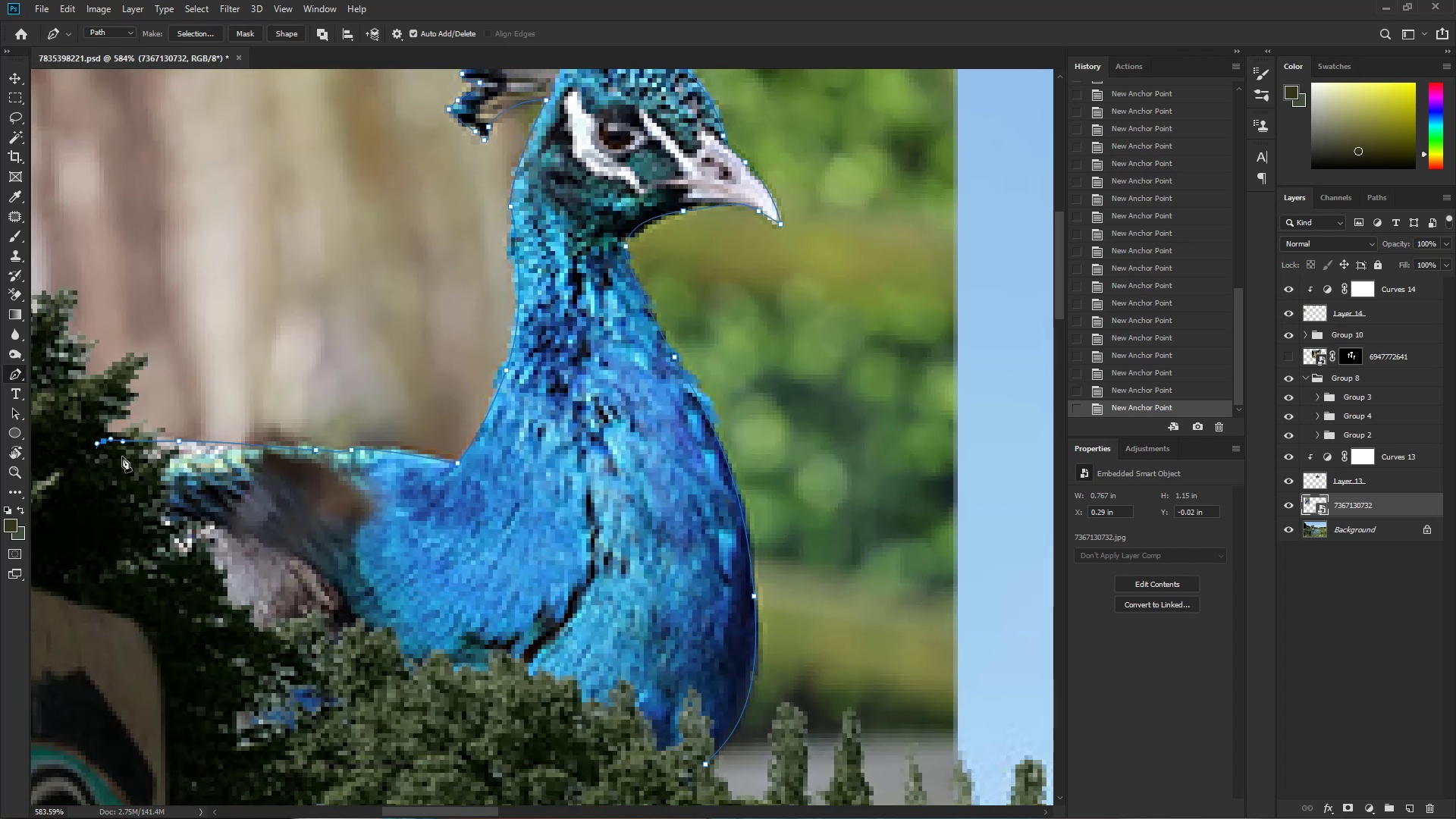 
left_click_drag(start_coordinate=[204, 448], to_coordinate=[157, 461])
 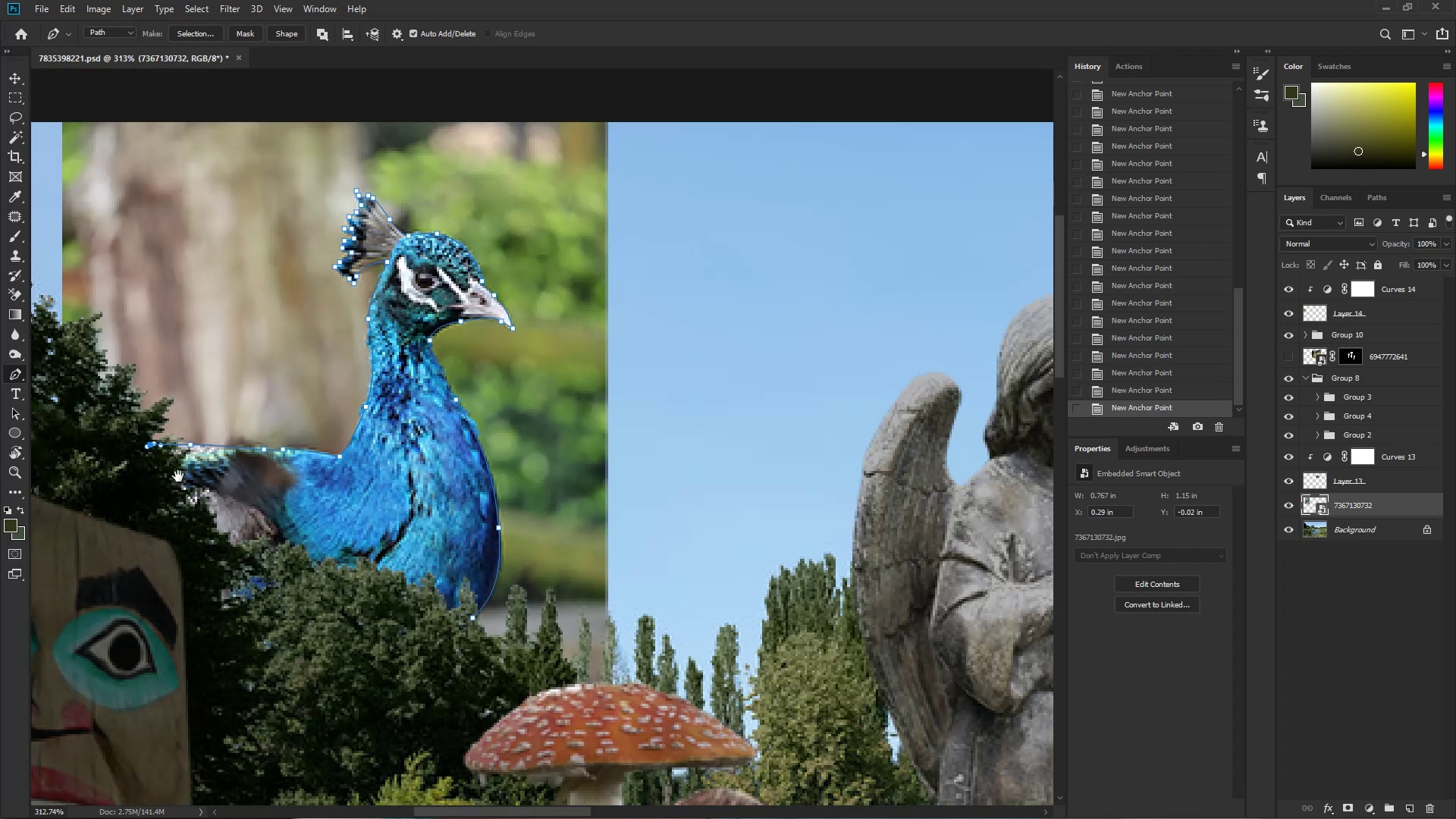 
left_click_drag(start_coordinate=[114, 622], to_coordinate=[161, 671])
 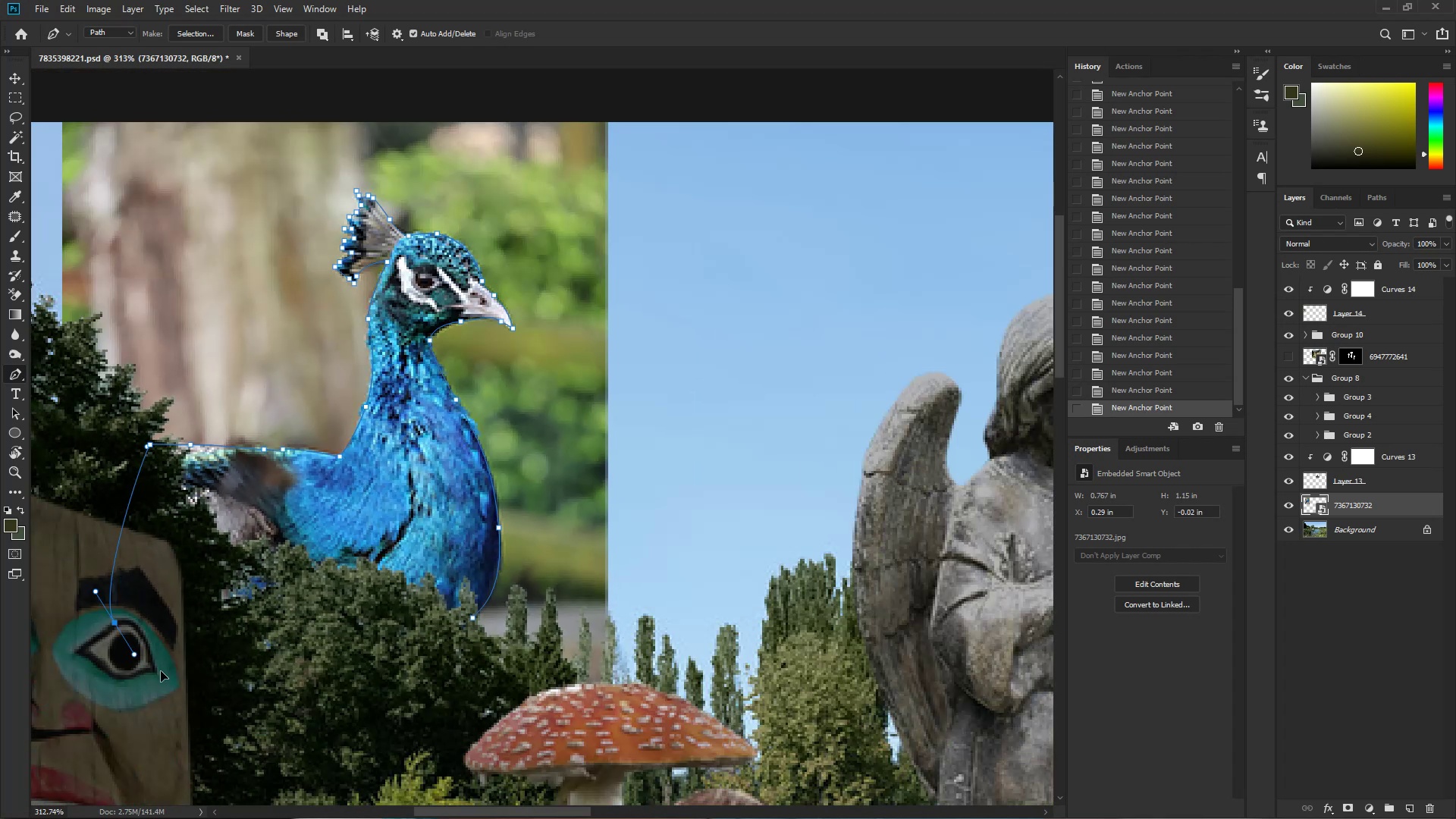 
left_click_drag(start_coordinate=[209, 695], to_coordinate=[262, 703])
 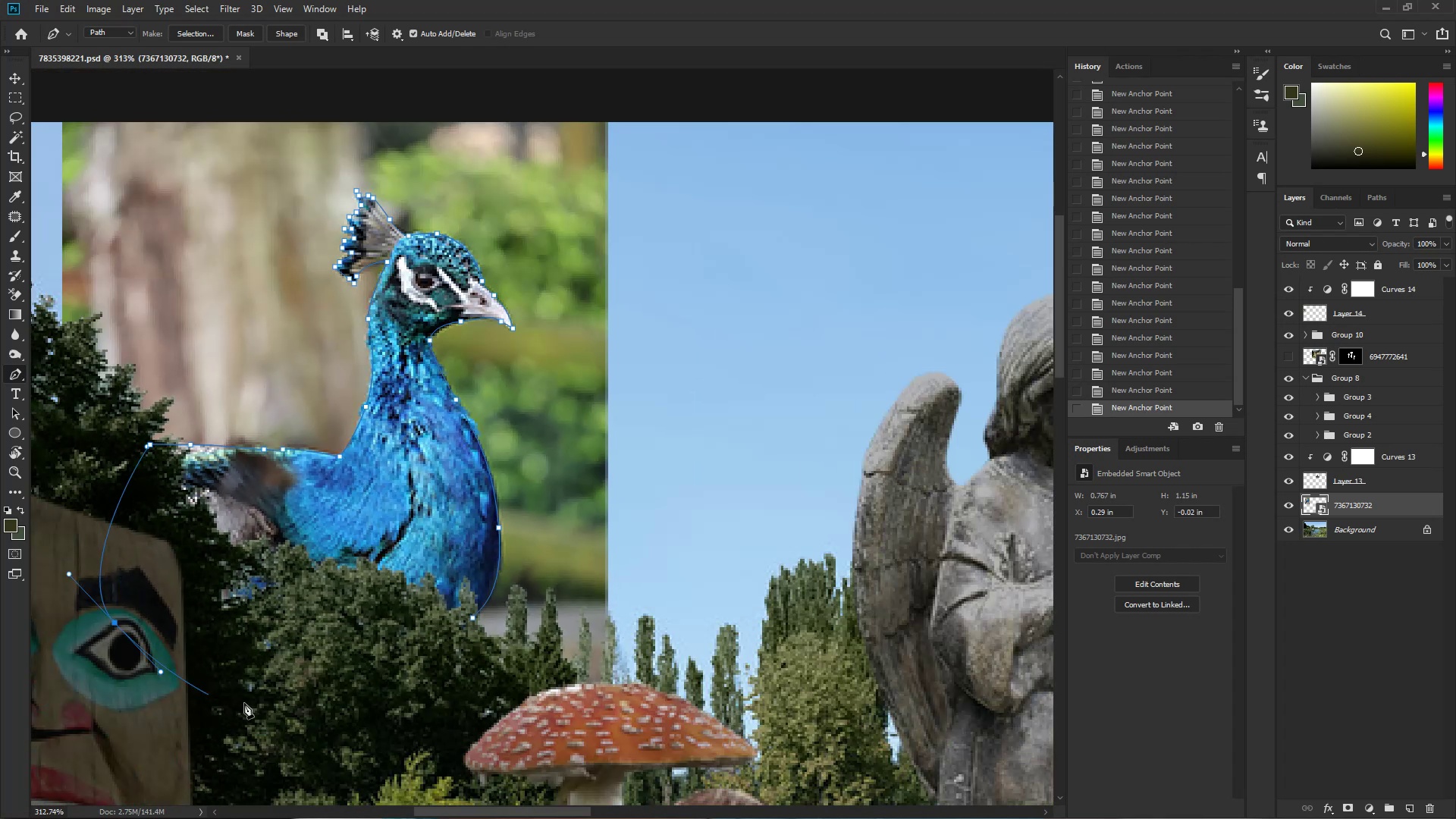 
left_click_drag(start_coordinate=[381, 671], to_coordinate=[395, 664])
 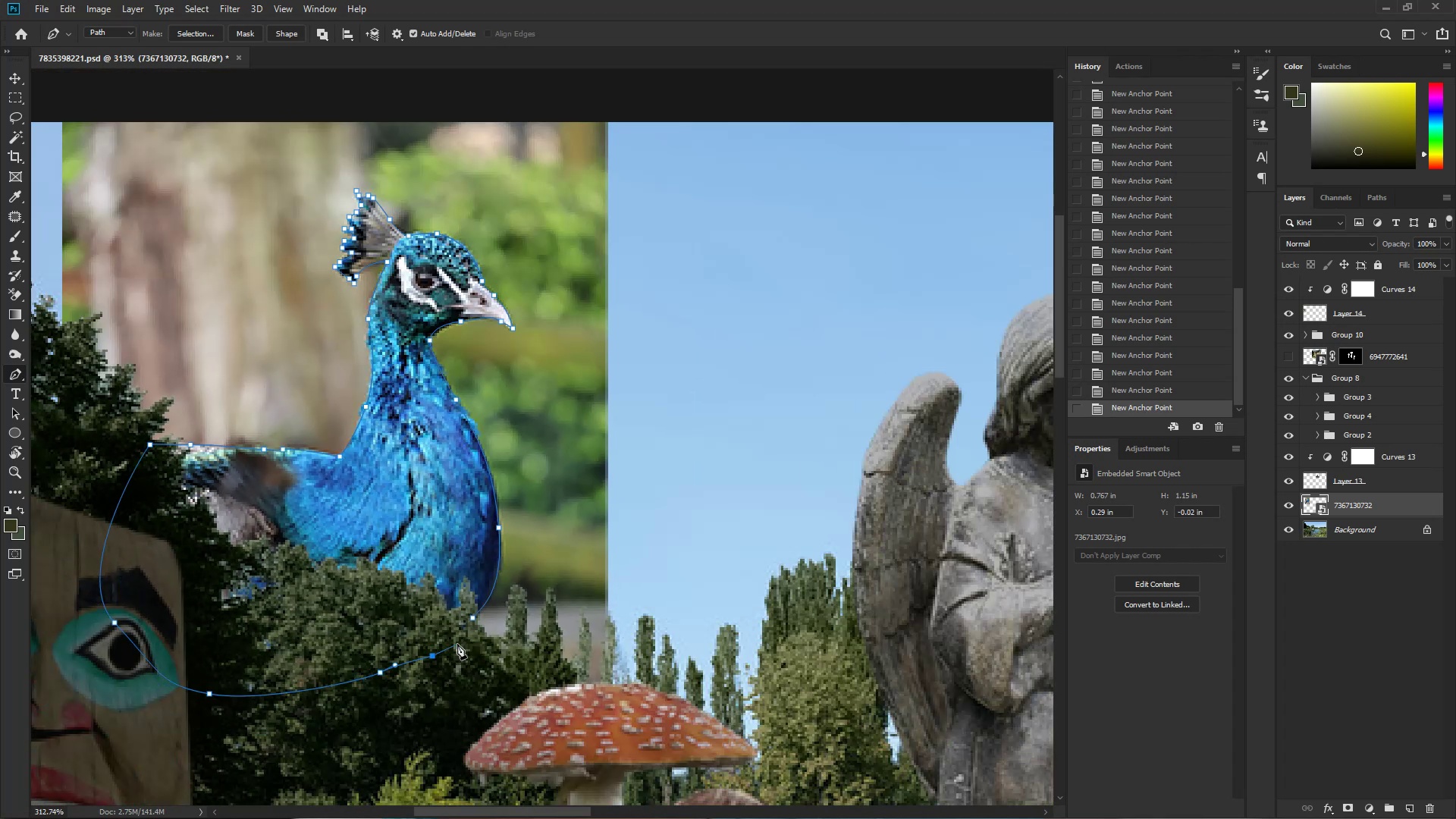 
key(Control+ControlRight)
 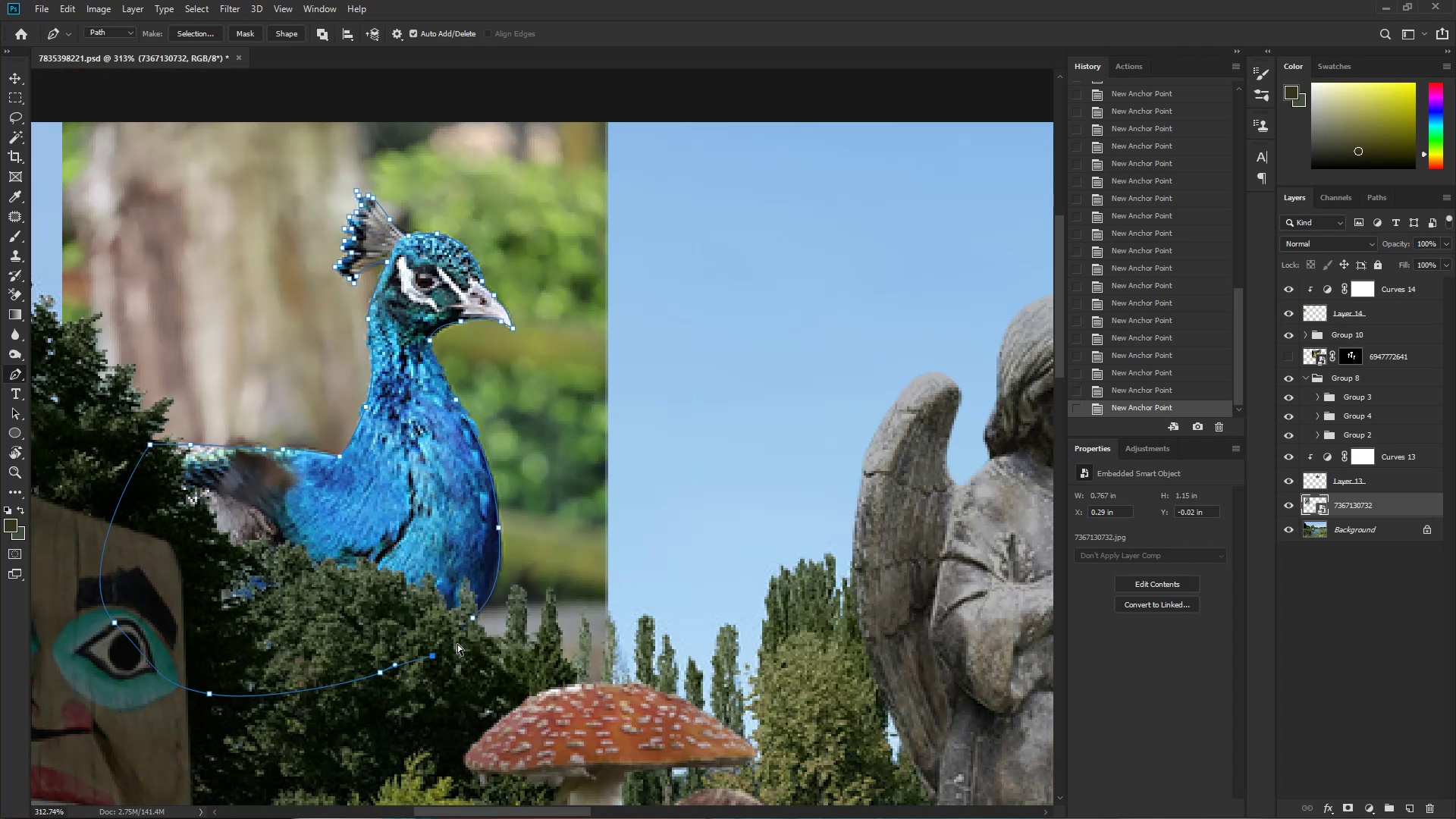 
key(Control+Enter)
 